 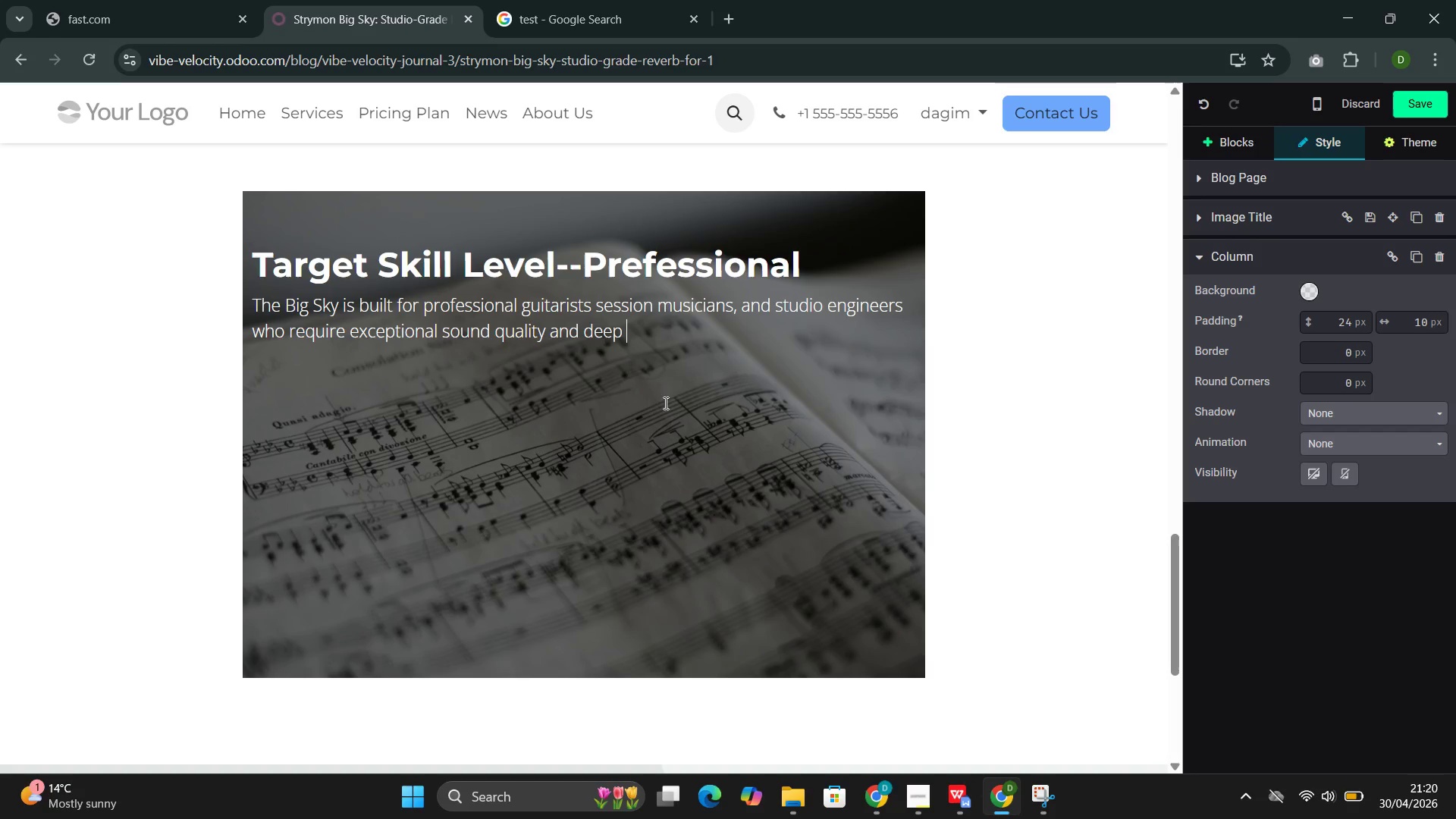 
type(programi)
 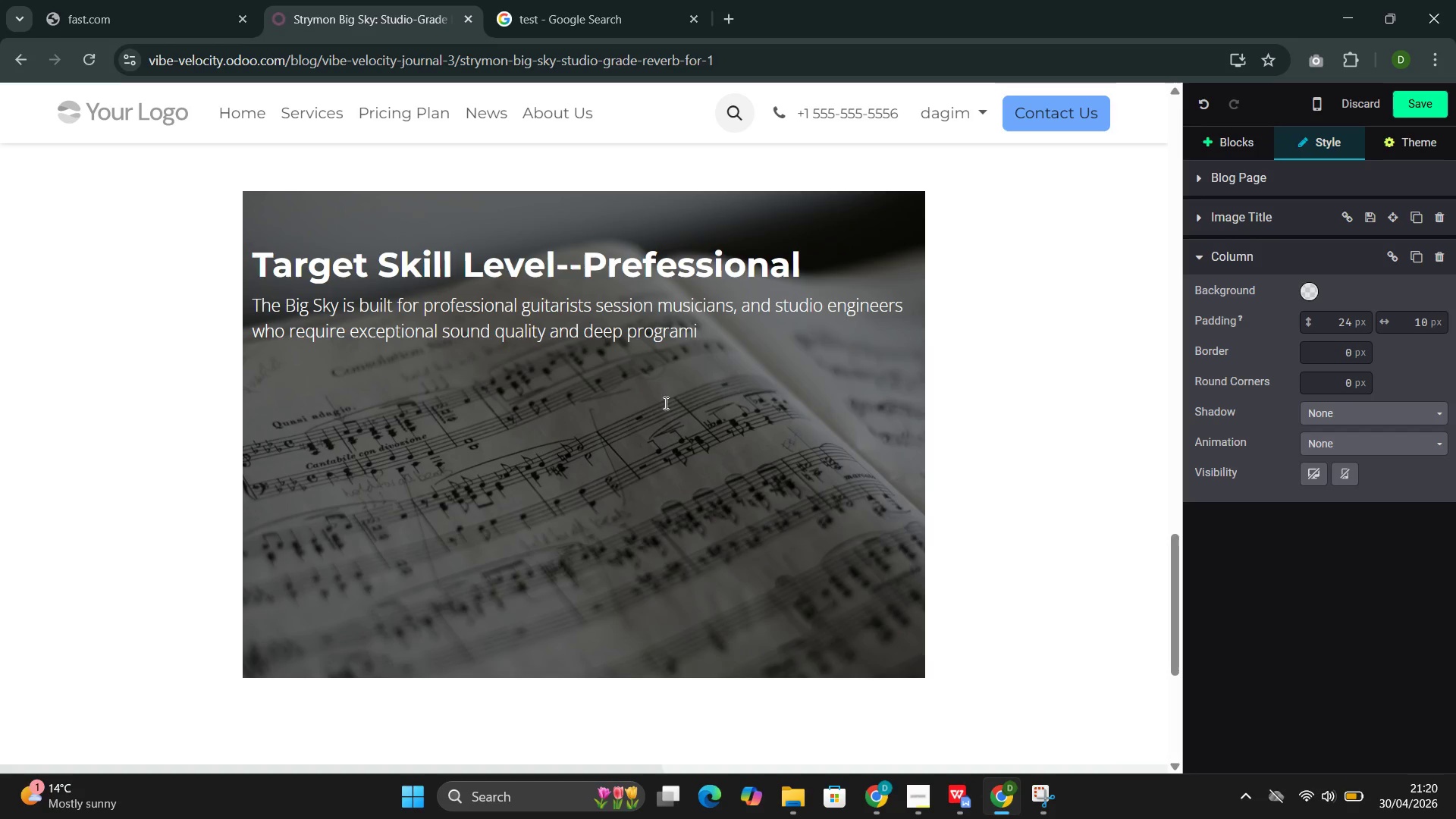 
key(Backspace)
type(mability )
 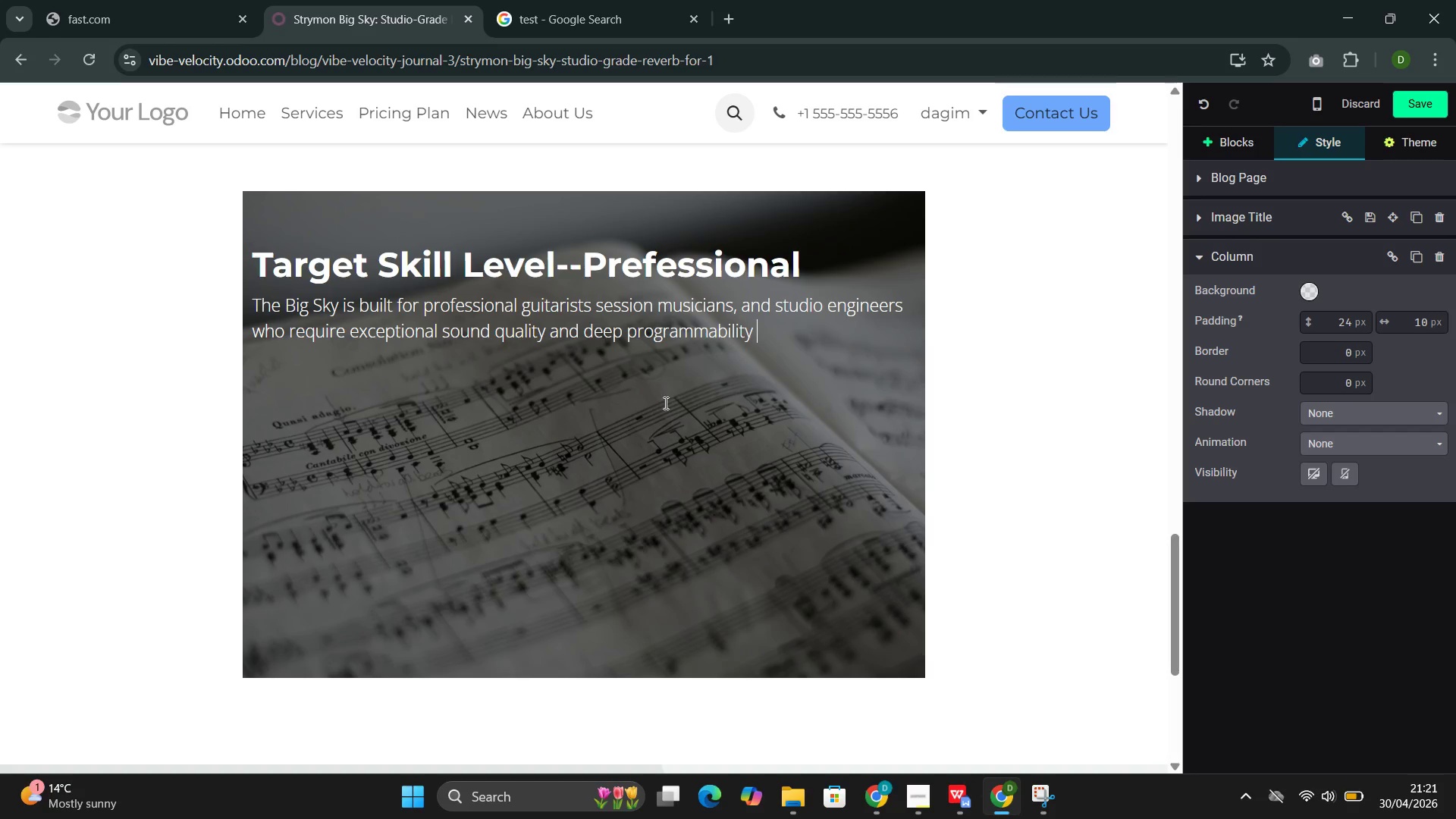 
wait(7.06)
 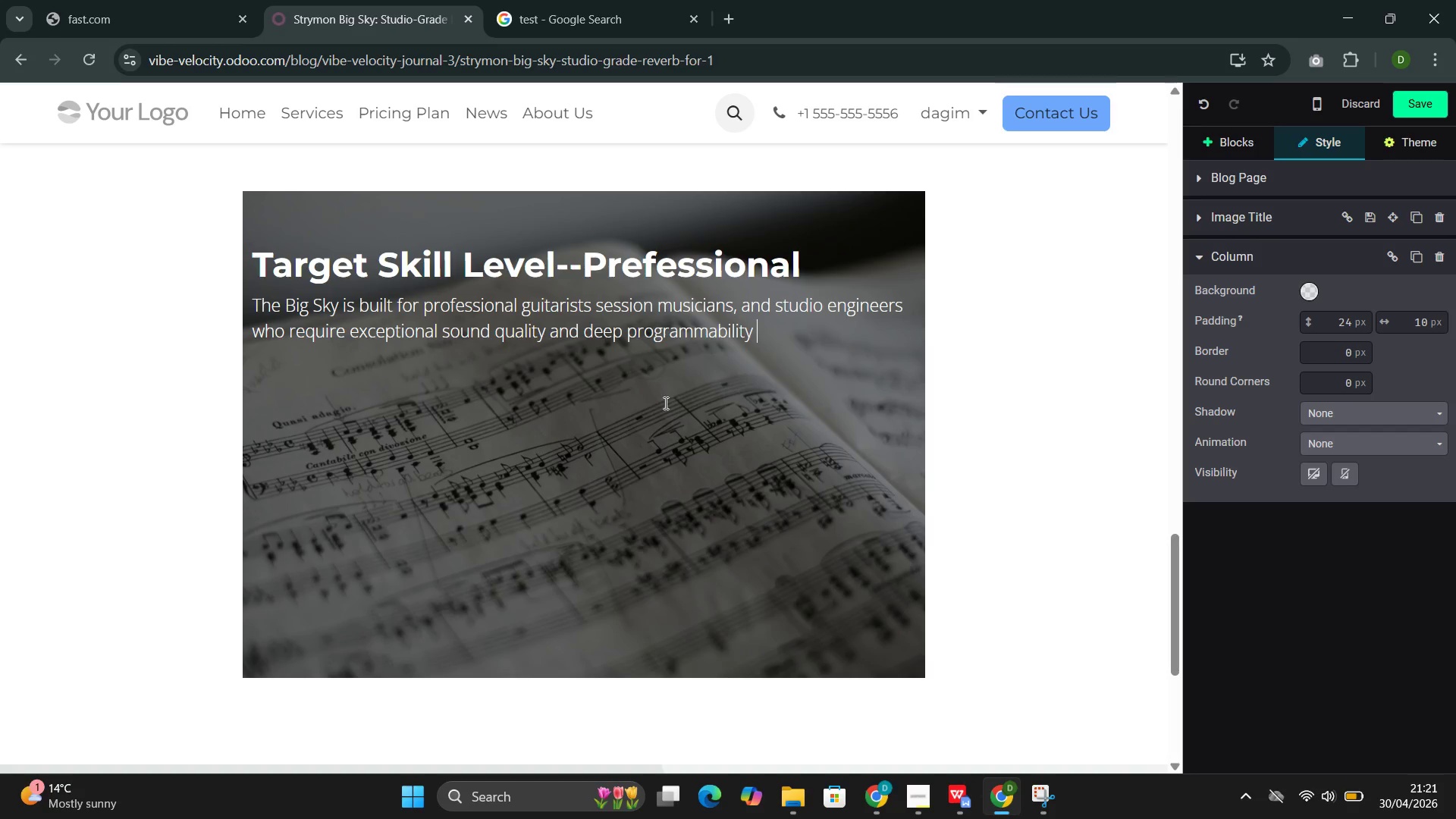 
key(Backspace)
type(. At $479.00 )
key(Backspace)
type(, the investment makes sense for player )
 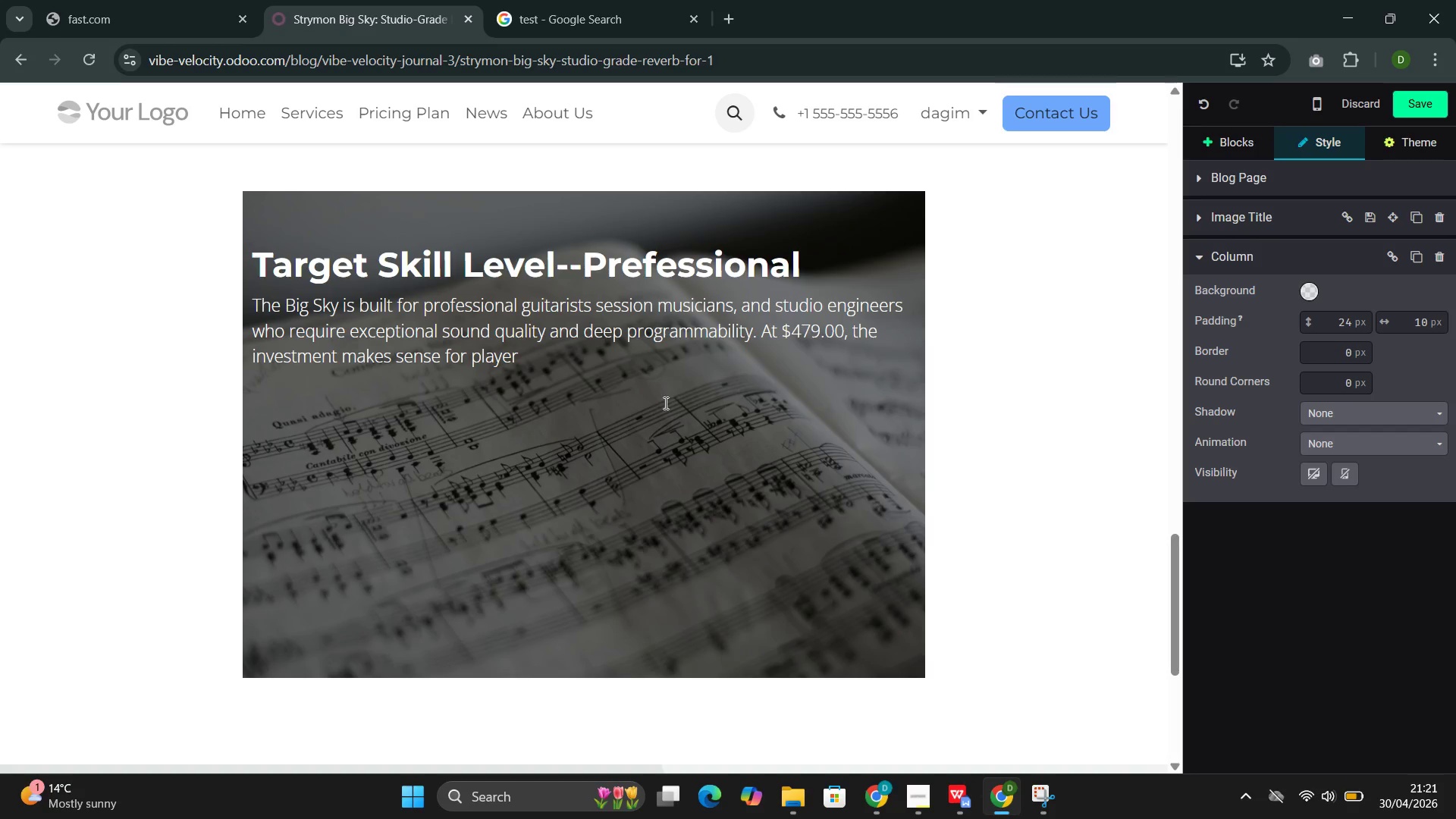 
wait(31.38)
 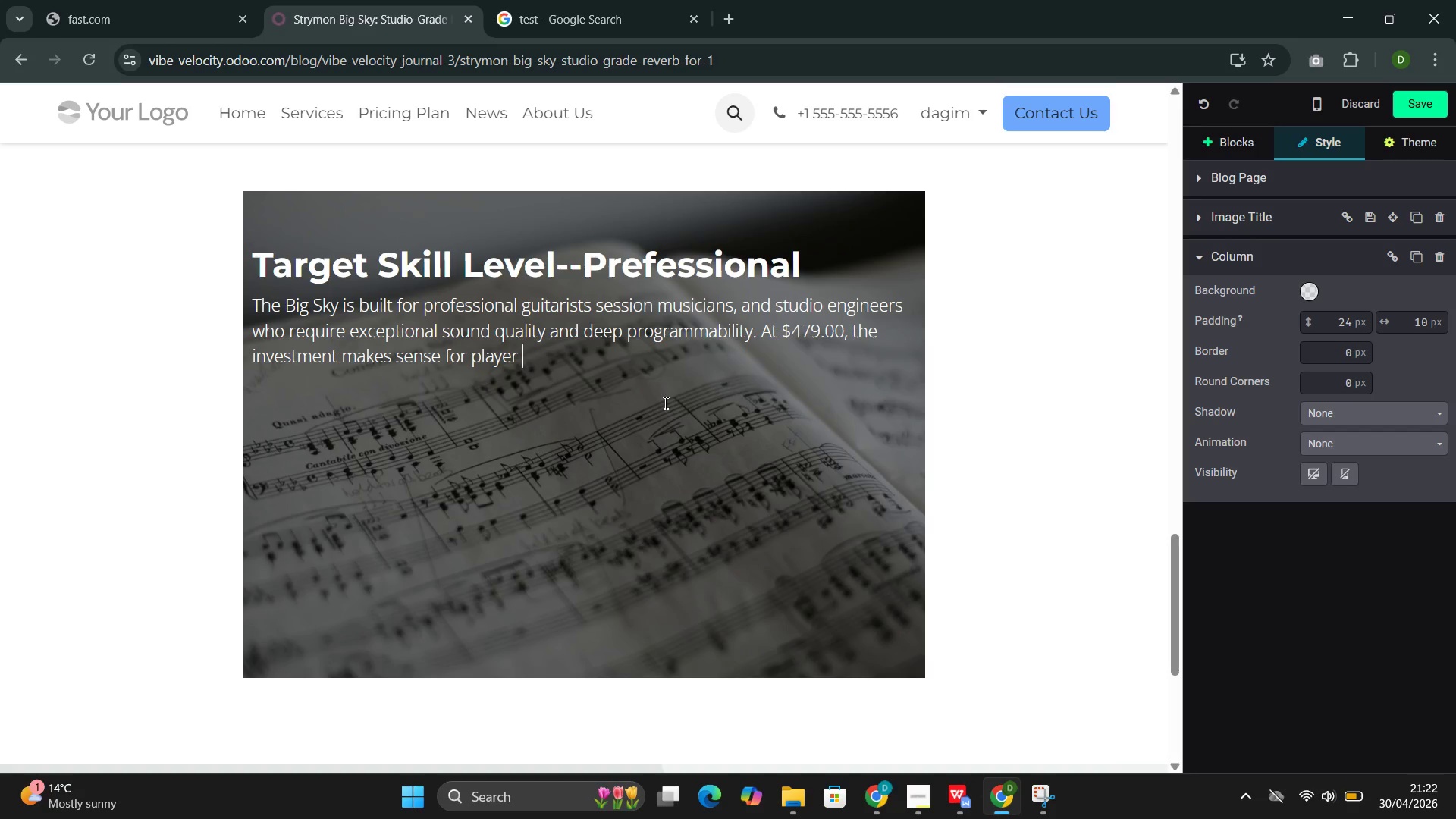 
key(Backspace)
type(s who )
 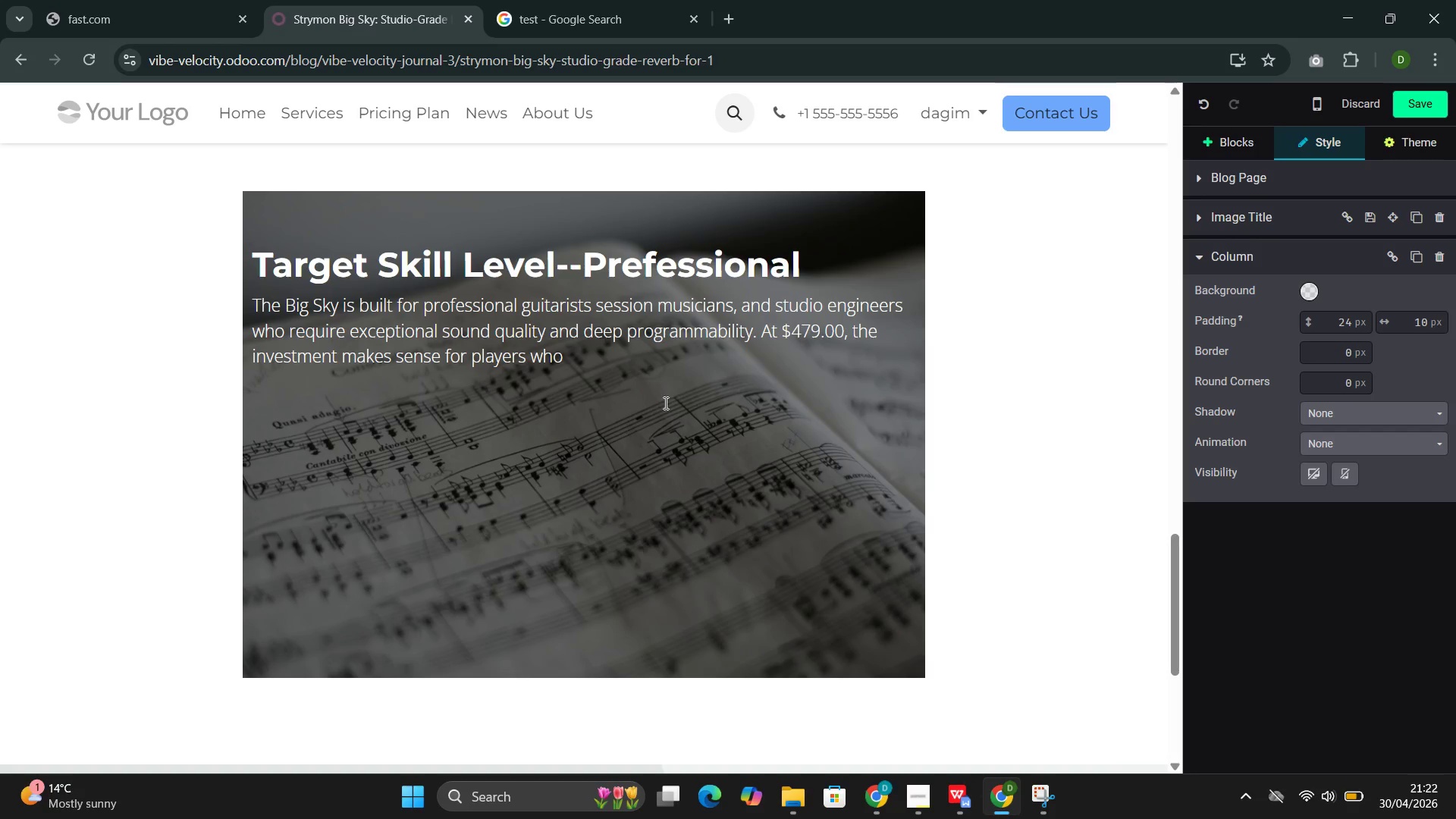 
wait(13.0)
 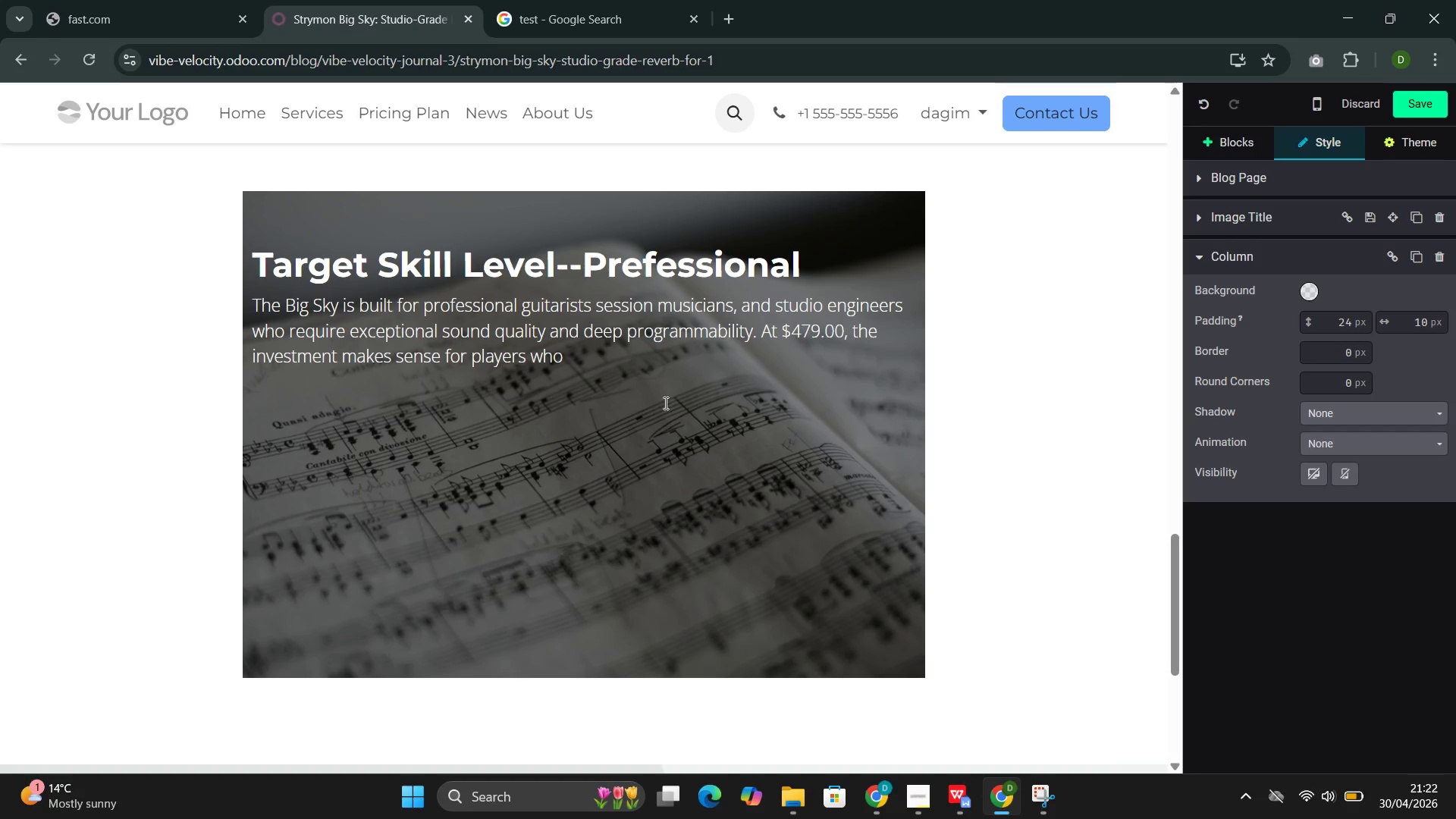 
type(rely )
 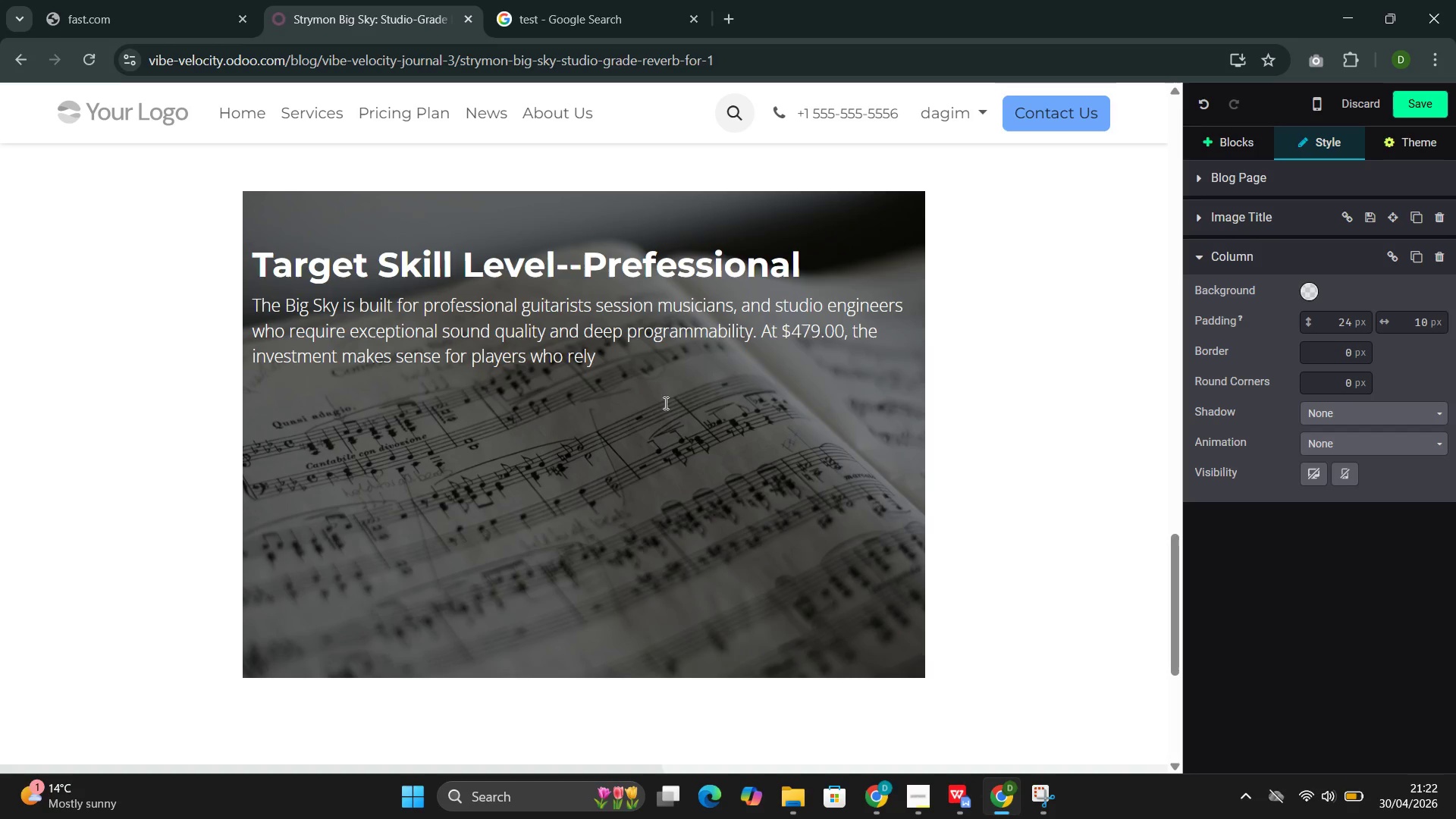 
type(on reverb )
 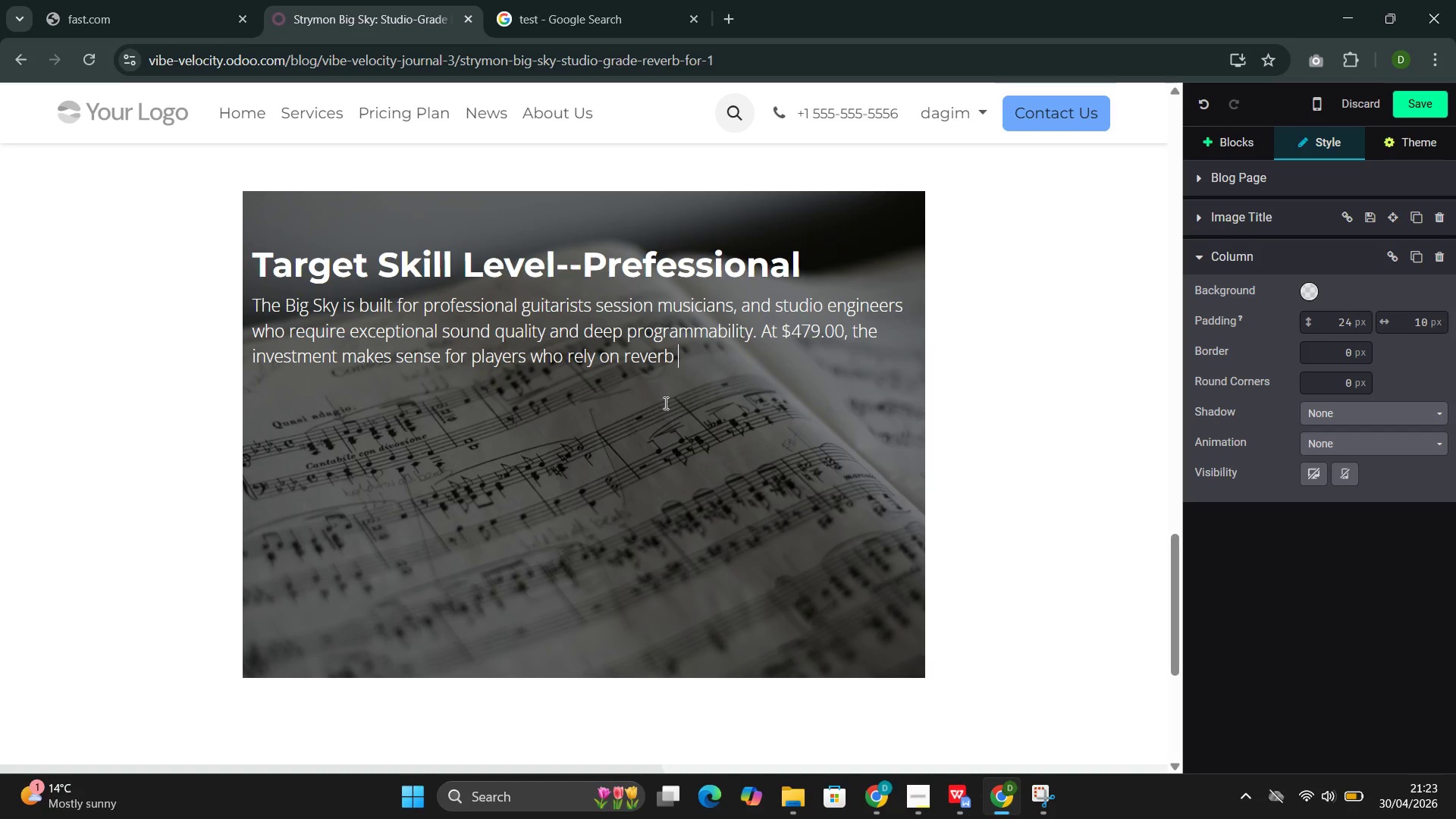 
wait(64.66)
 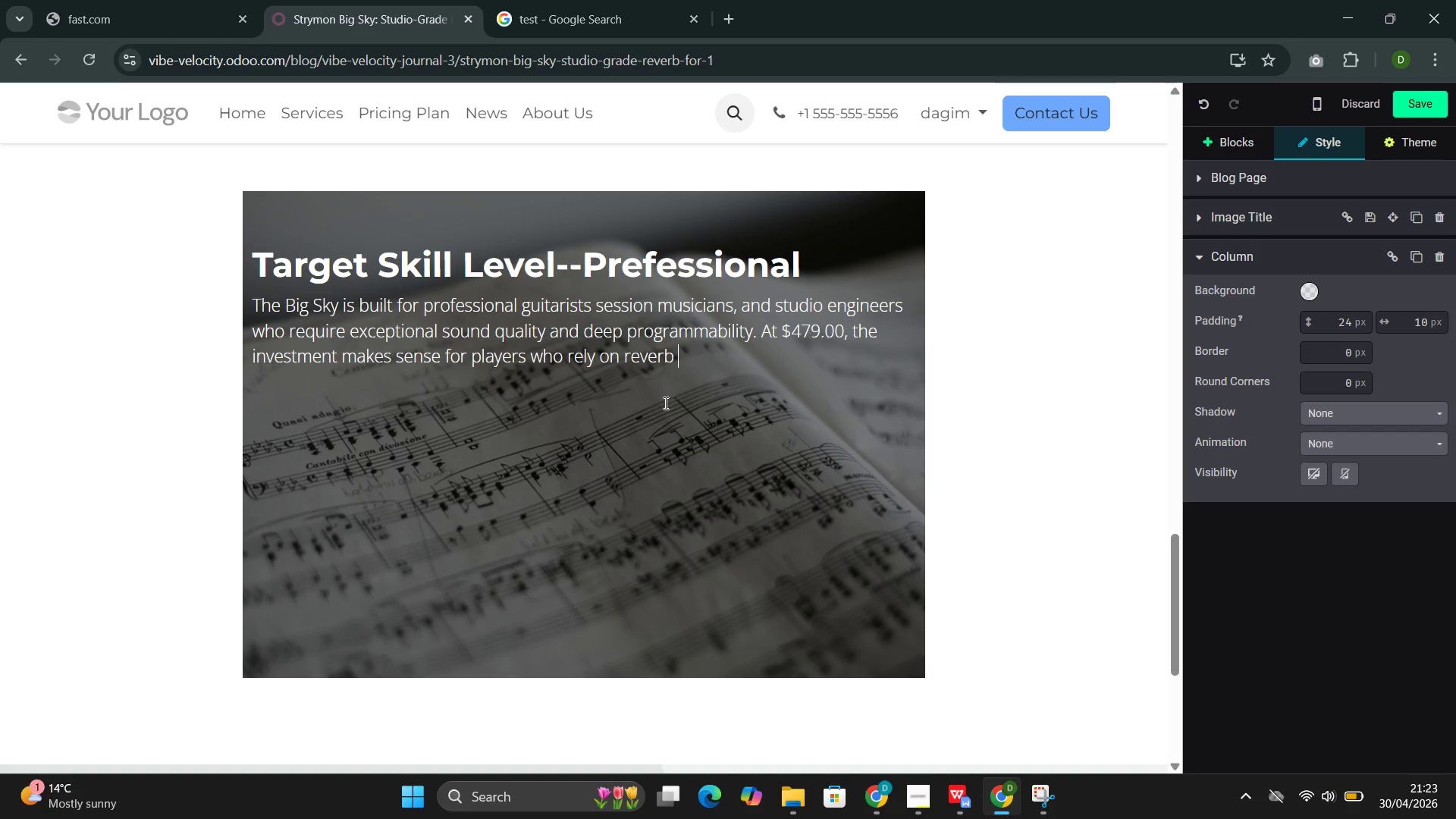 
type(as a core )
 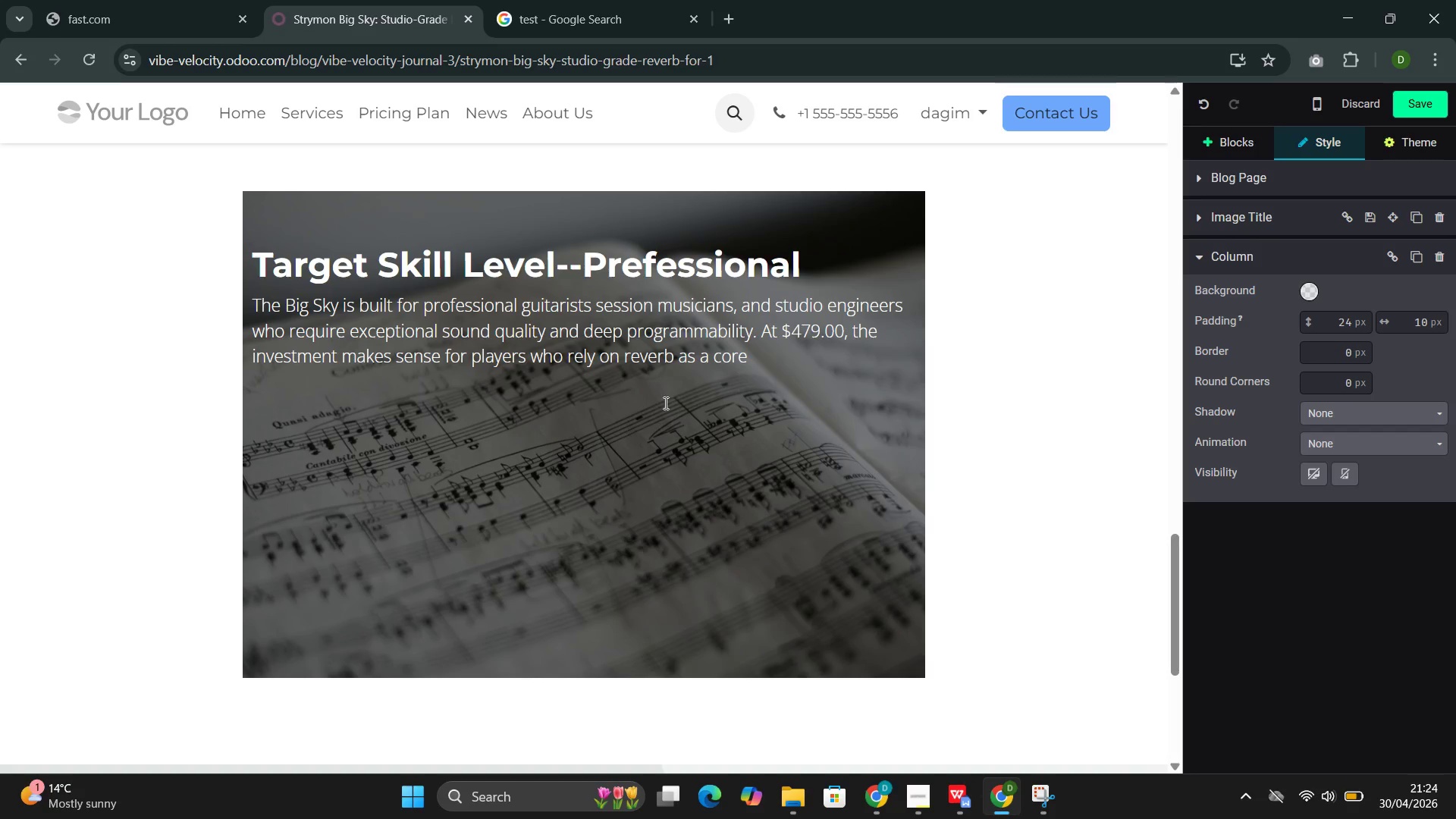 
wait(17.39)
 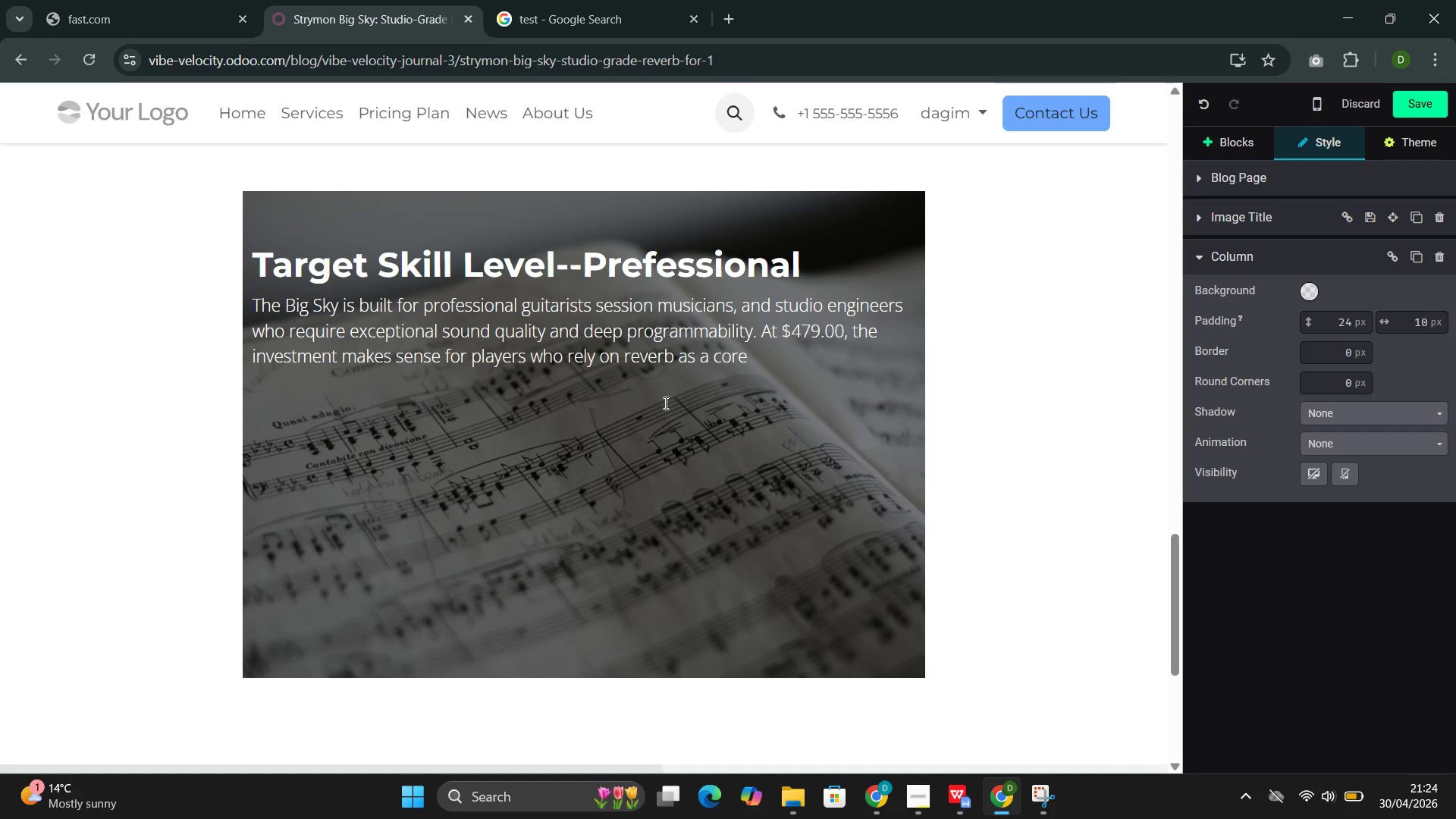 
type(element of their )
 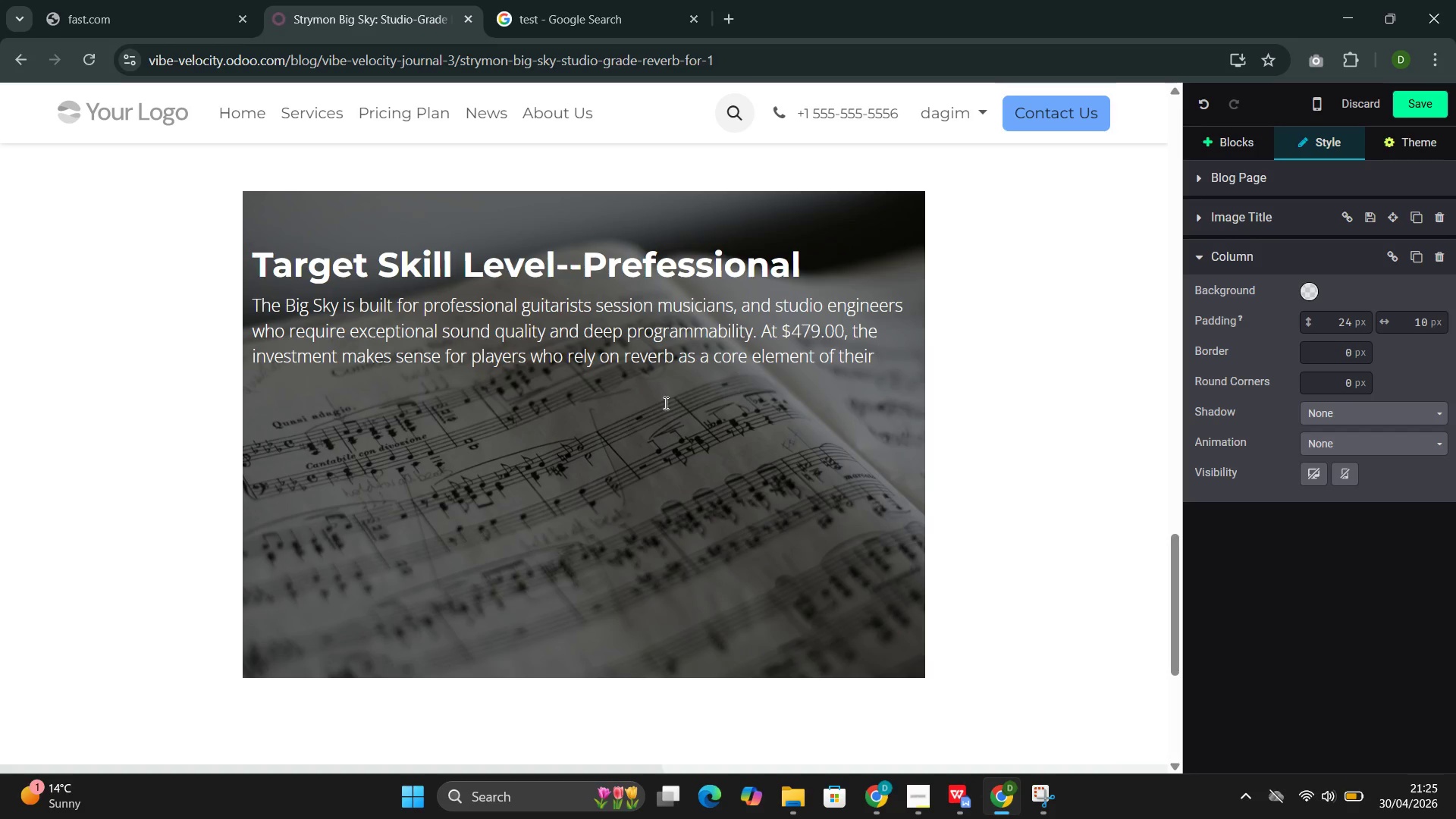 
wait(70.11)
 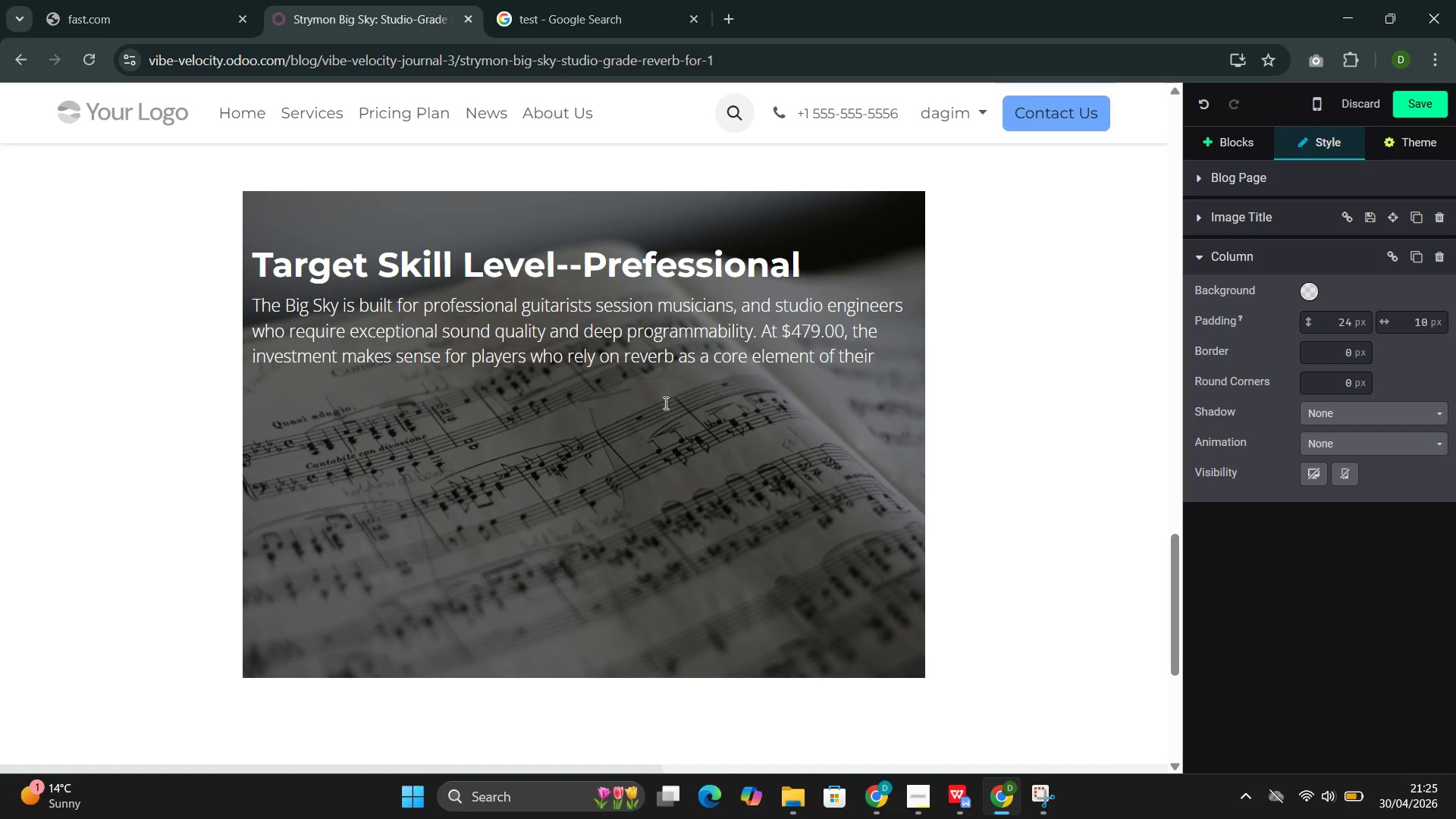 
type(sound and need the flexibility)
 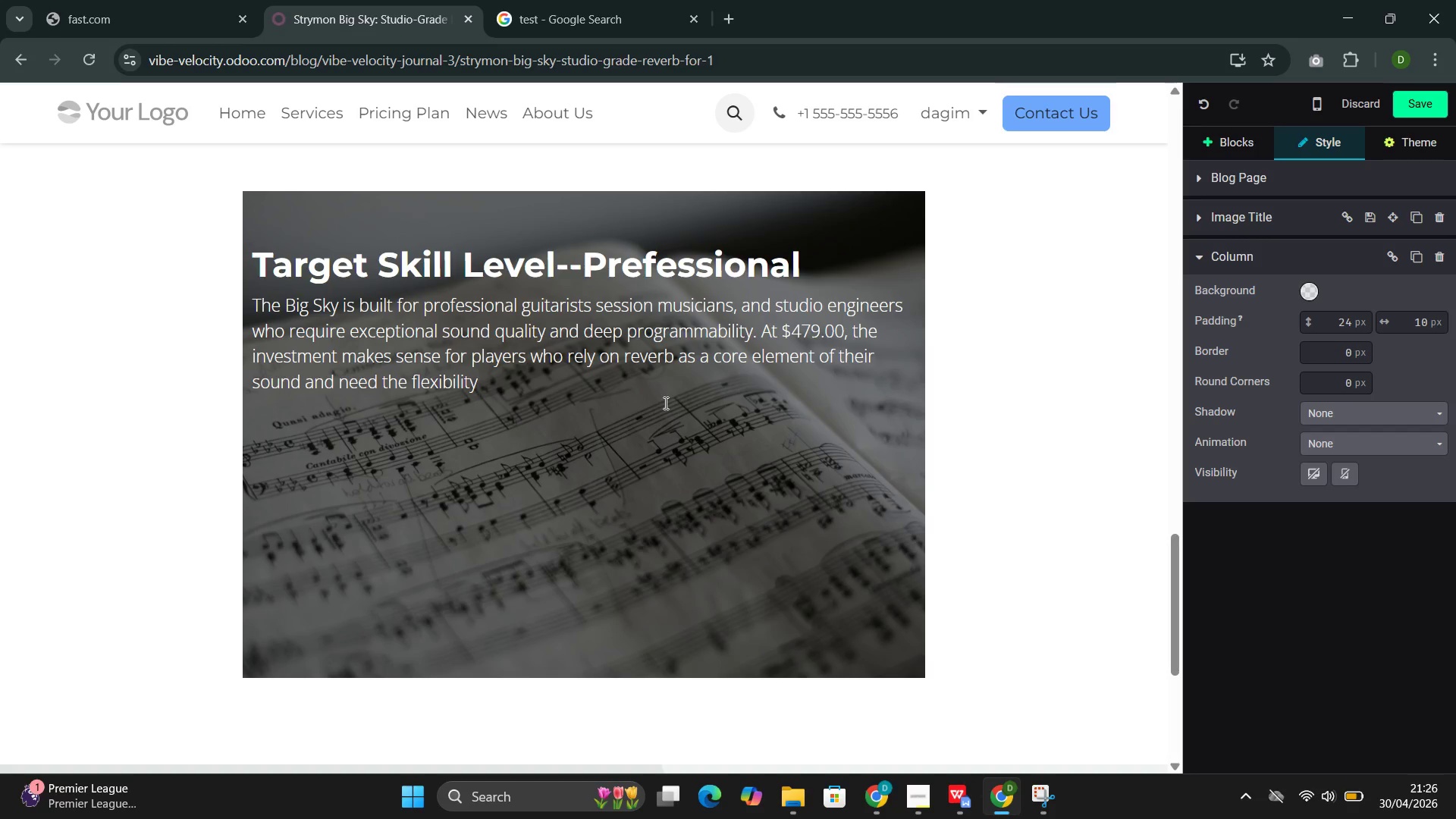 
wait(30.83)
 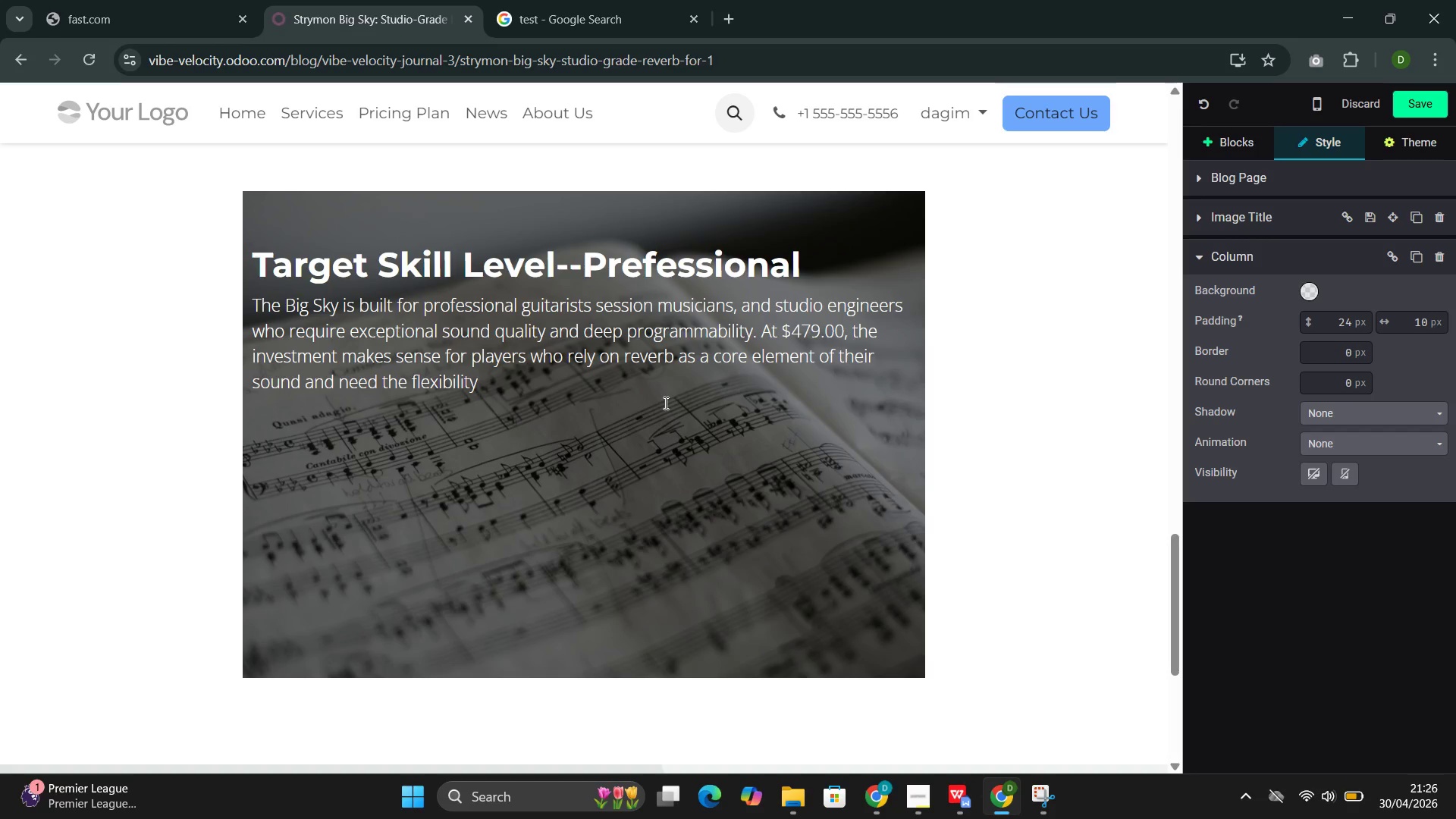 
type( to create)
 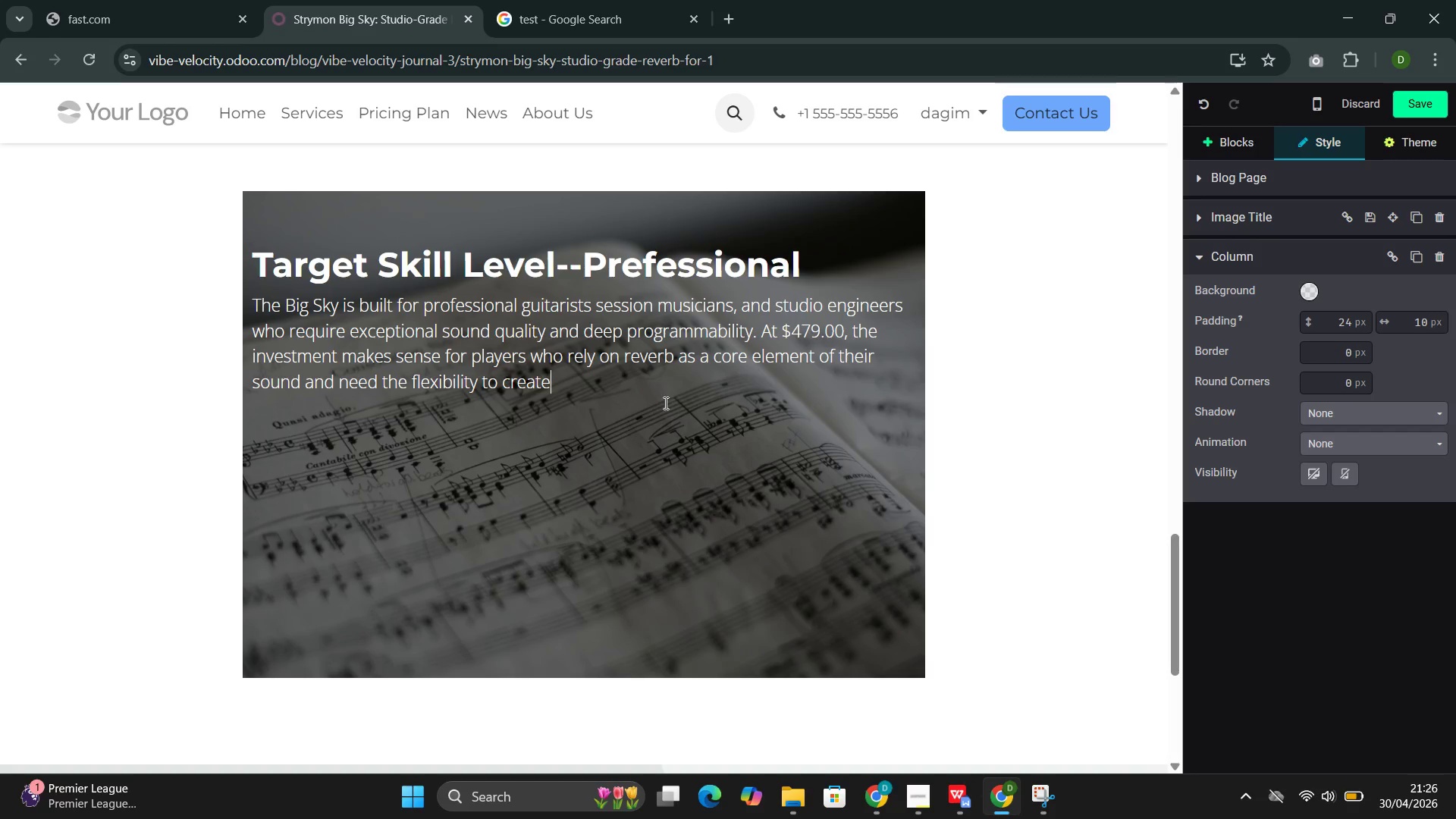 
type(, save )
key(Backspace)
type(, recall specific reverb setting )
key(Backspace)
type(s for different sn)
key(Backspace)
type(ongs and recod)
 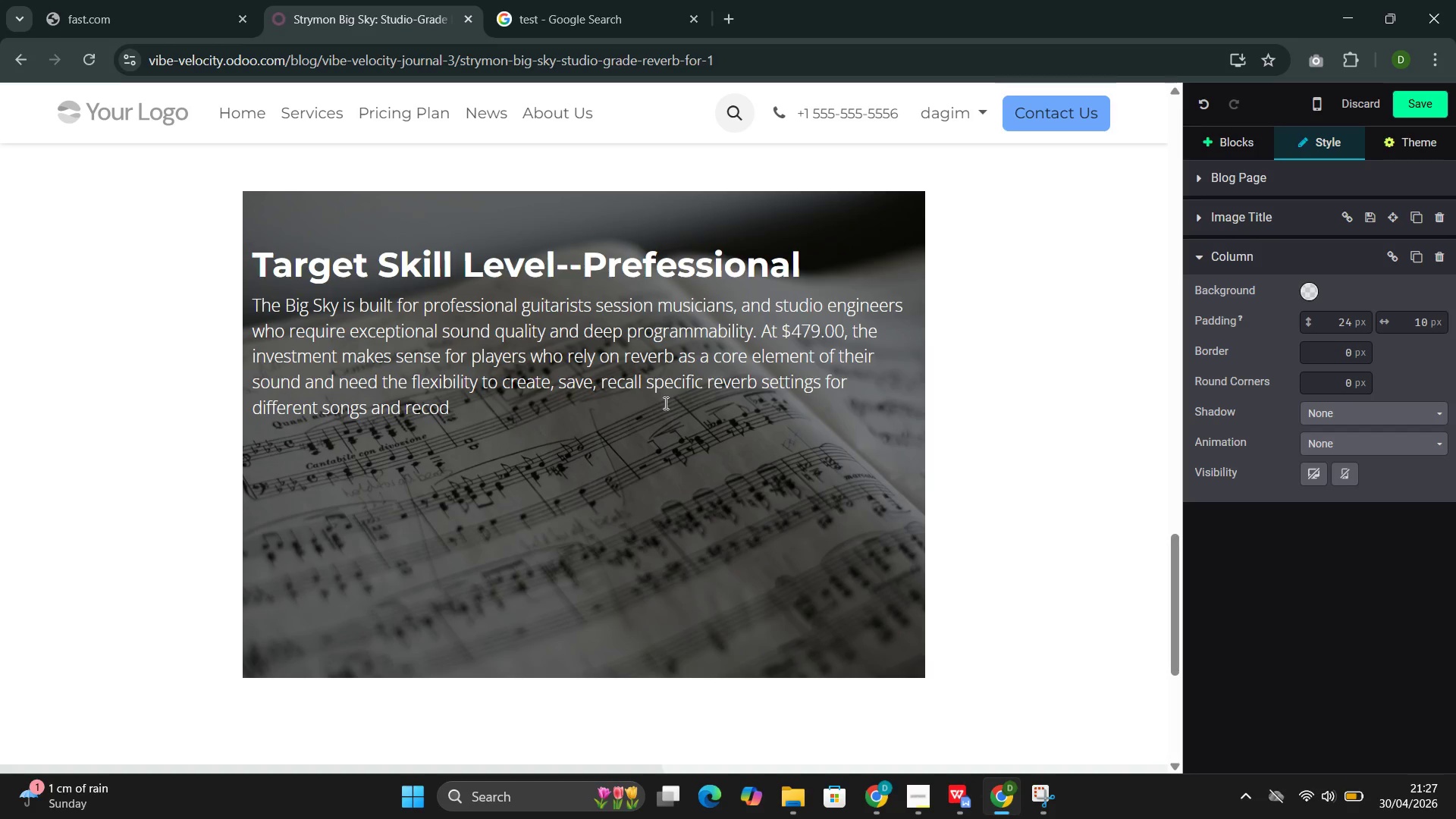 
key(ArrowLeft)
 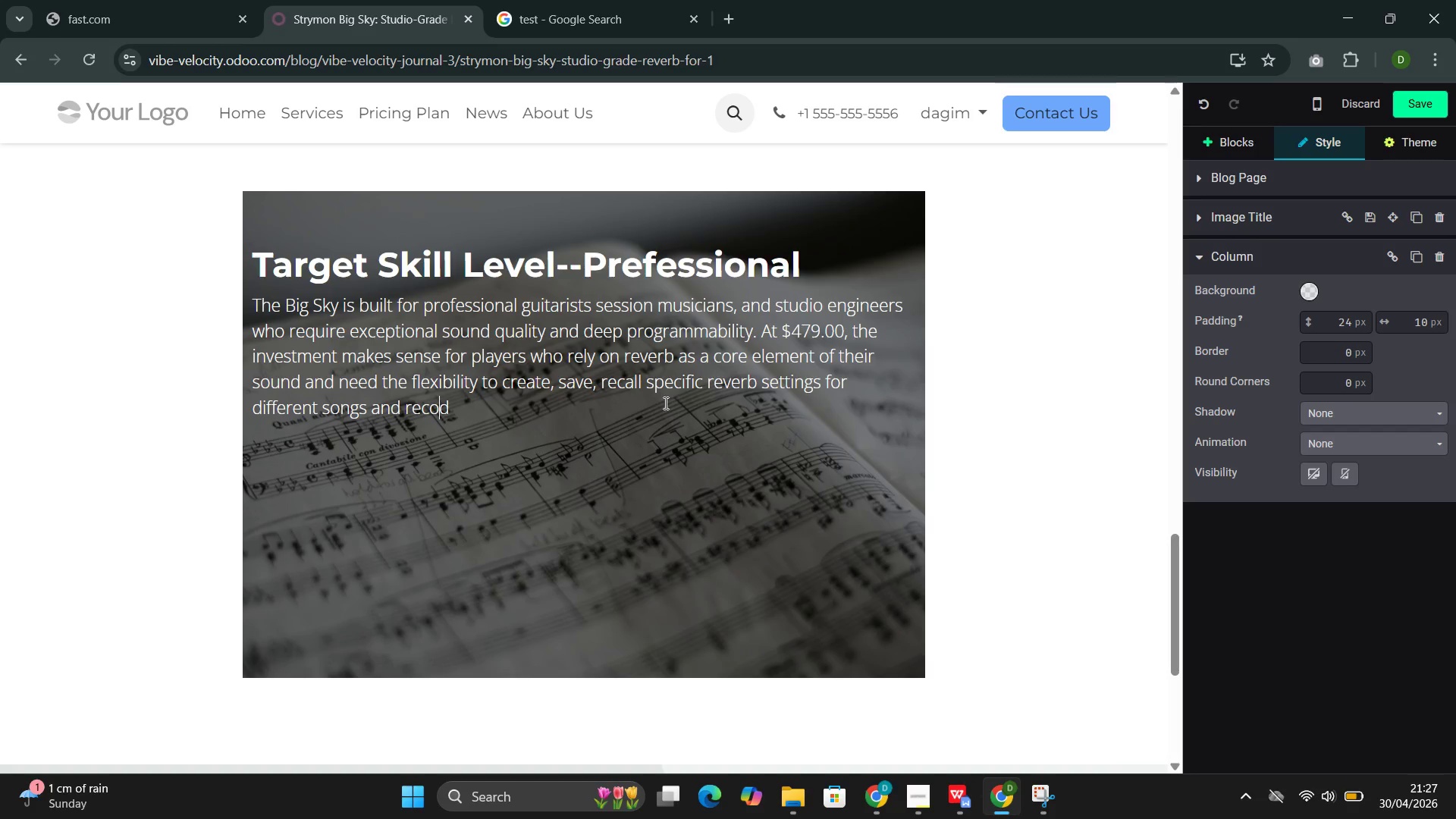 
key(R)
 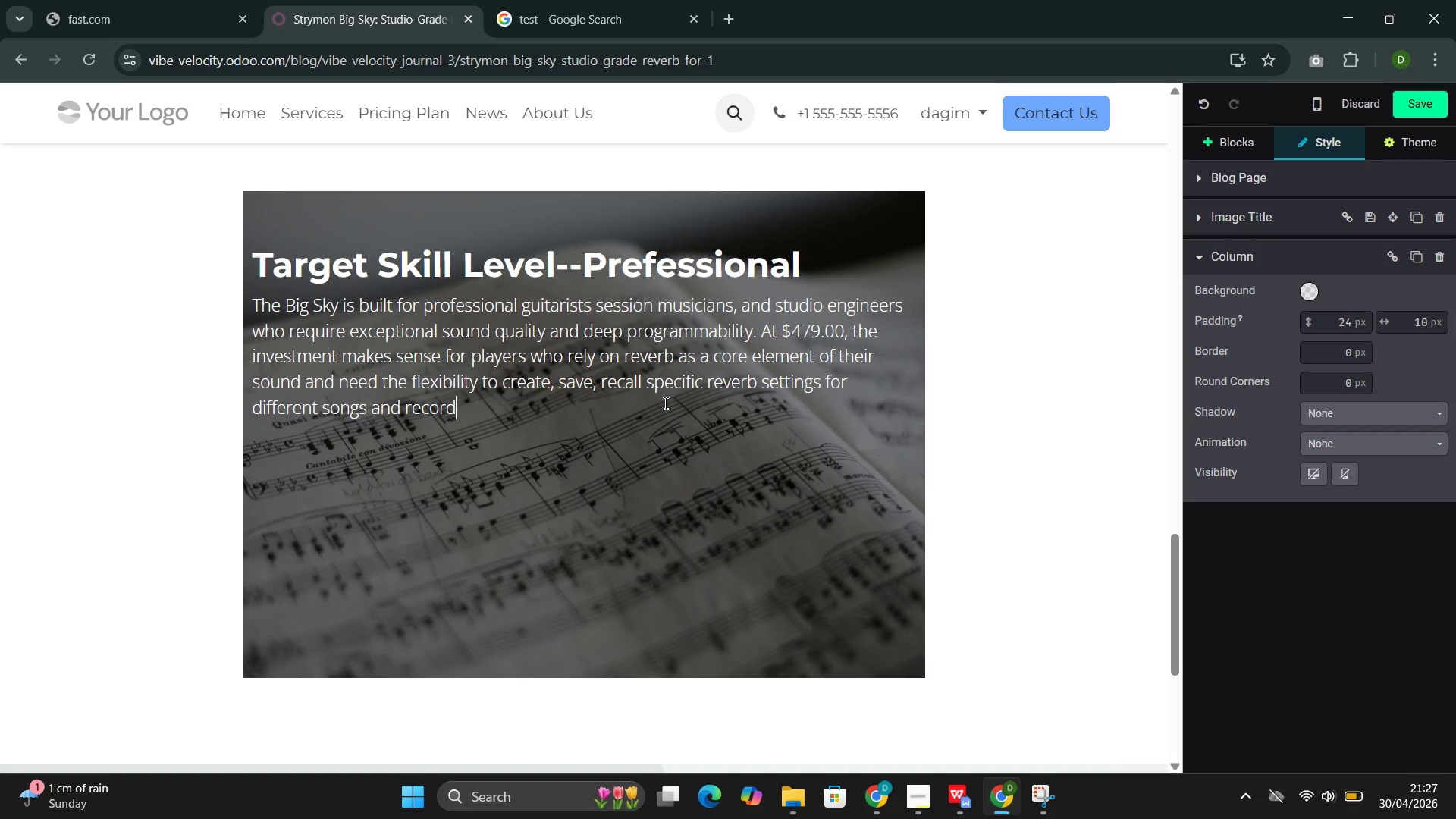 
key(ArrowRight)
 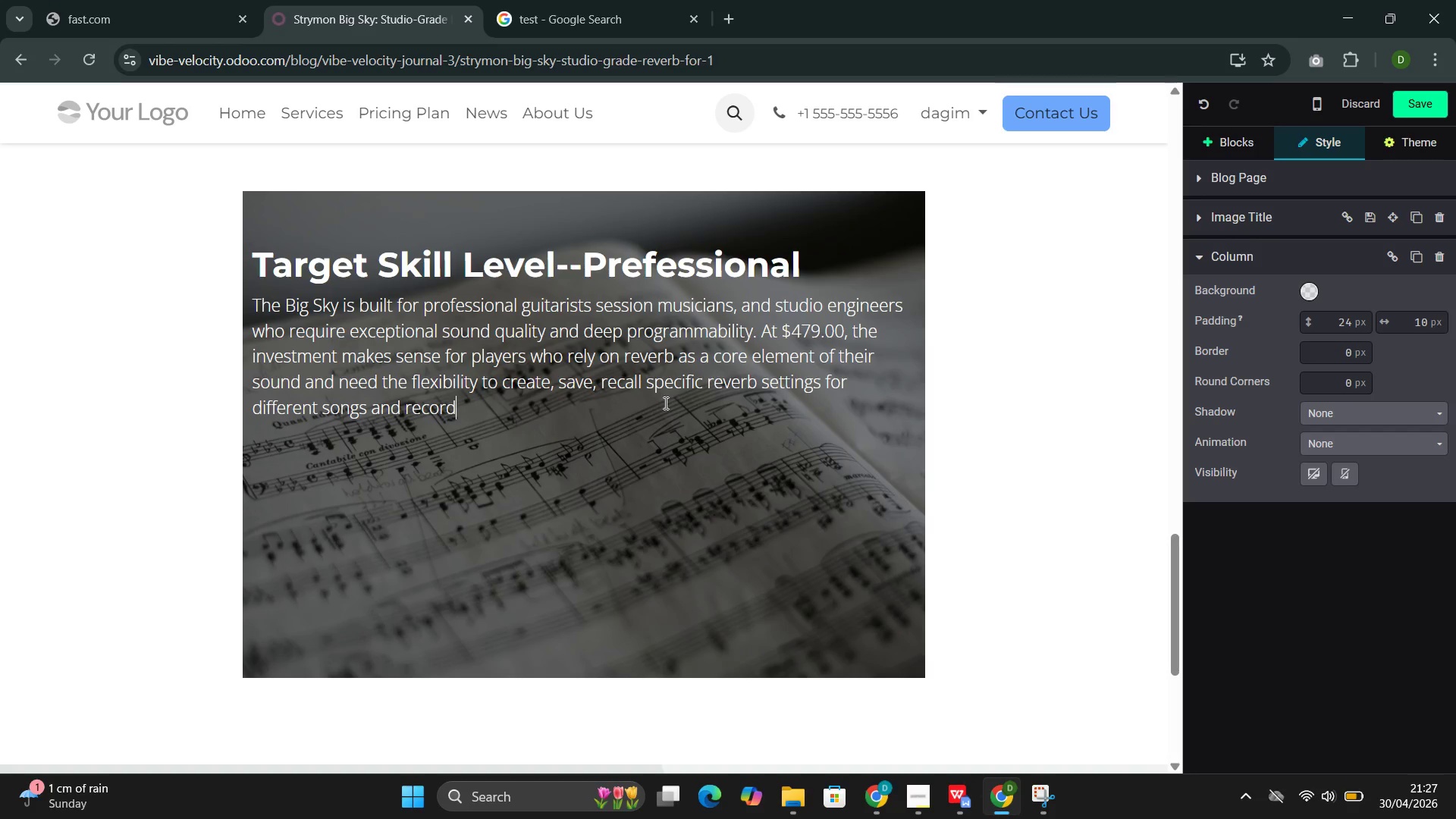 
type(ing projectc)
key(Backspace)
 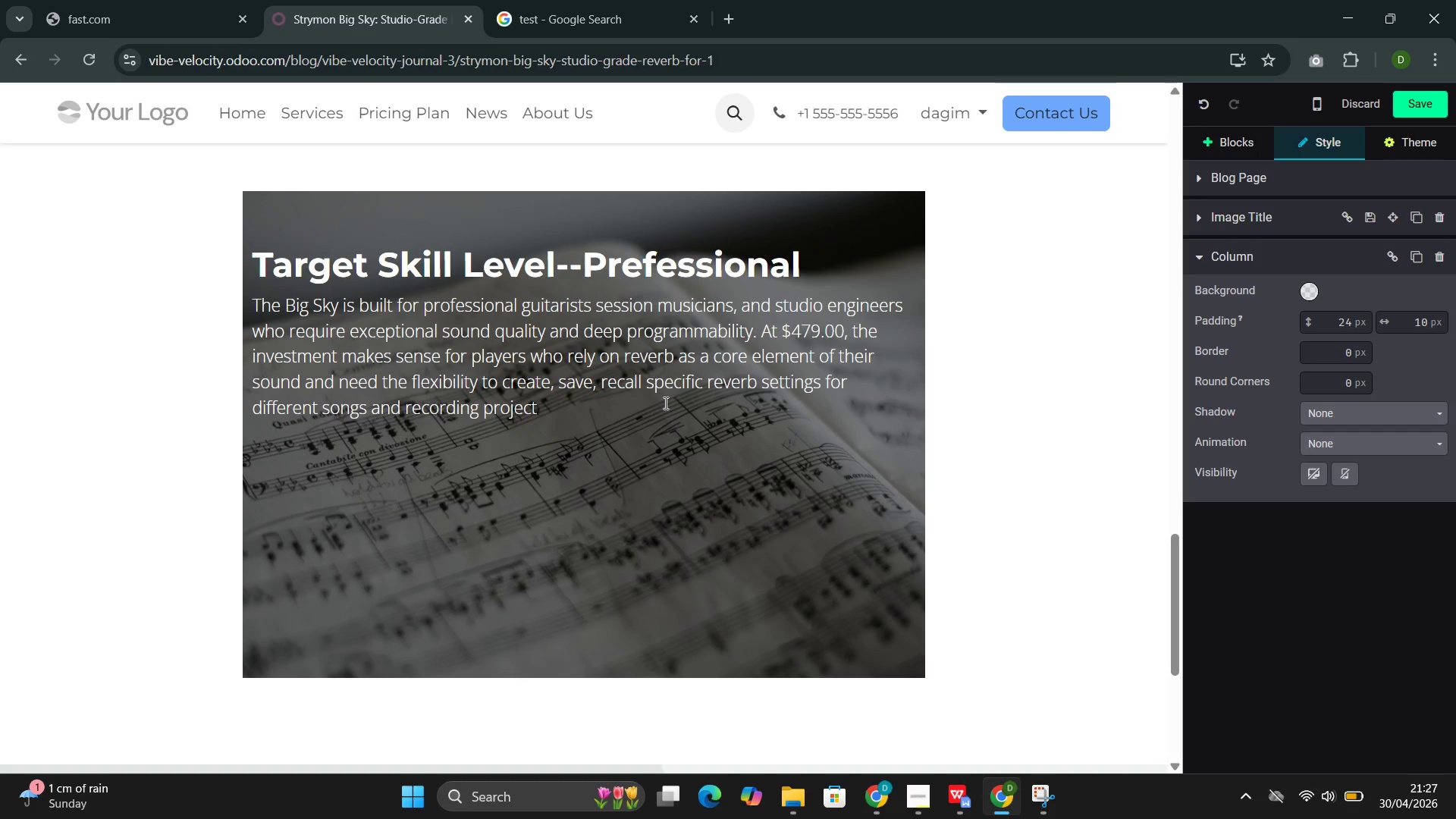 
key(S)
 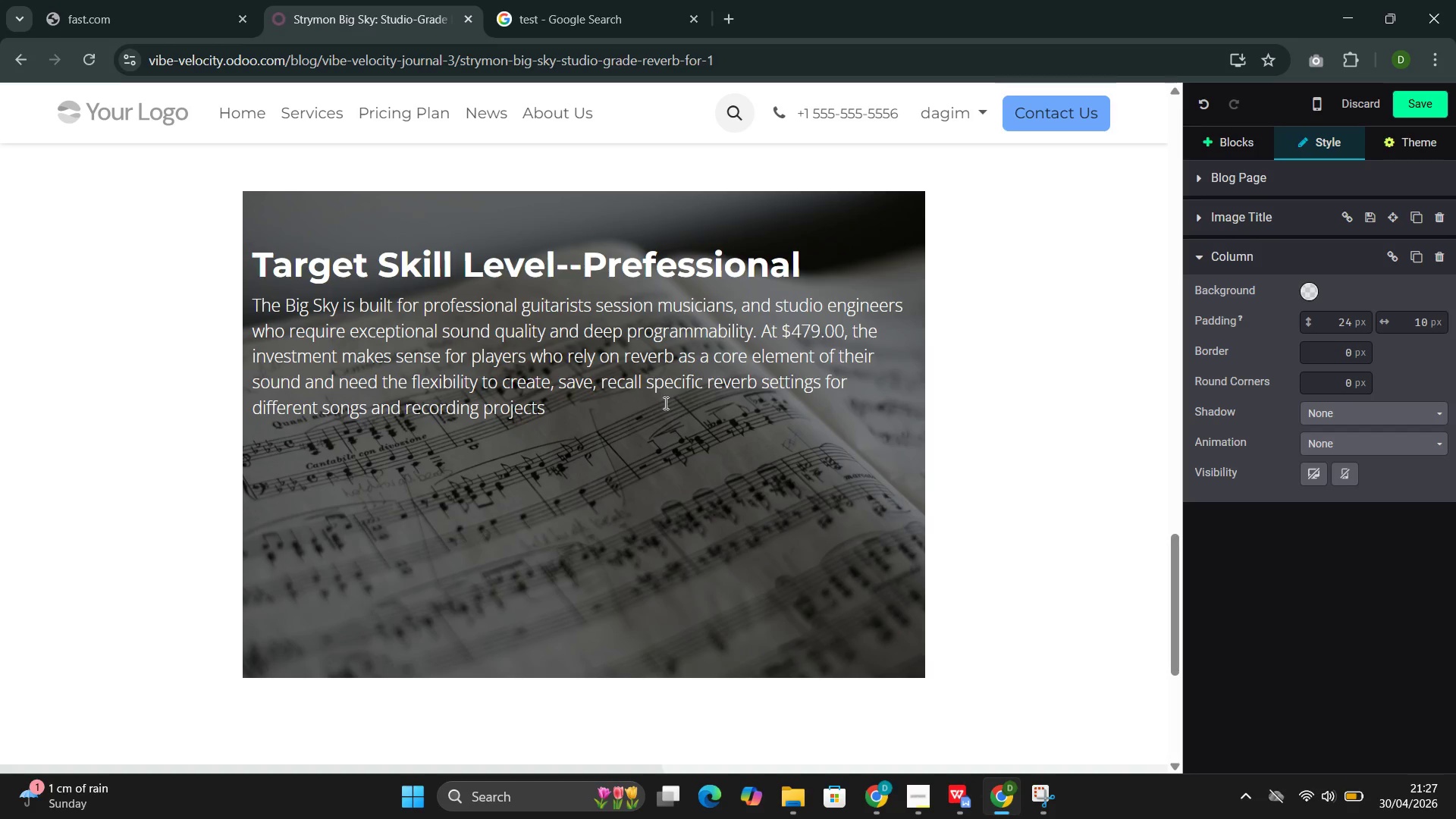 
key(Period)
 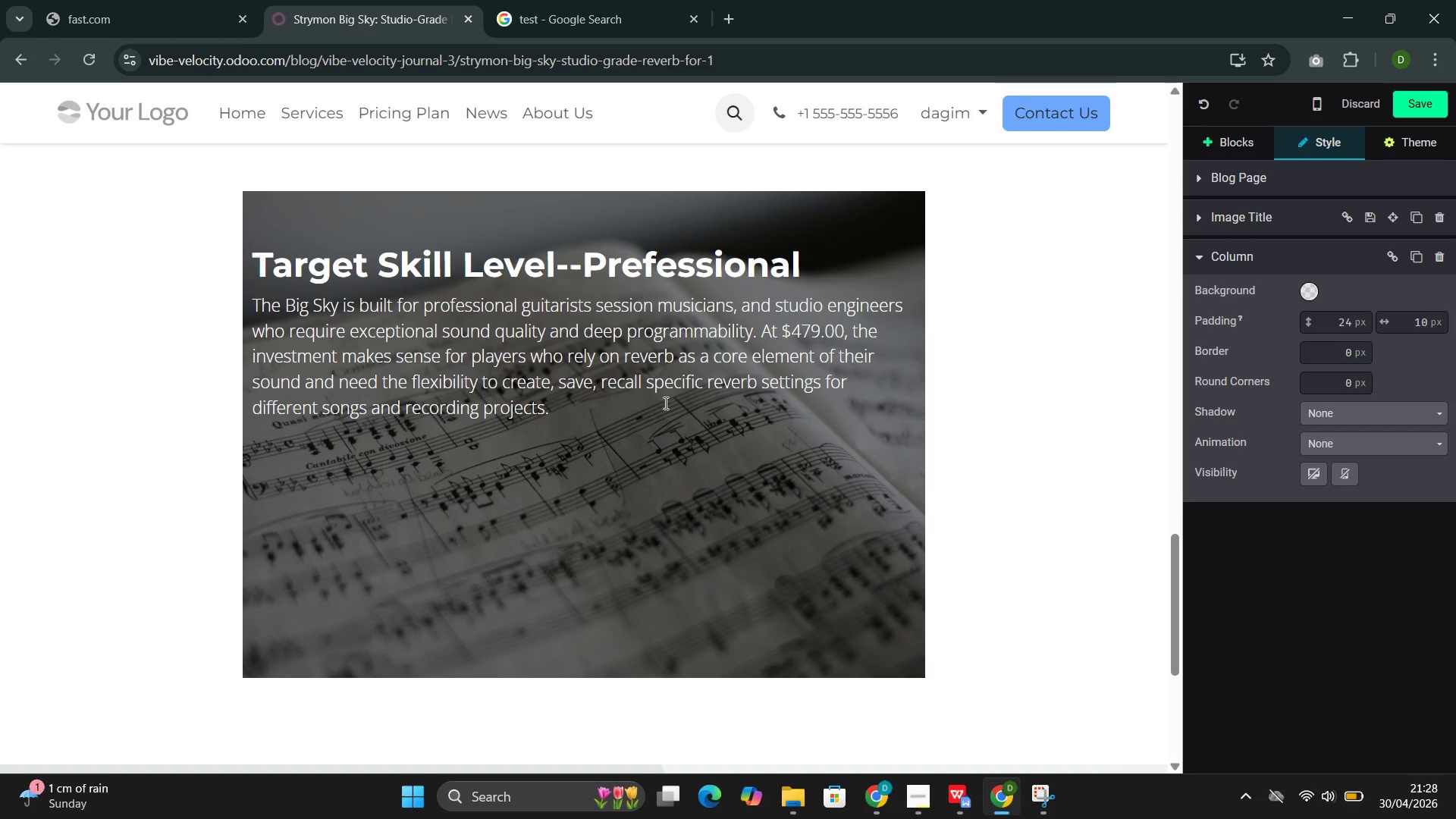 
wait(34.16)
 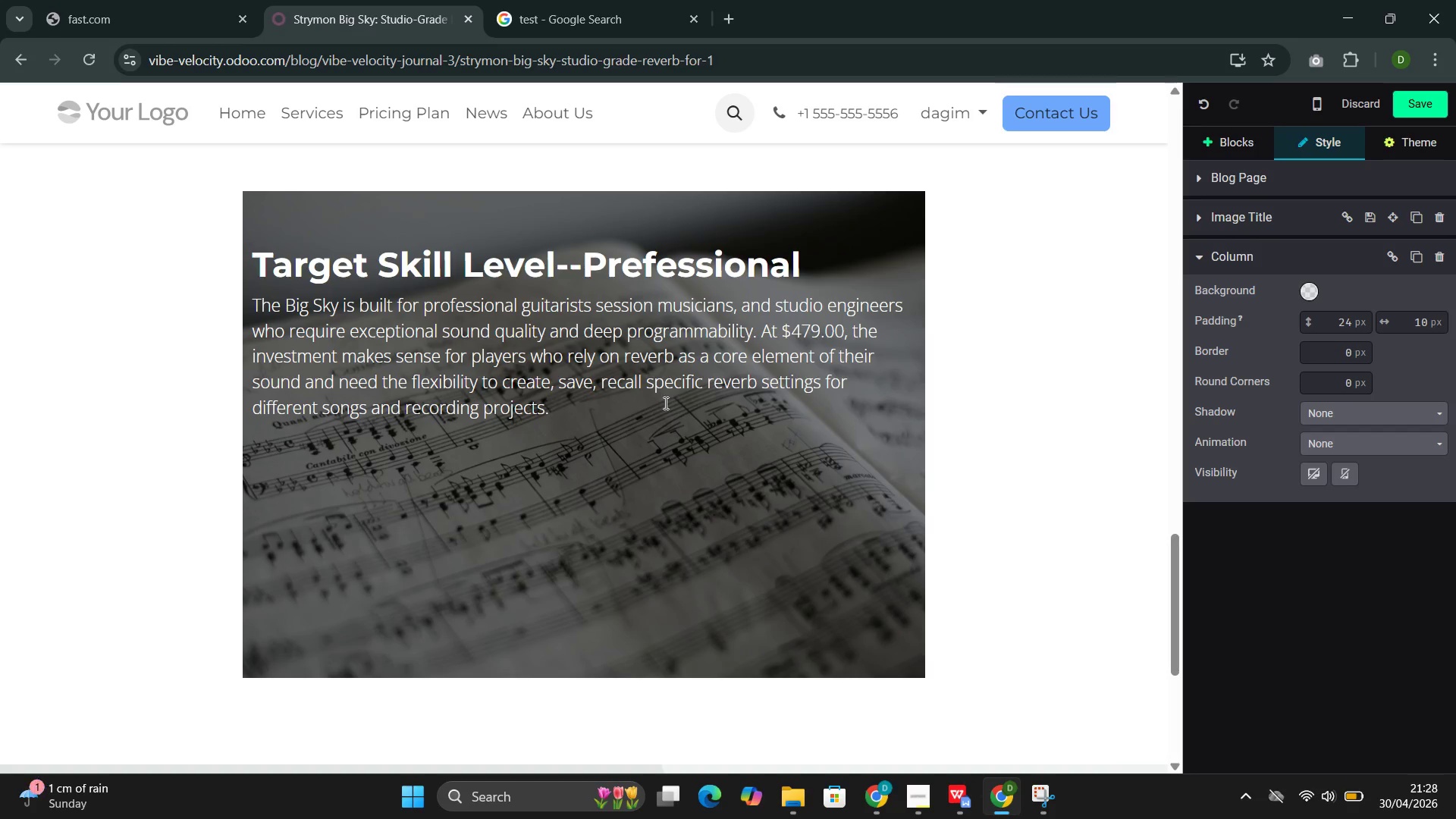 
key(Enter)
 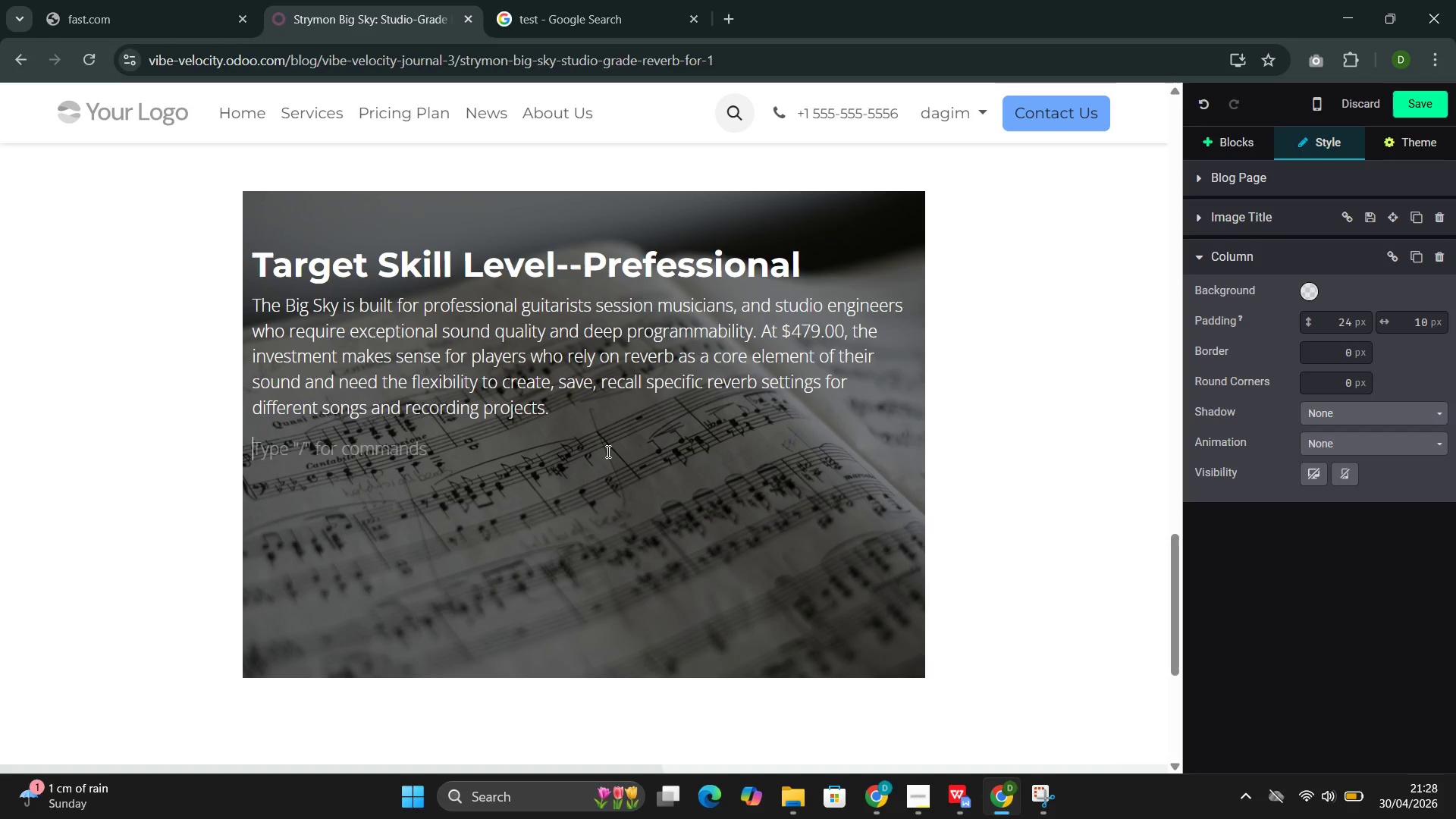 
type(Fpr )
key(Backspace)
key(Backspace)
key(Backspace)
type(or begg)
key(Backspace)
type(inners and many intermediate player)
 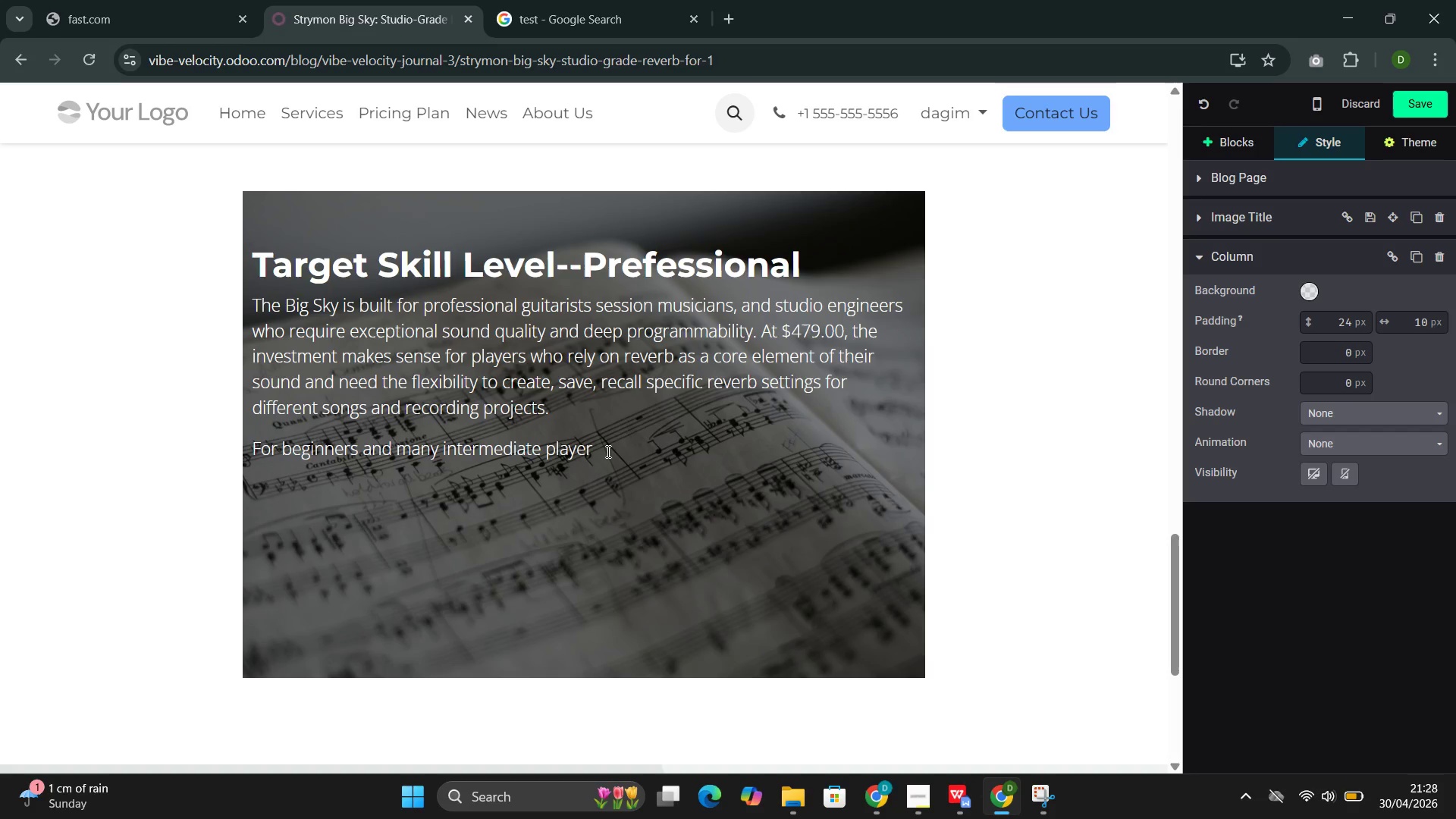 
type(s, the Big SKY)
key(Backspace)
key(Backspace)
type(ky's )
 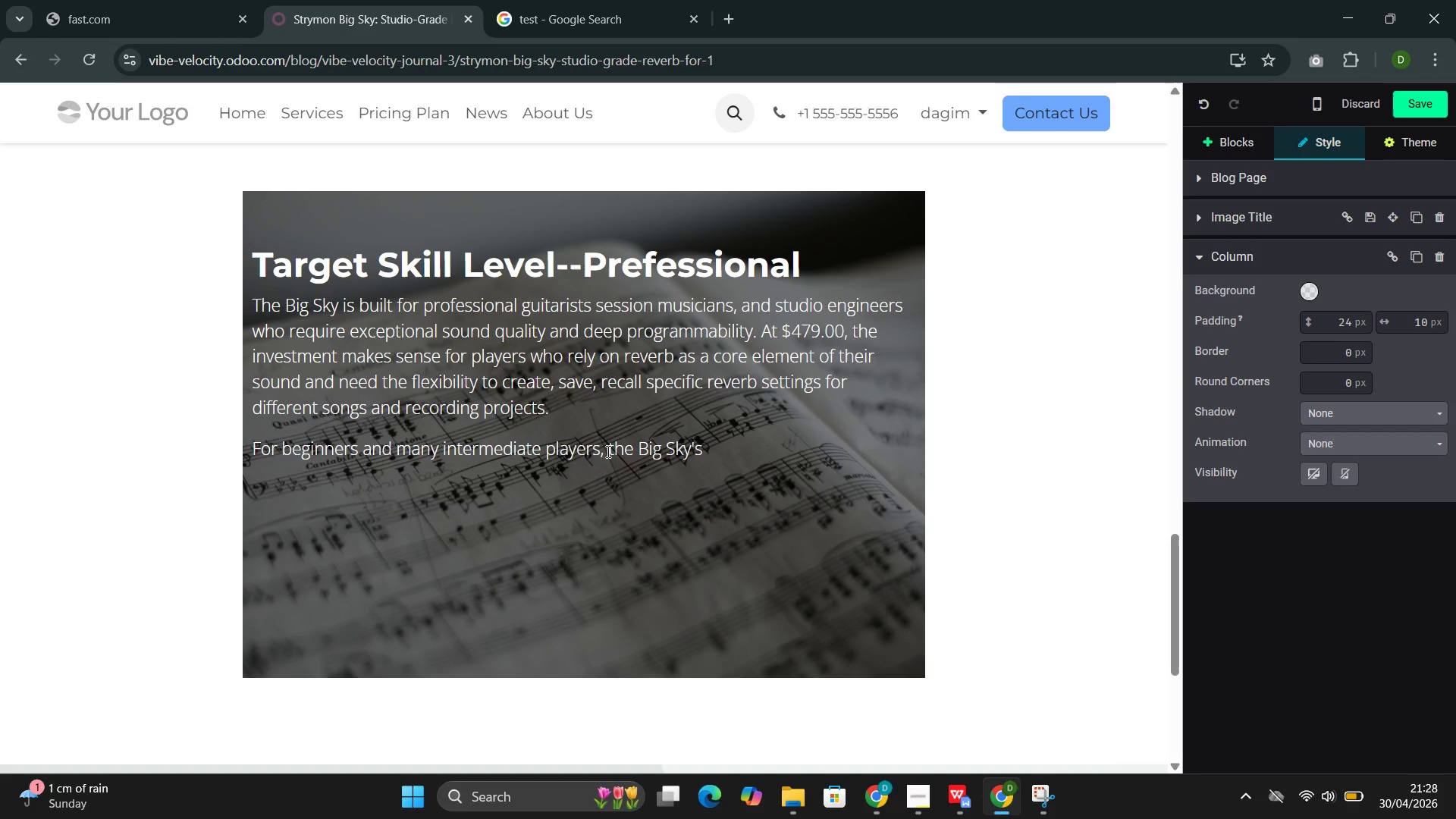 
type(depth--12 reverb machines, each with multiple parameters--may be more than needed. But for pr)
 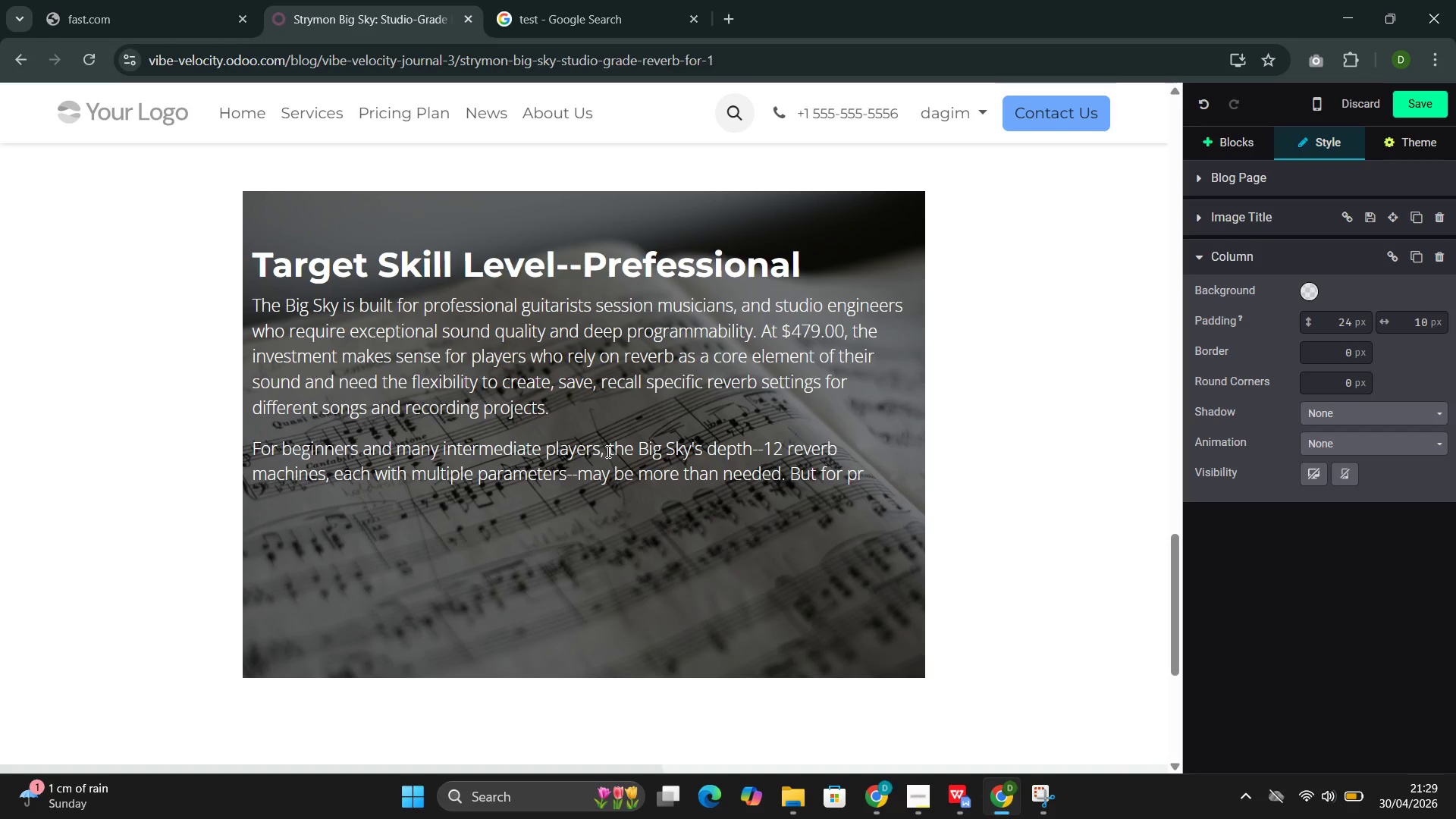 
wait(15.51)
 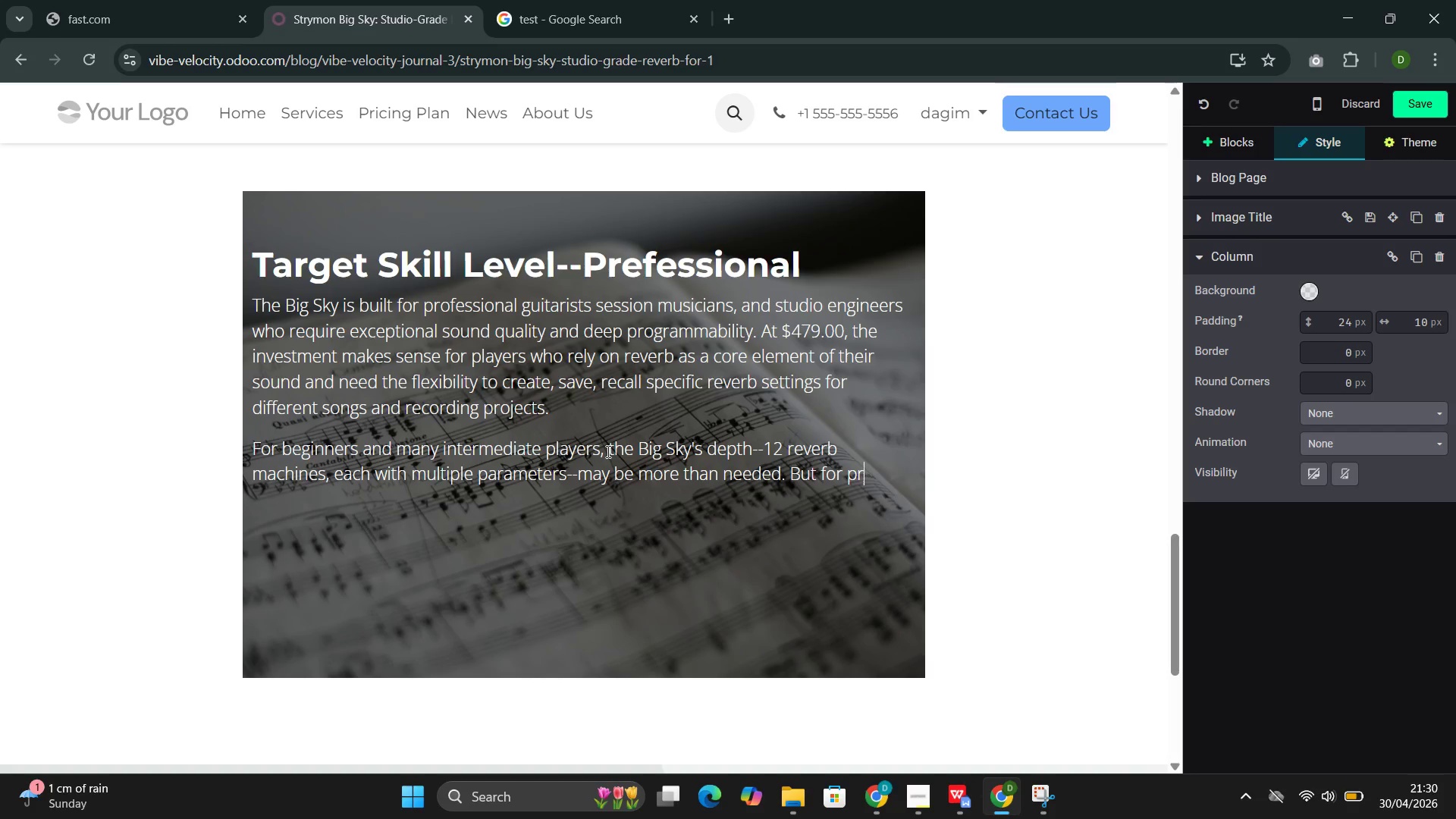 
type(ofessional)
 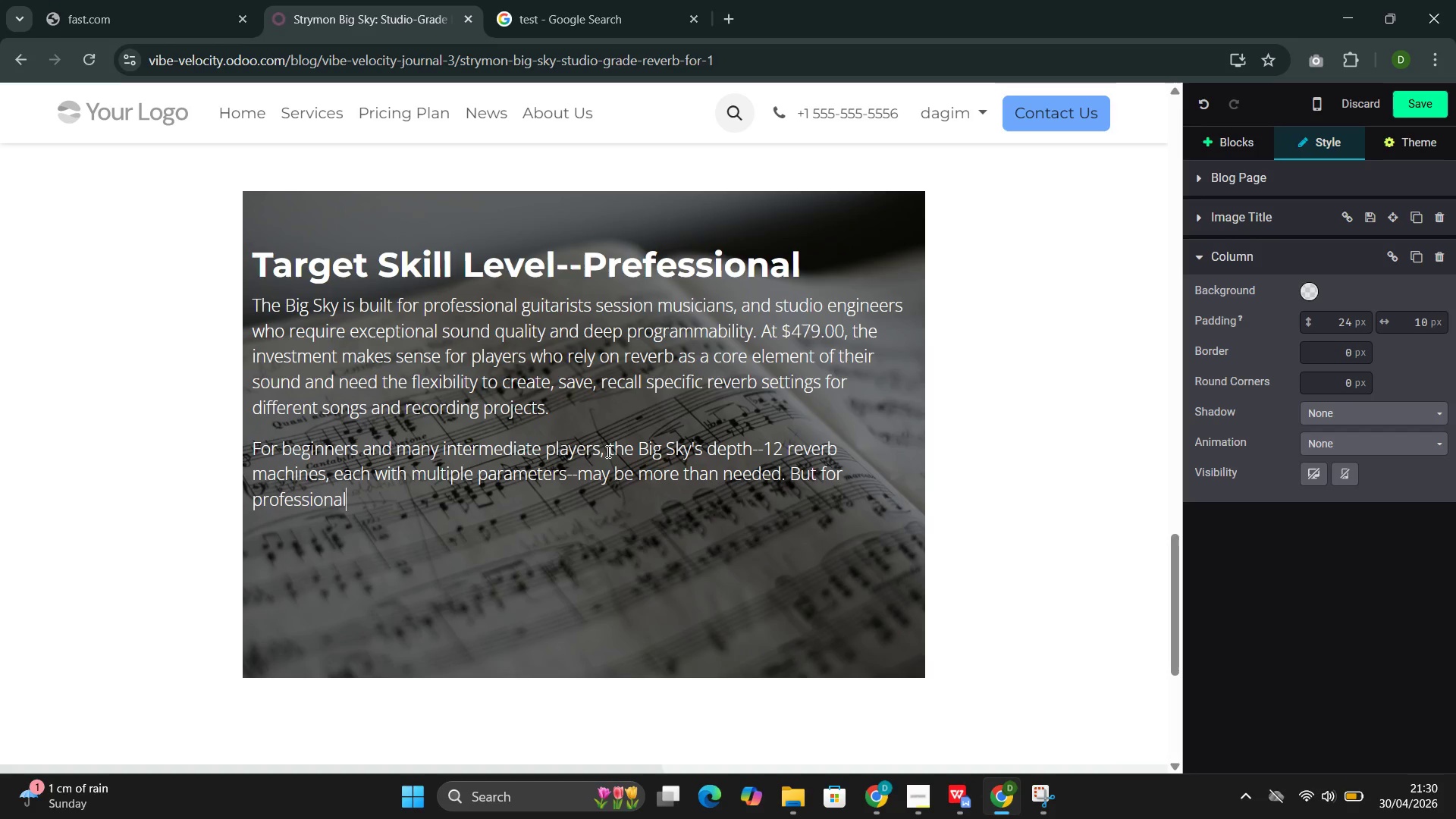 
wait(11.41)
 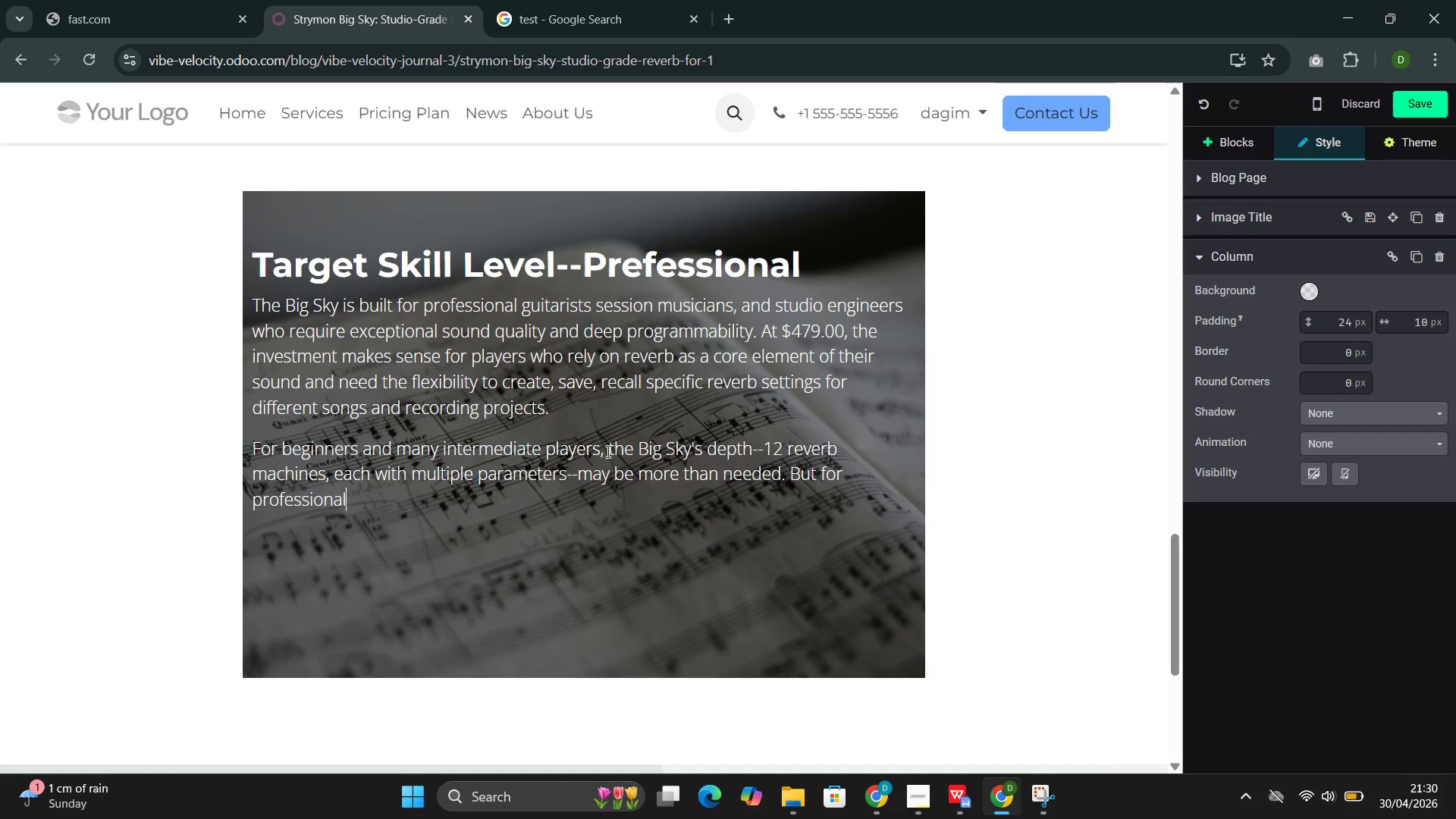 
type(s who have exhausted the capability)
key(Backspace)
 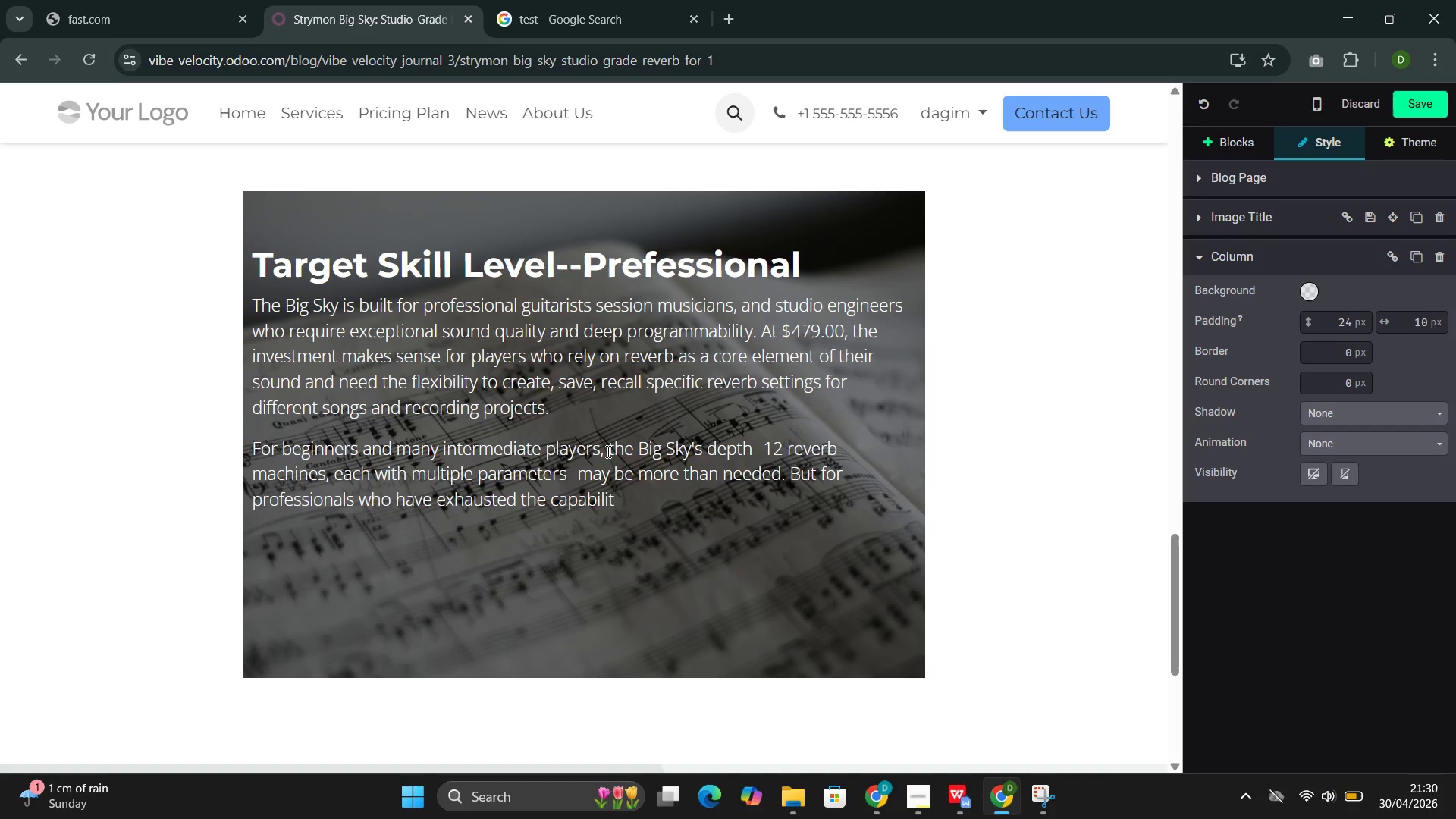 
type(ied)
key(Backspace)
 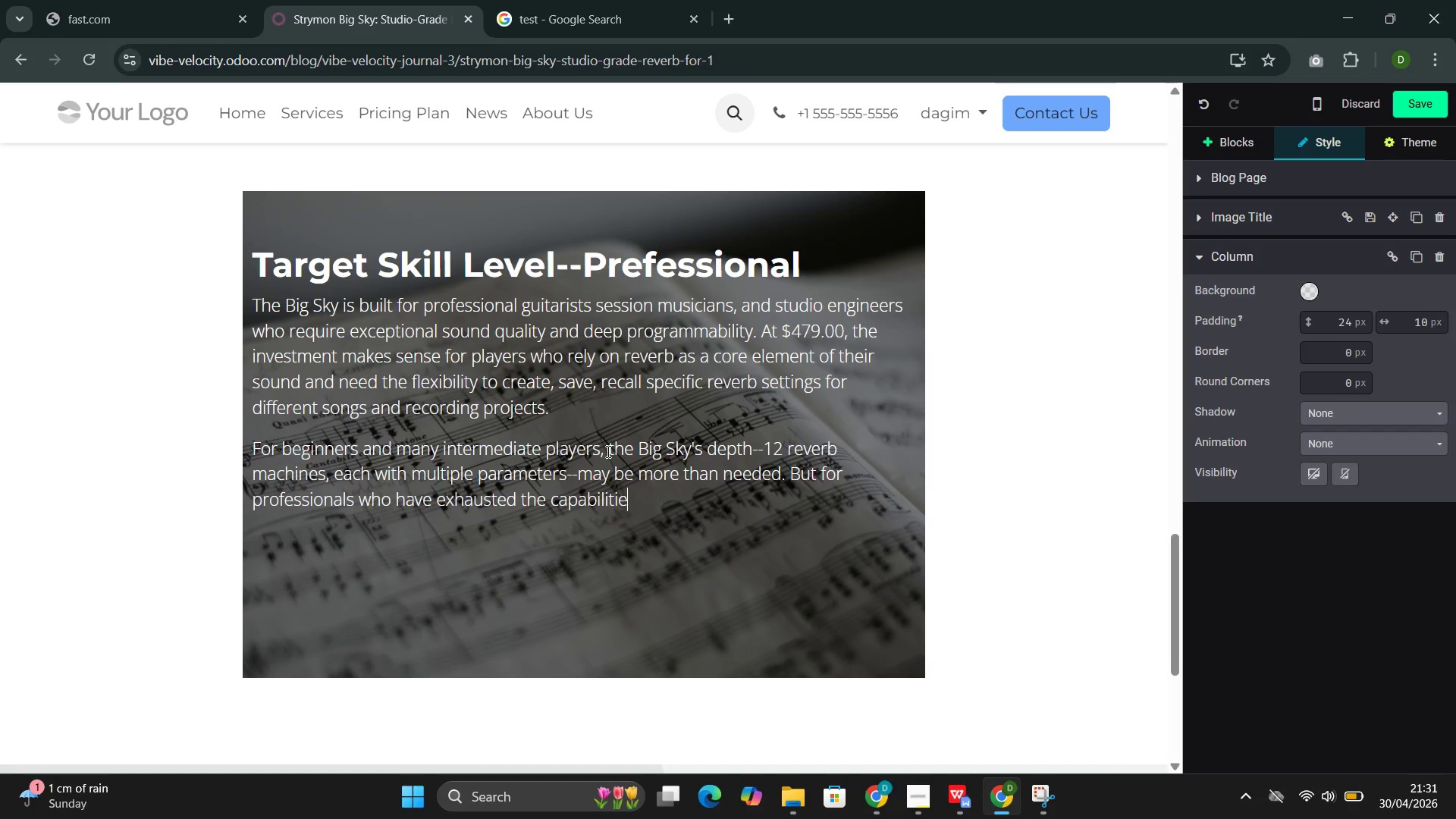 
wait(27.52)
 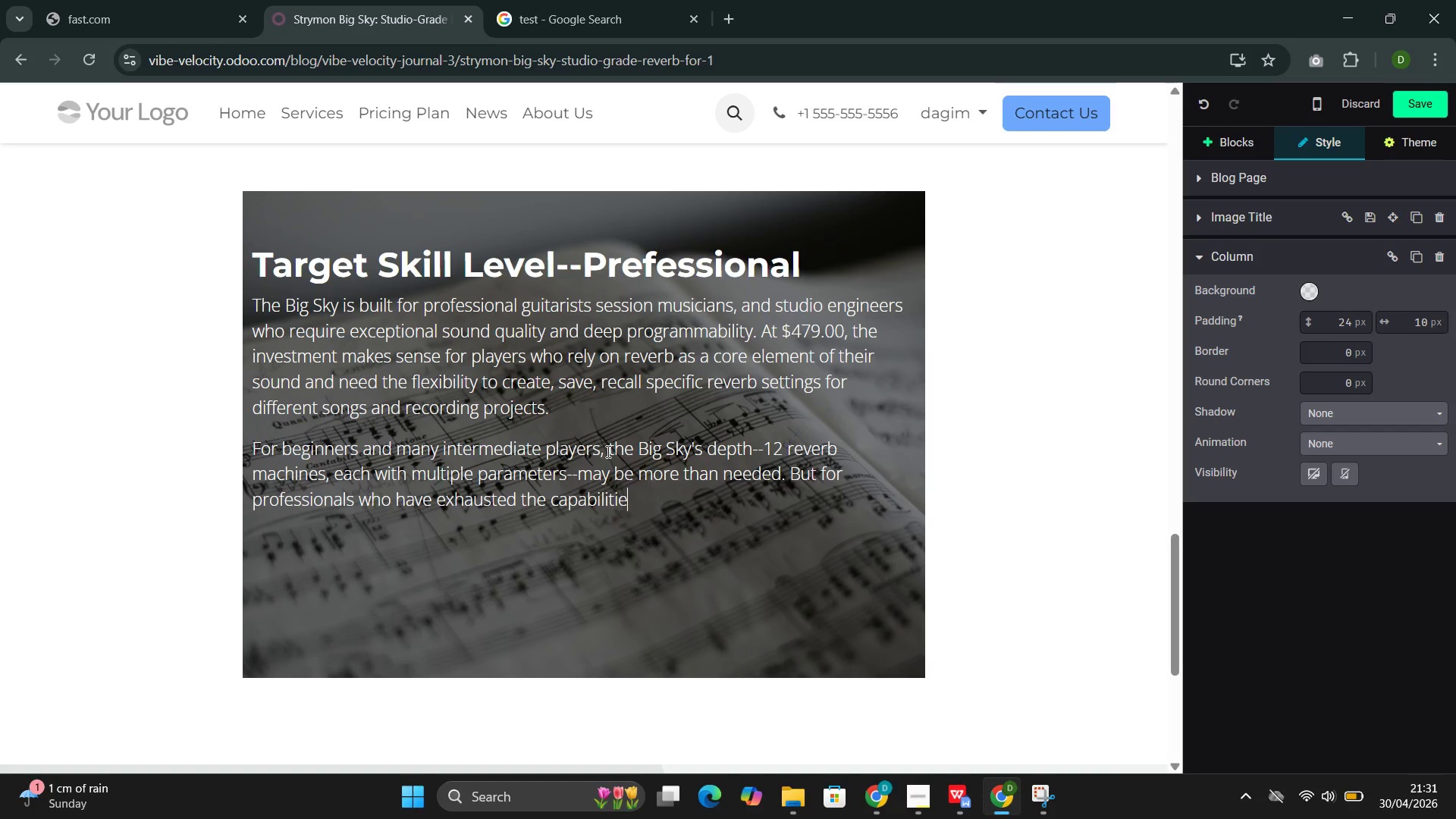 
key(Backspace)
 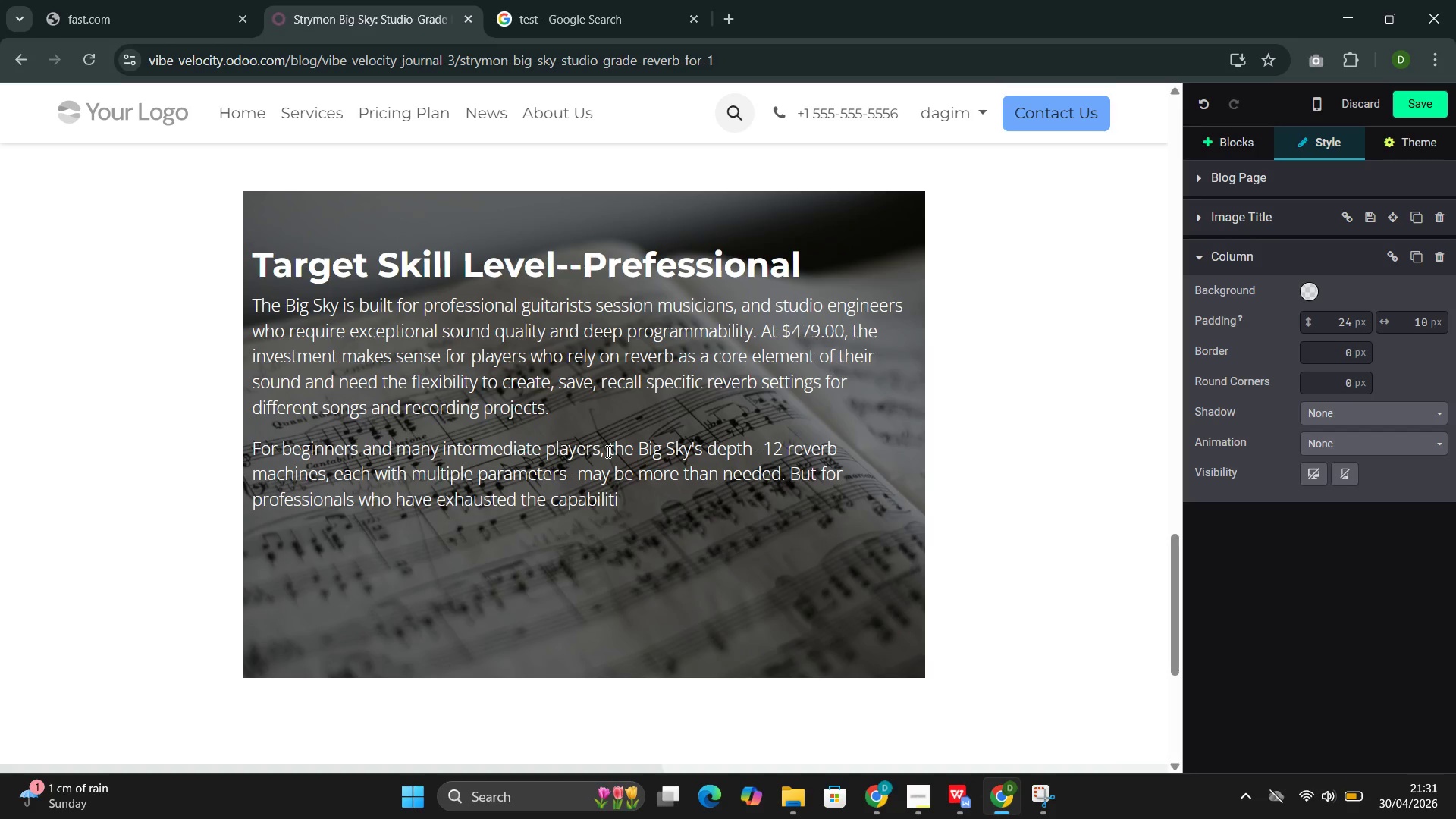 
wait(12.83)
 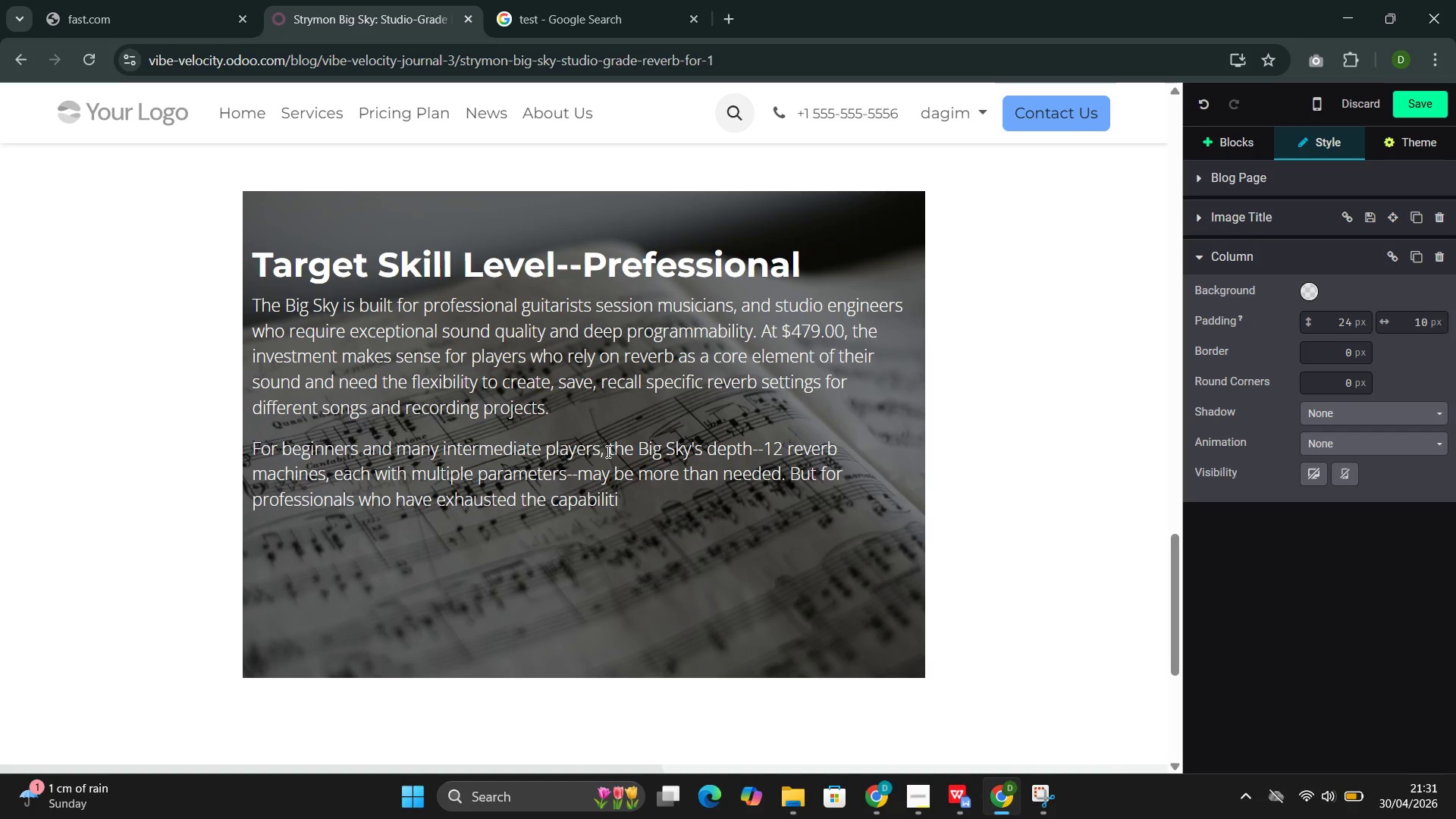 
type(es of )
 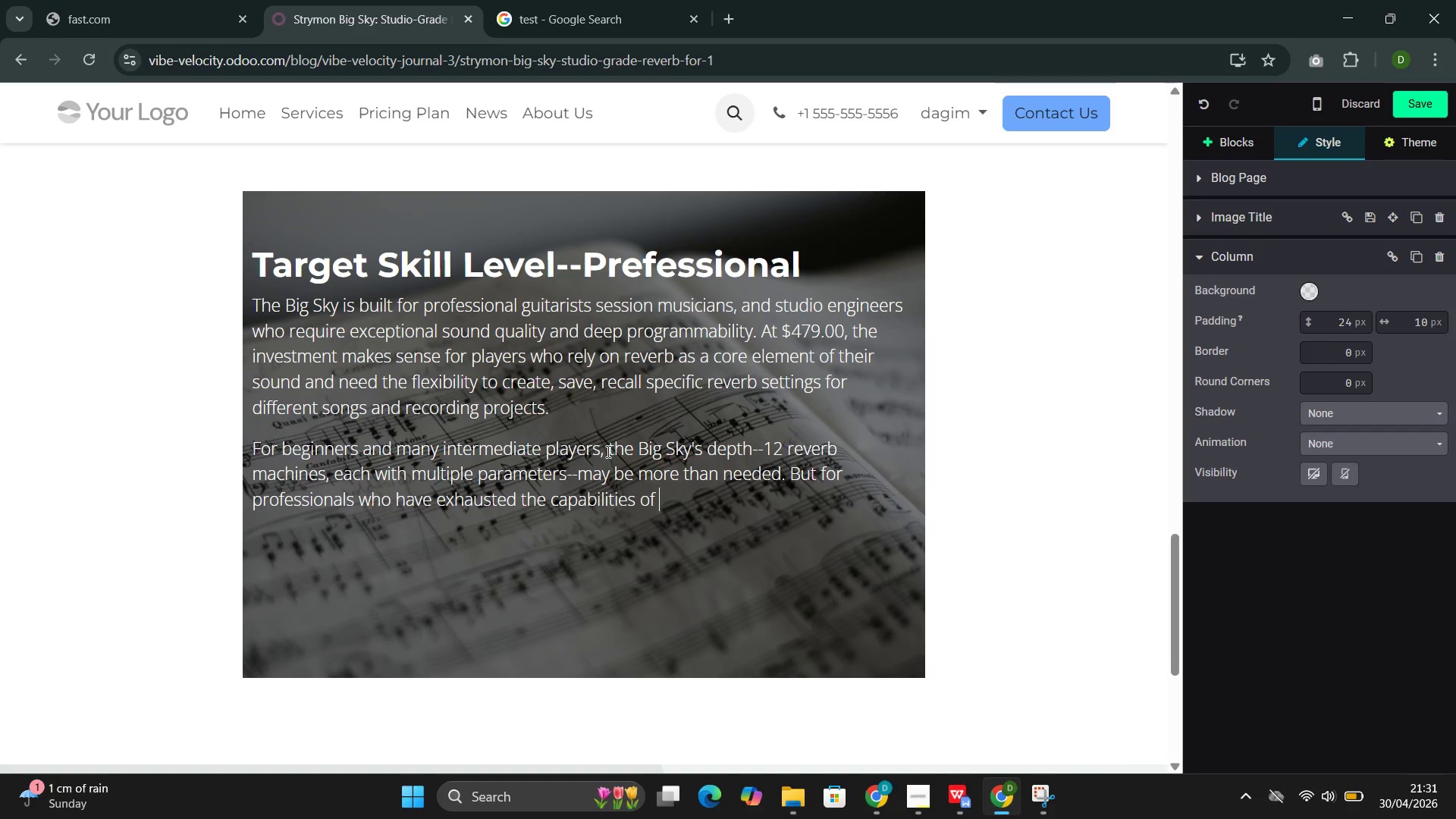 
wait(9.17)
 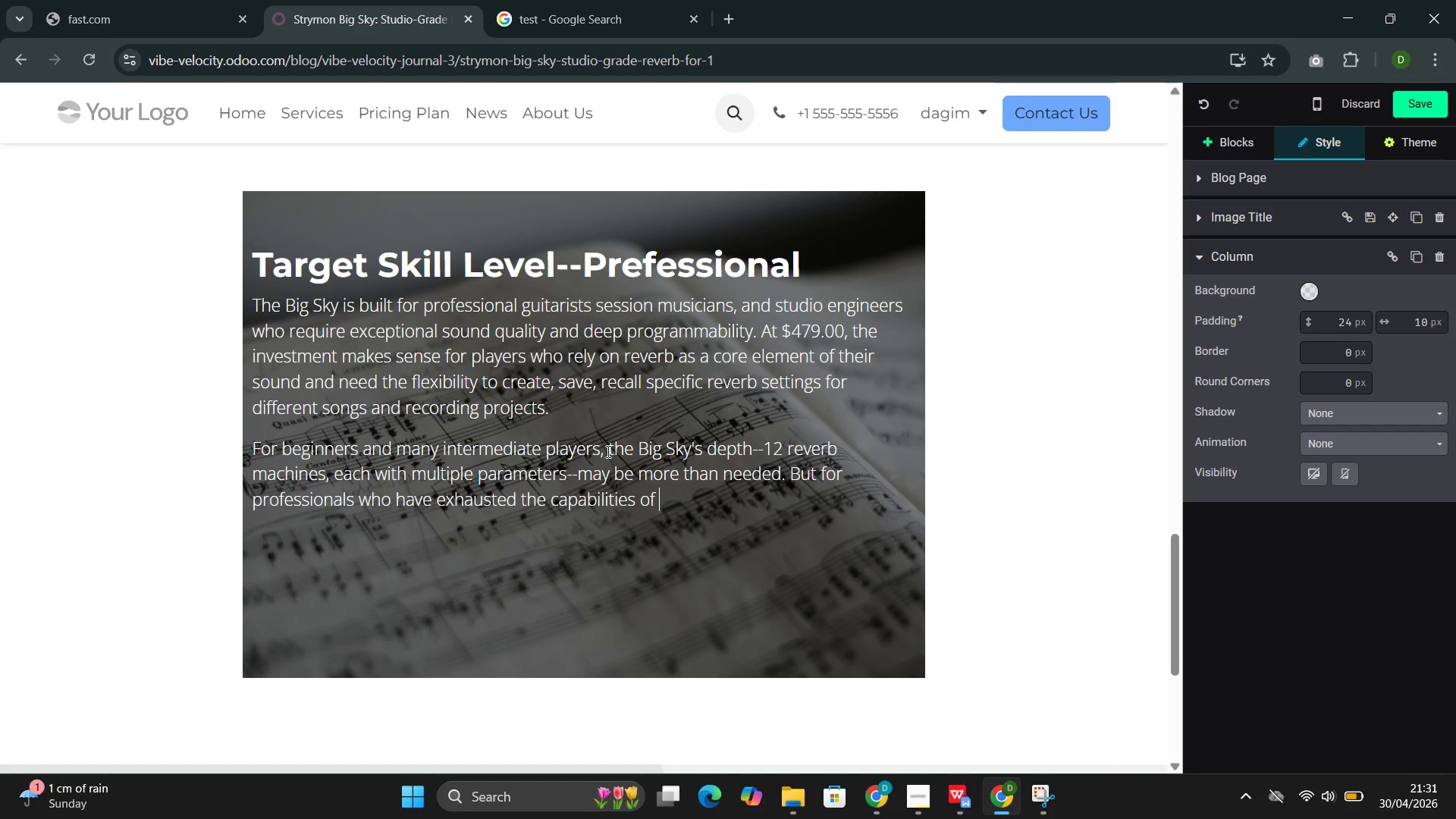 
type(sim)
 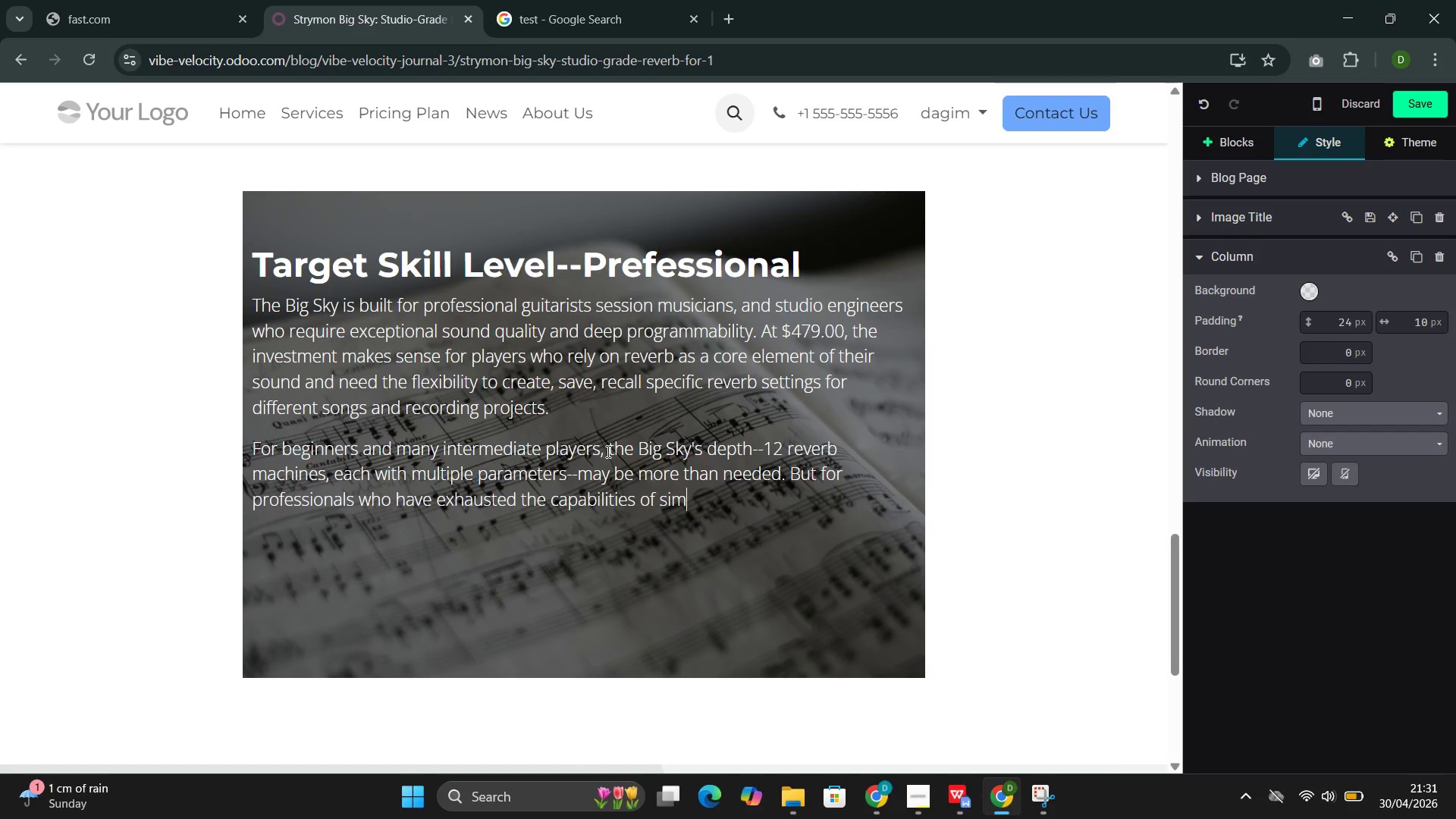 
type(pler )
 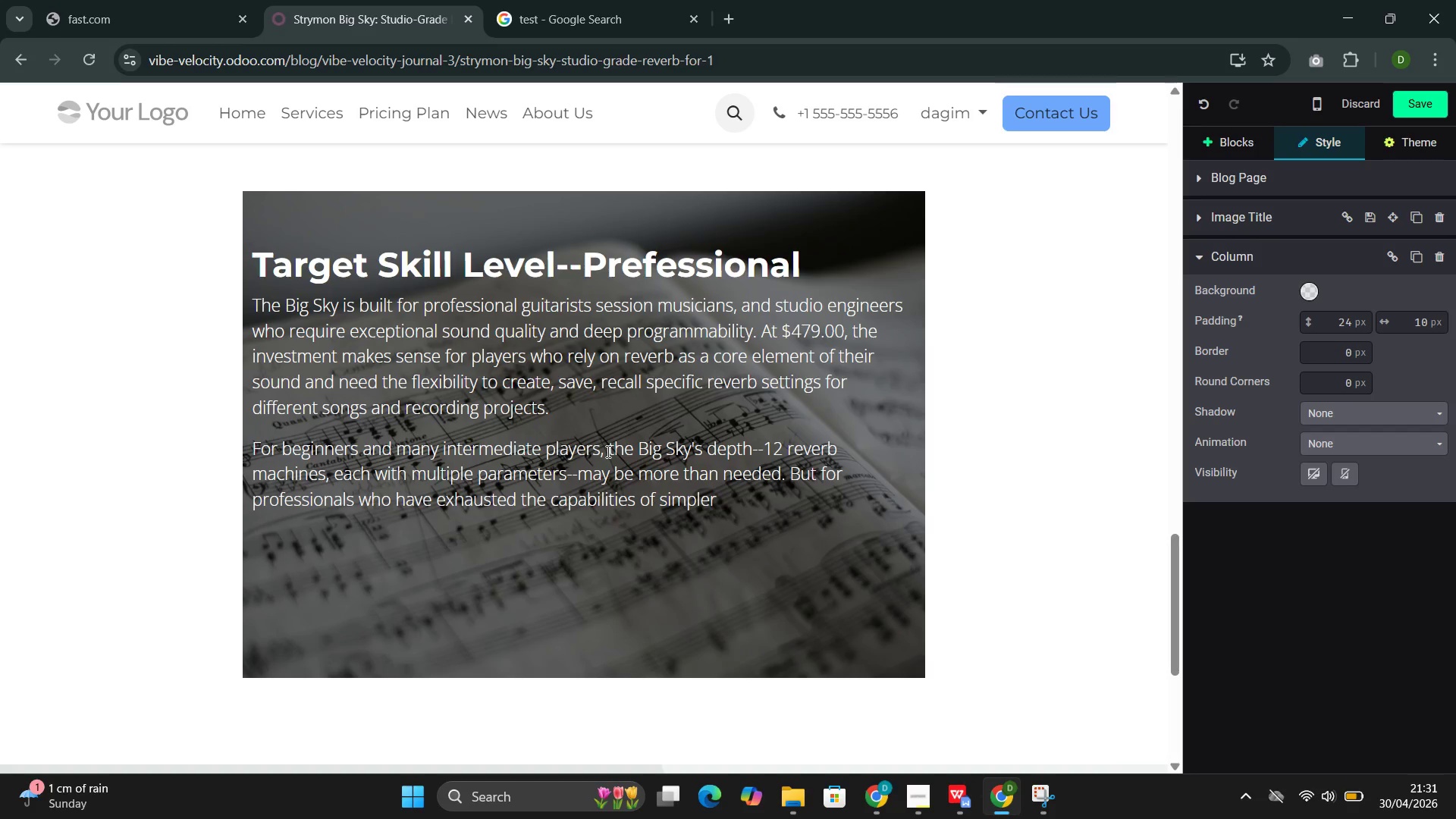 
wait(12.05)
 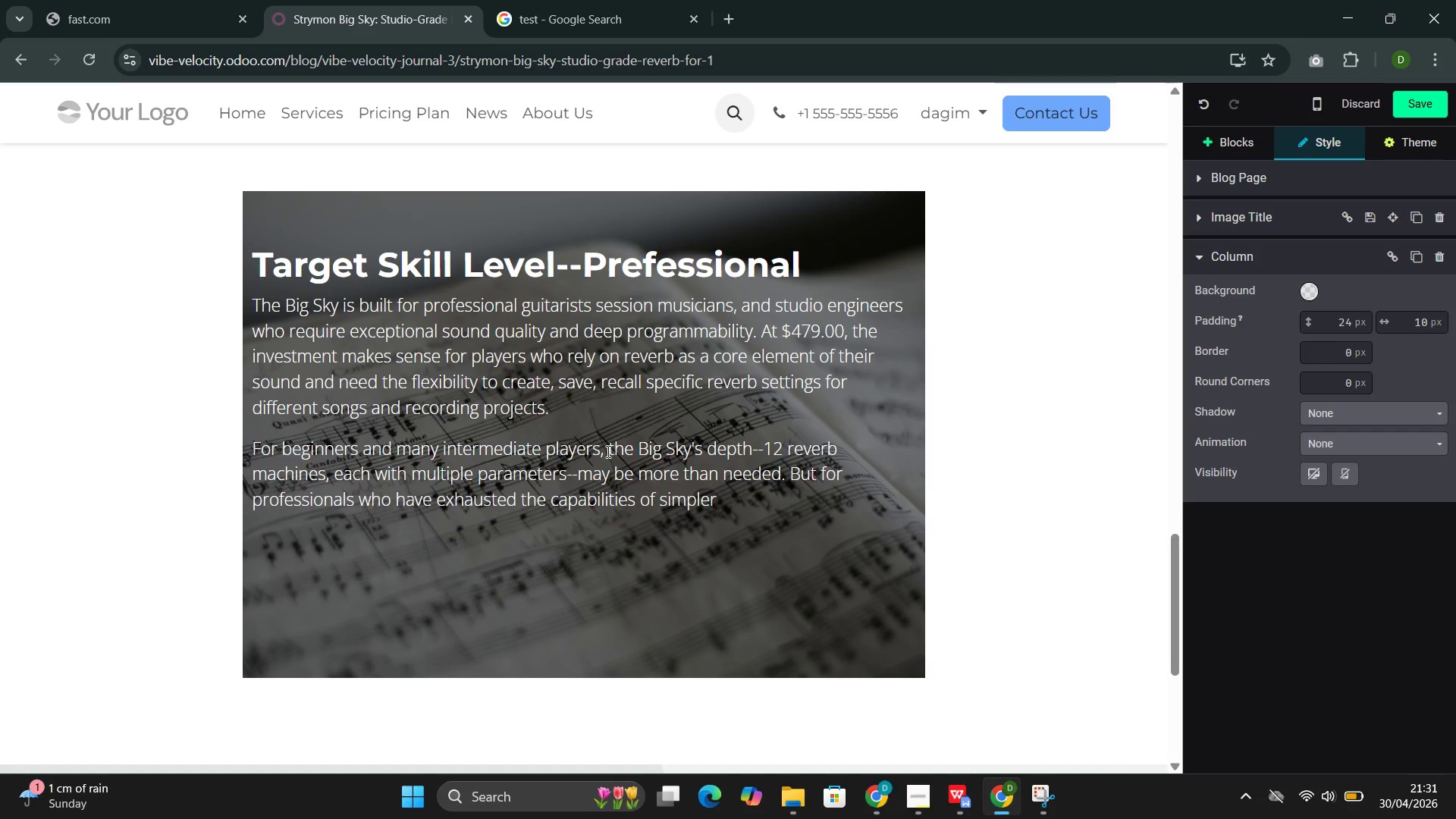 
type(reverb peda;)
key(Backspace)
type(ls )
 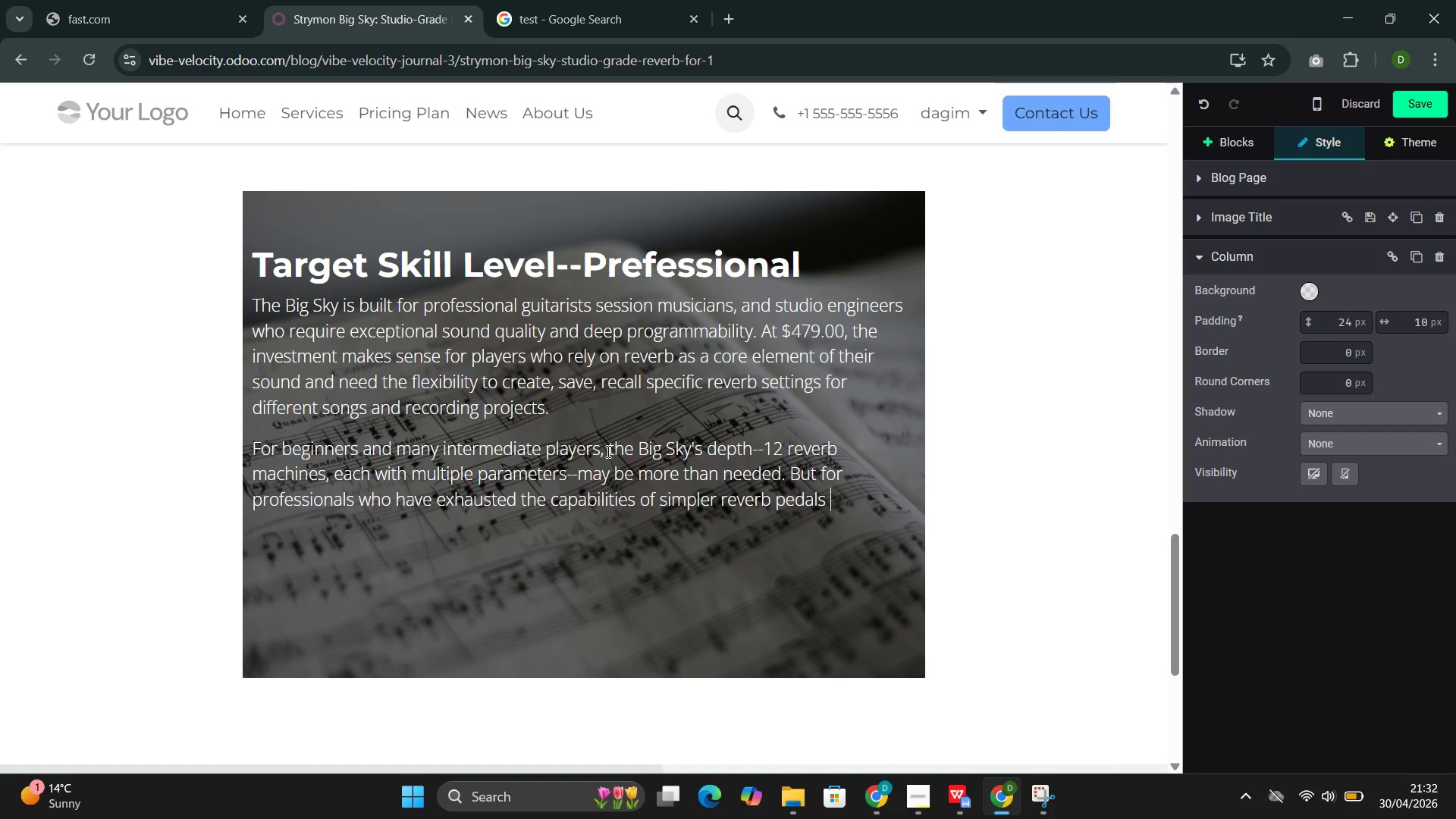 
key(Backspace)
type(, the Big SKY represents the definitive solution.)
 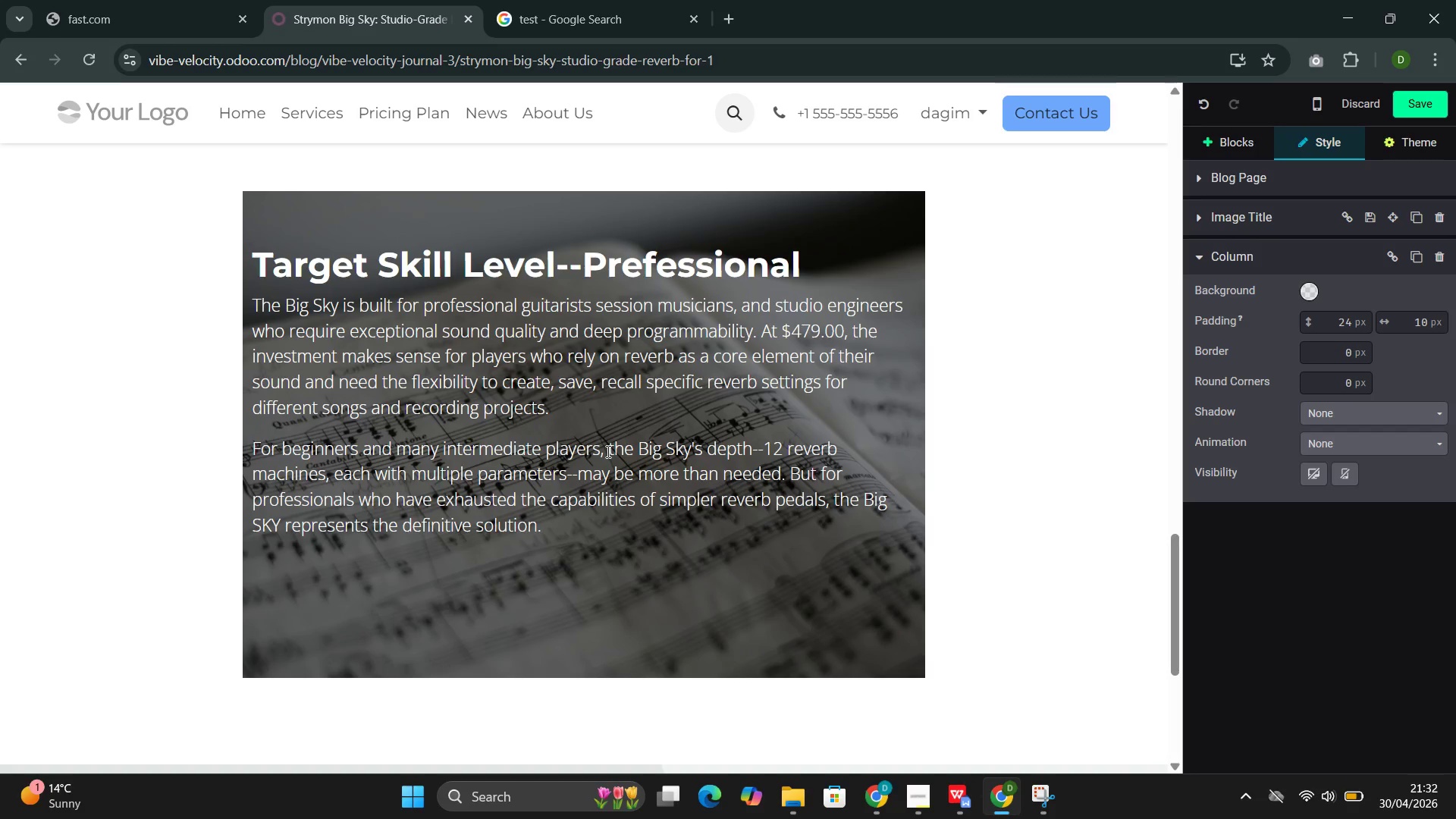 
wait(16.23)
 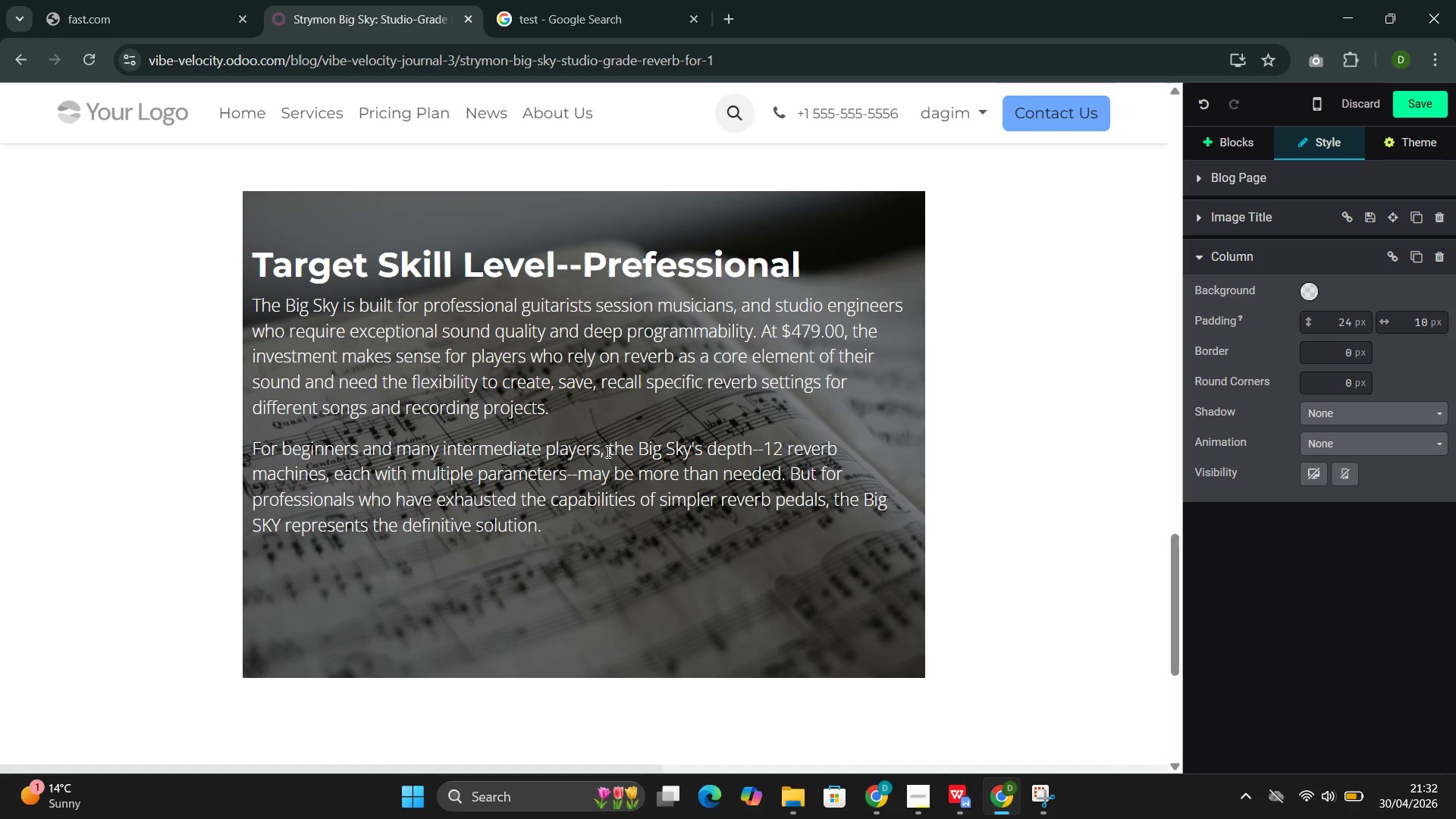 
left_click([1232, 152])
 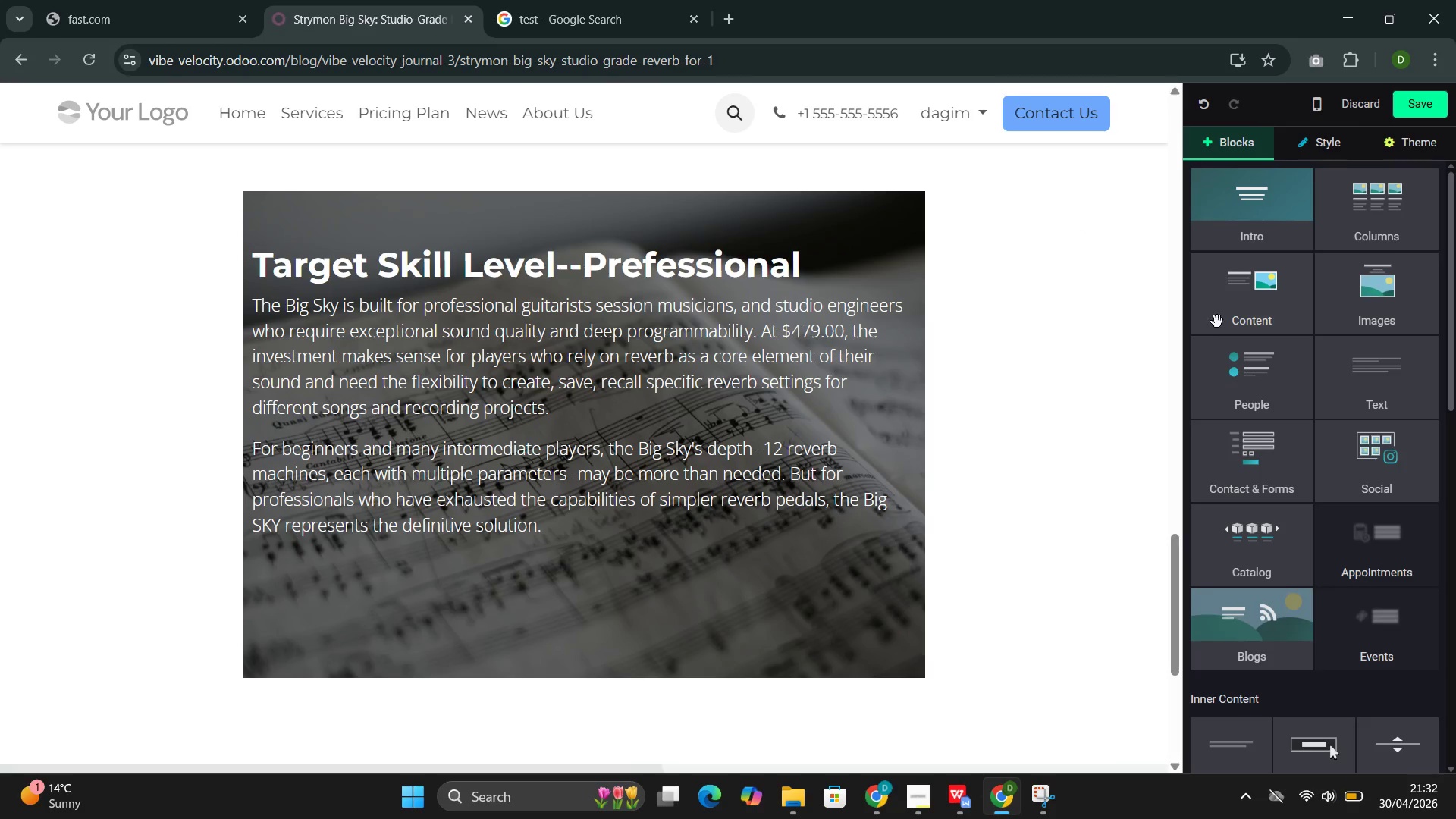 
left_click([1216, 326])
 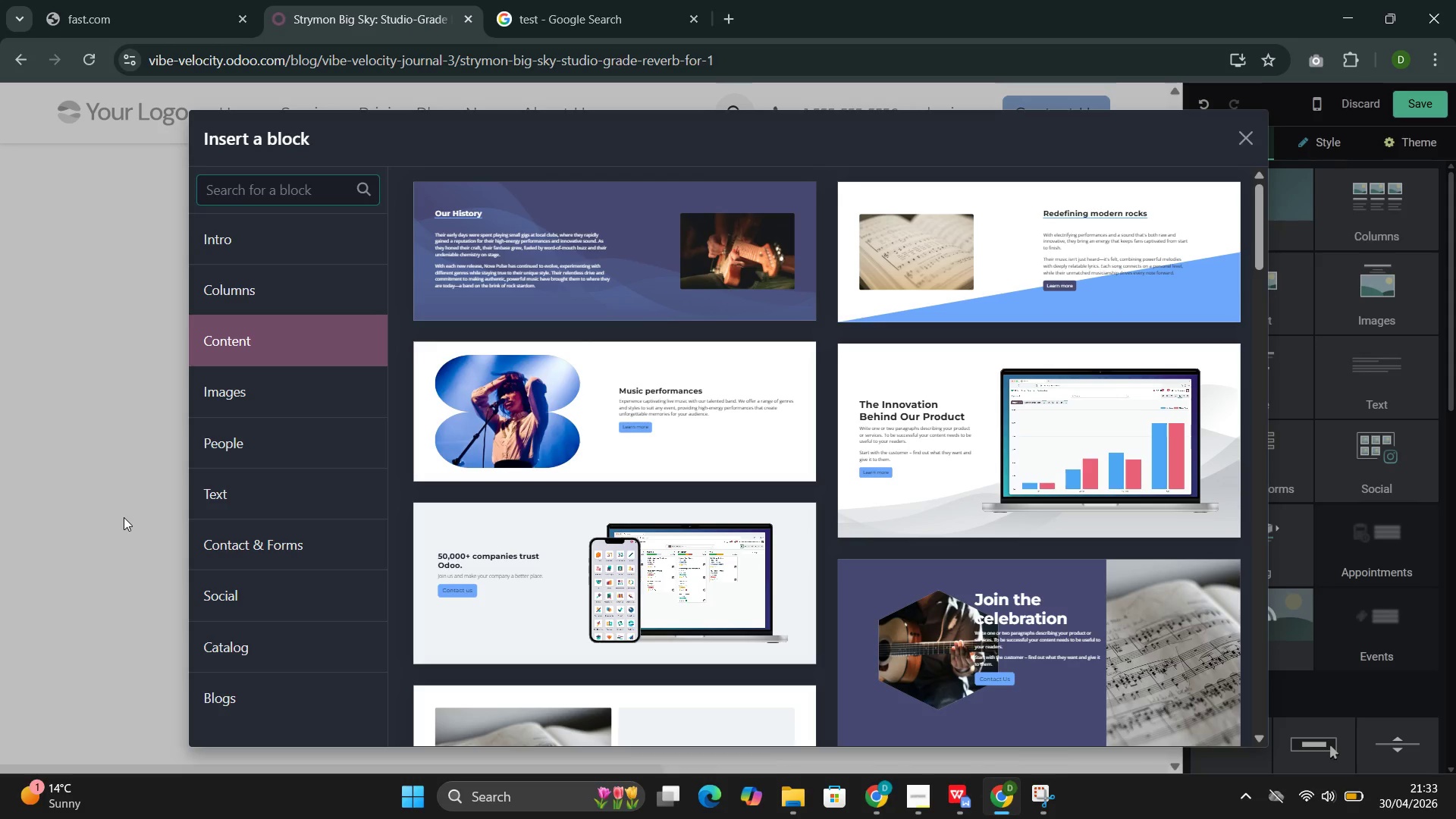 
wait(26.16)
 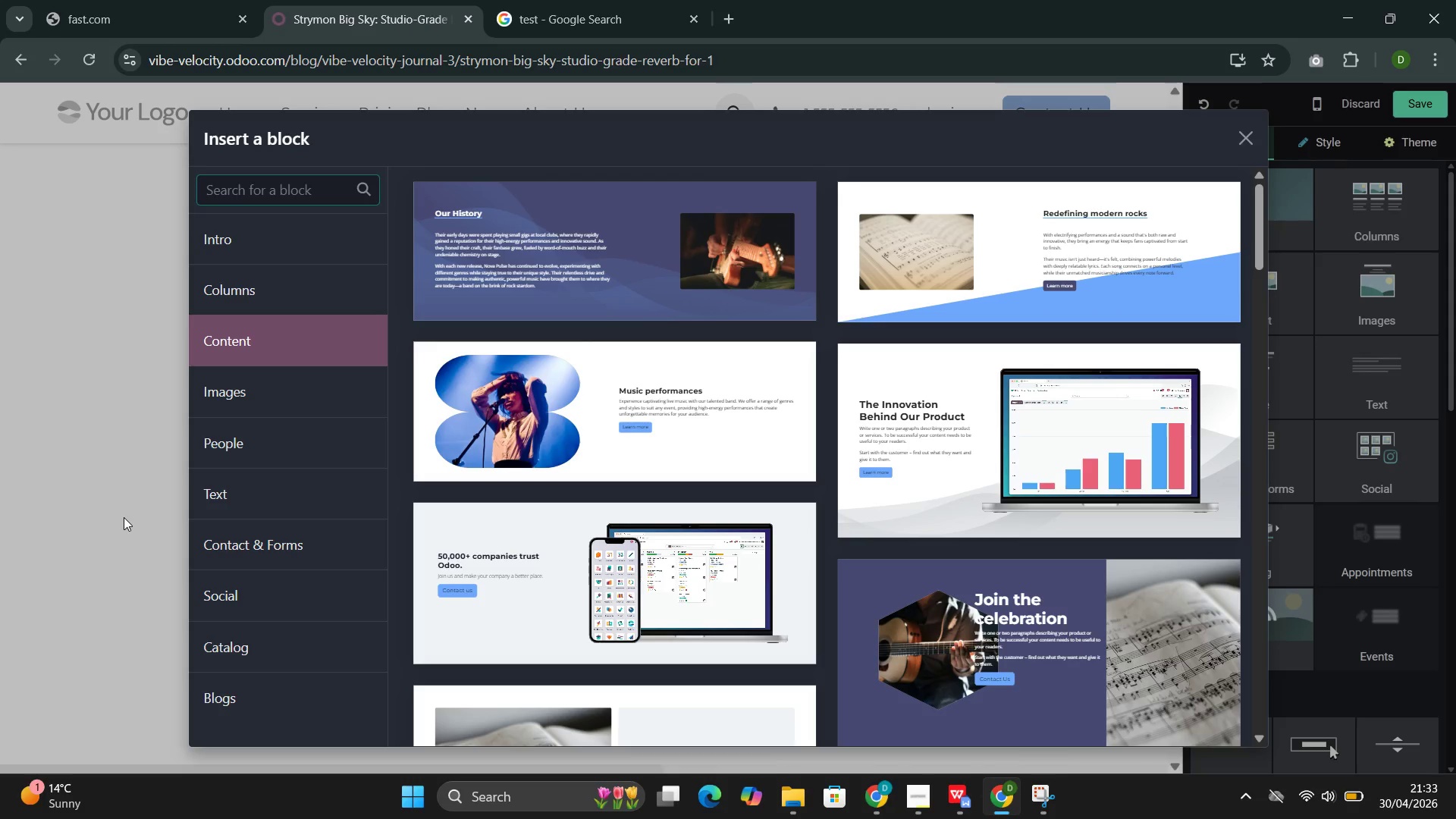 
left_click([282, 502])
 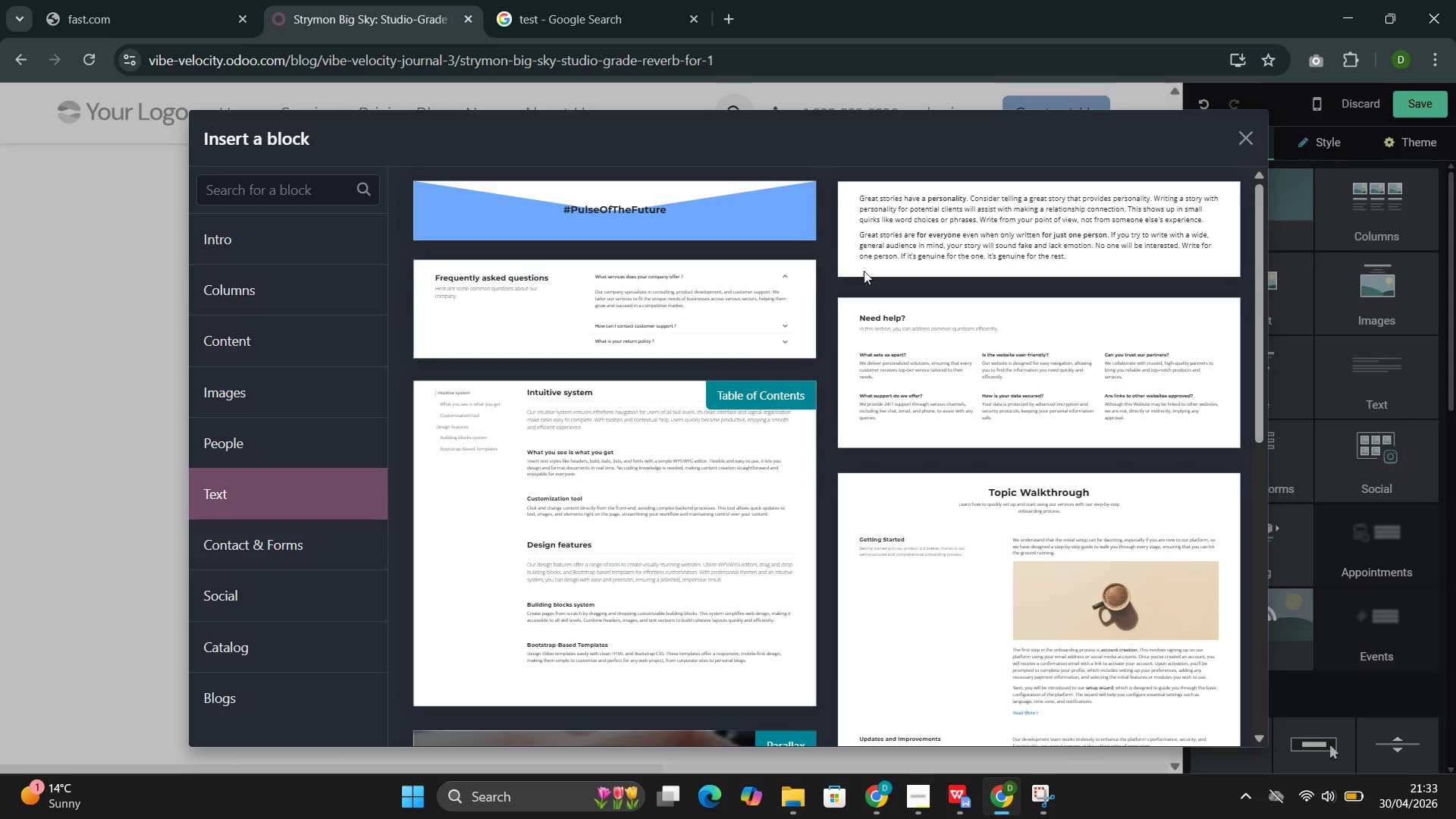 
left_click([886, 253])
 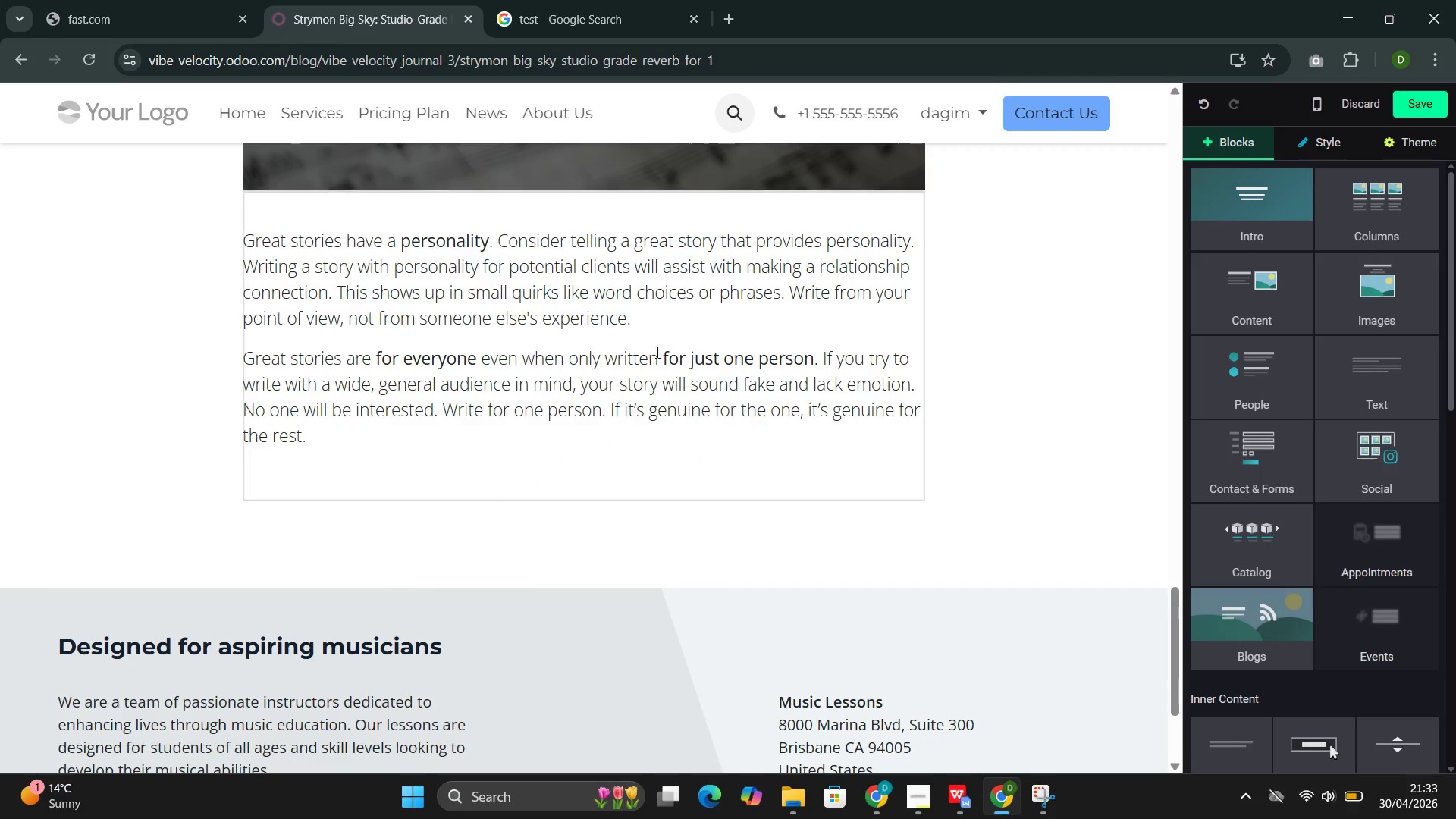 
left_click([629, 350])
 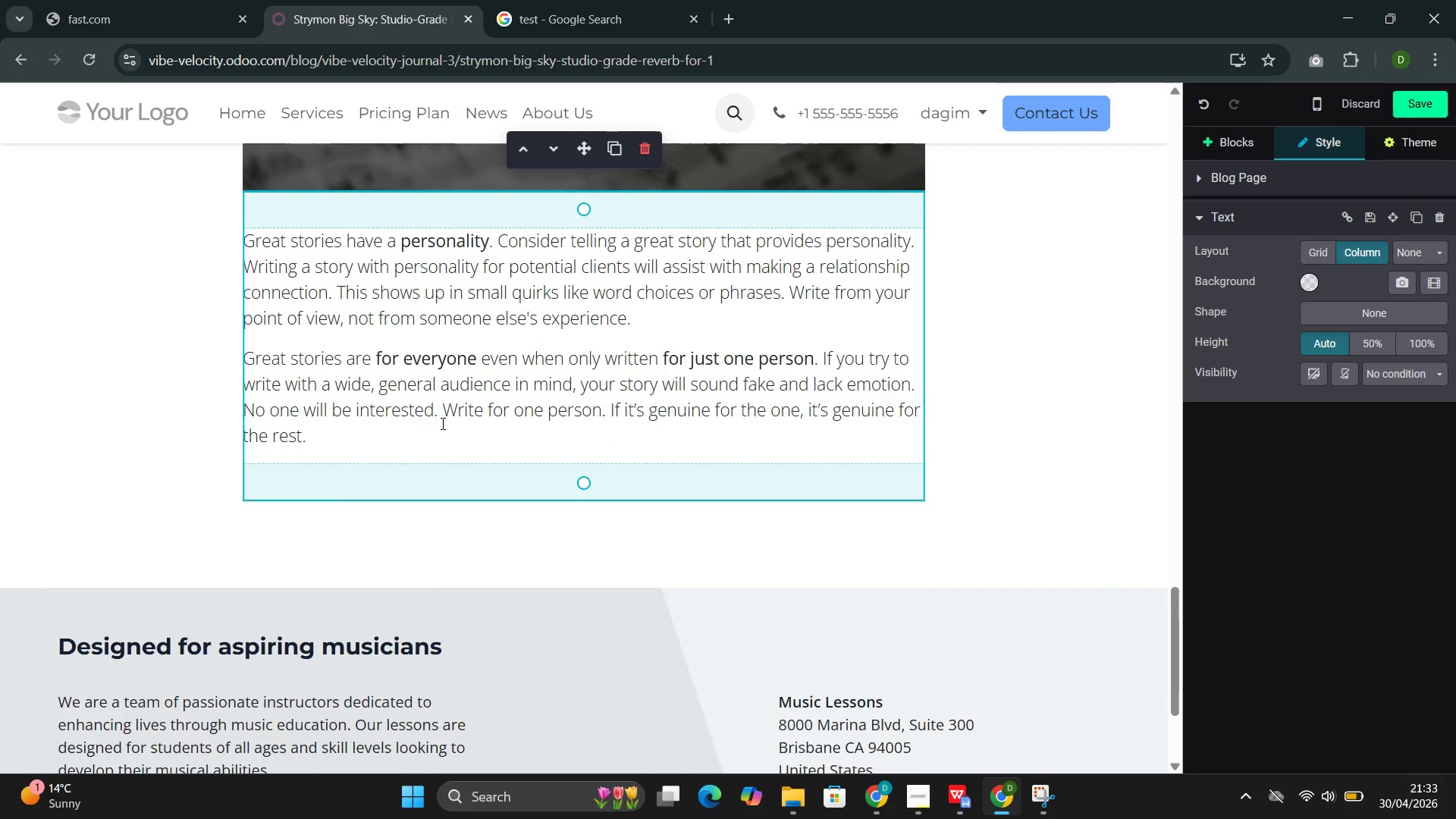 
left_click([441, 423])
 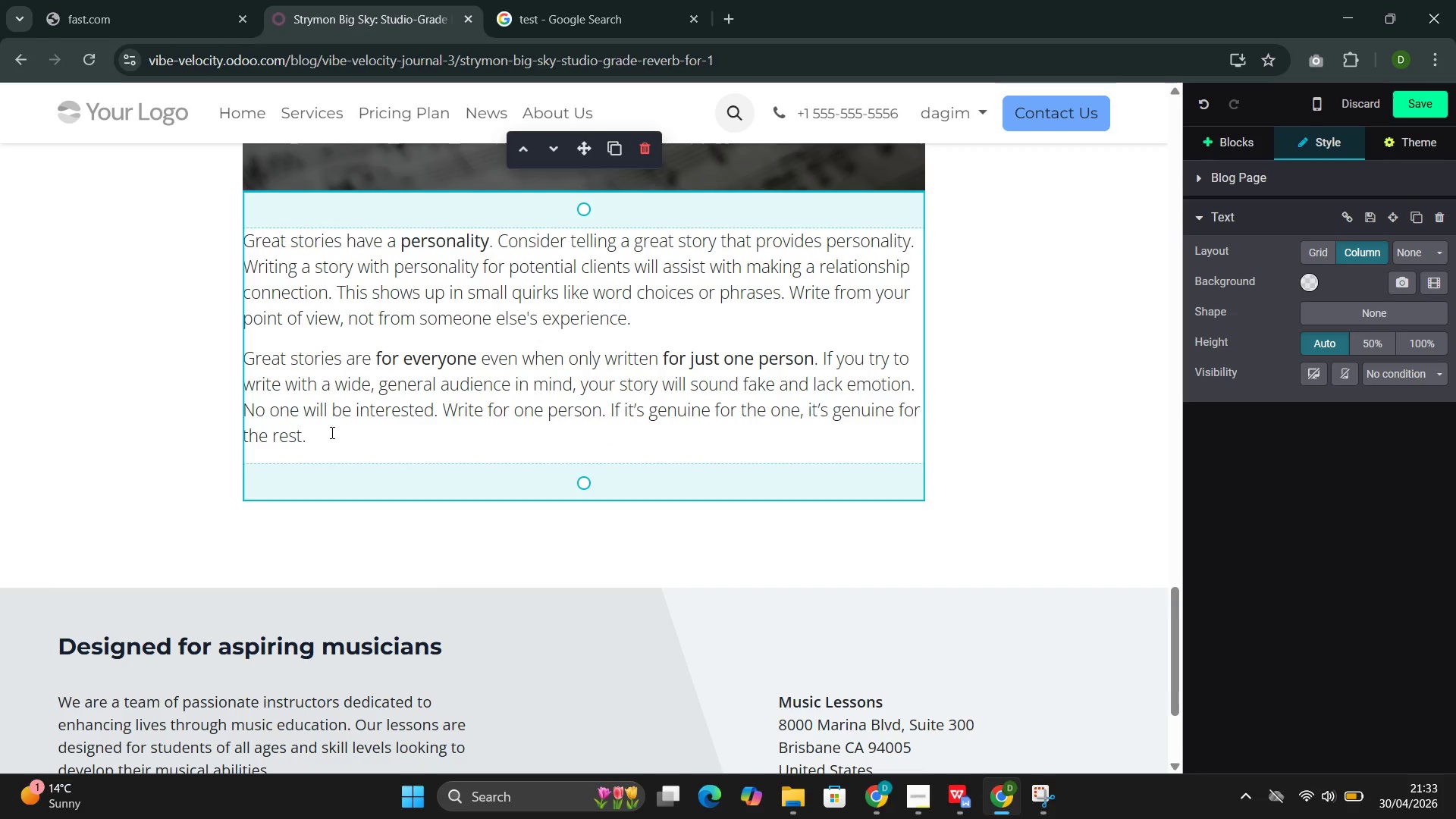 
left_click_drag(start_coordinate=[318, 438], to_coordinate=[262, 249])
 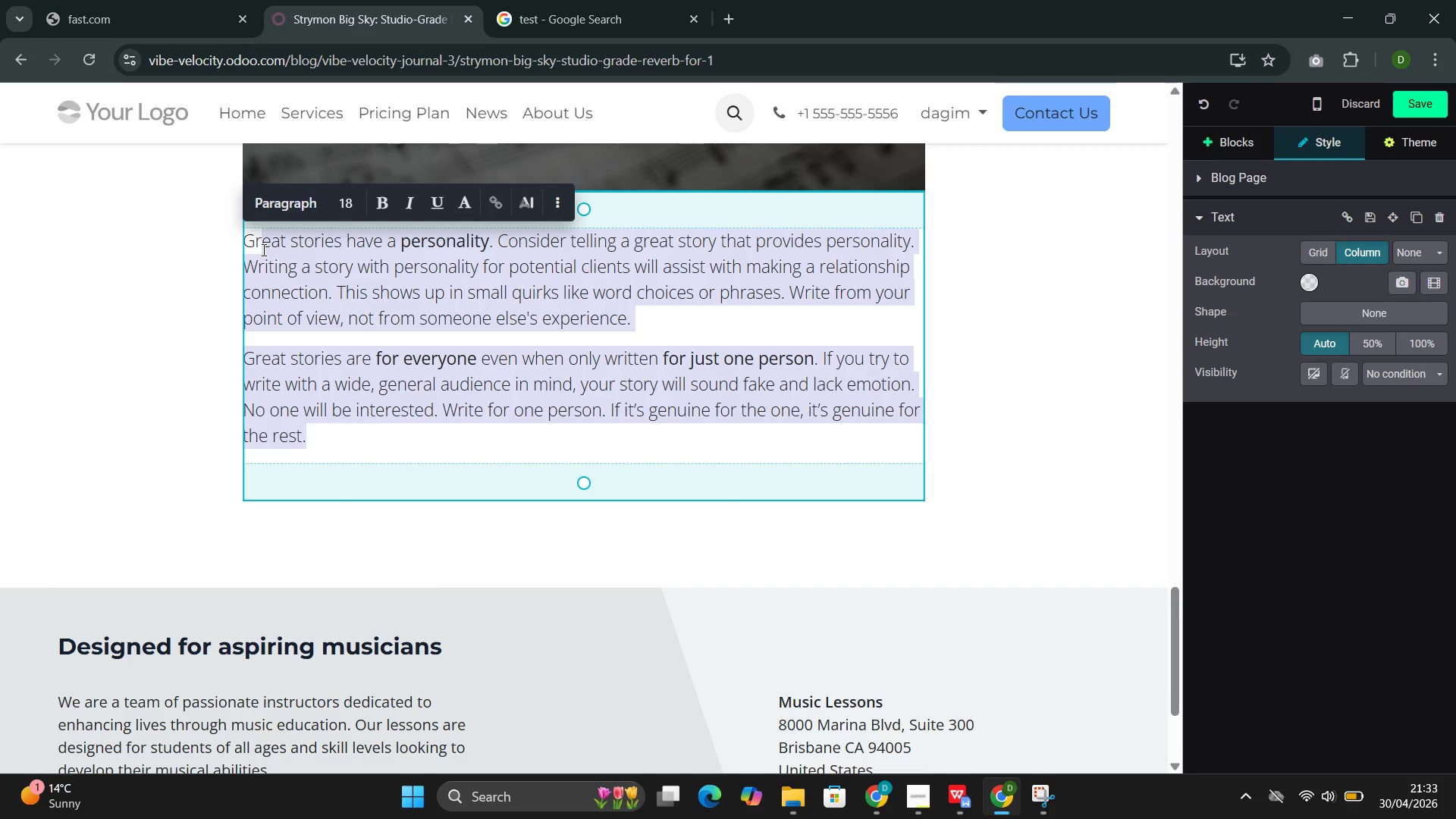 
key(Backspace)
 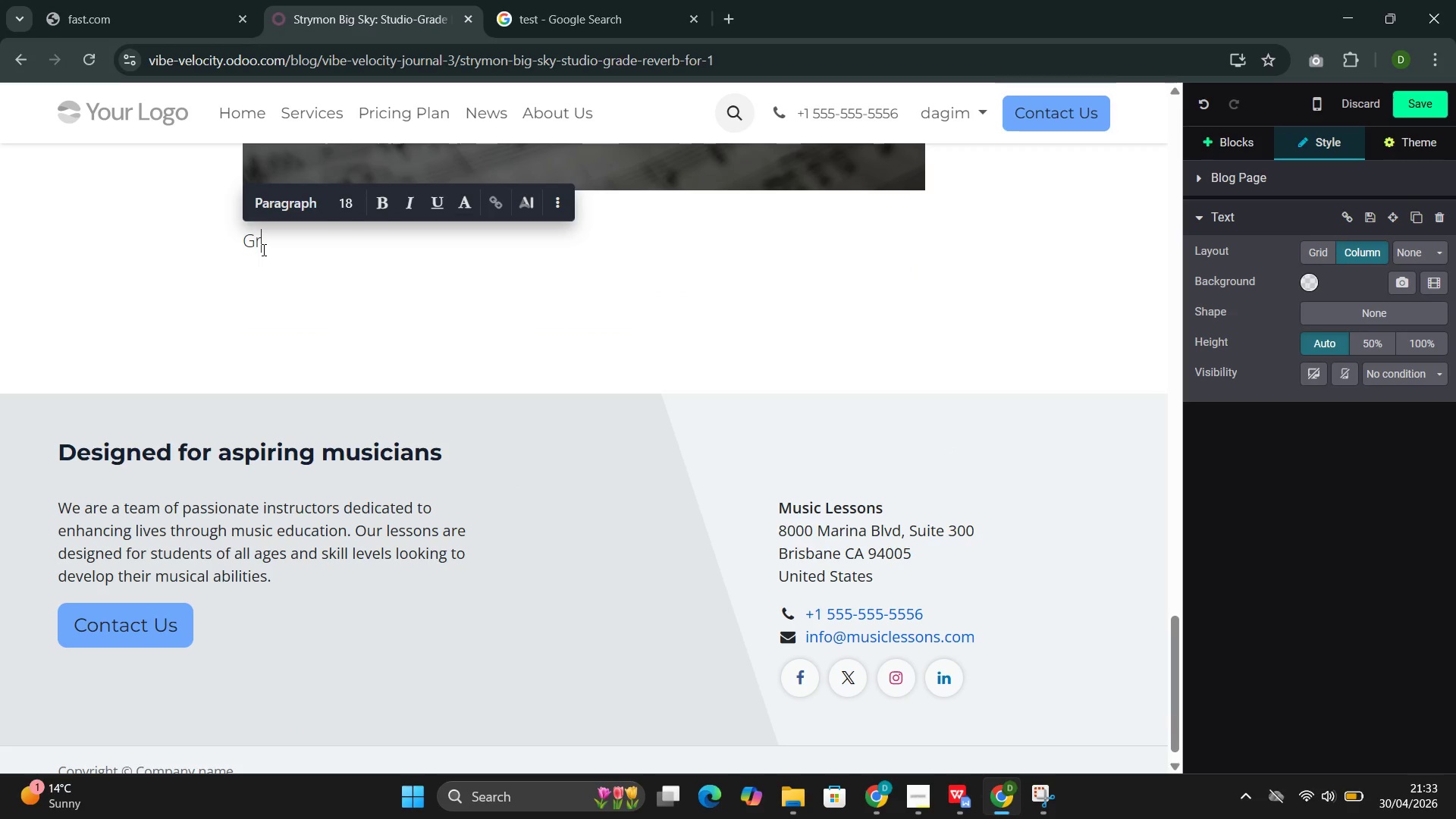 
key(Backspace)
 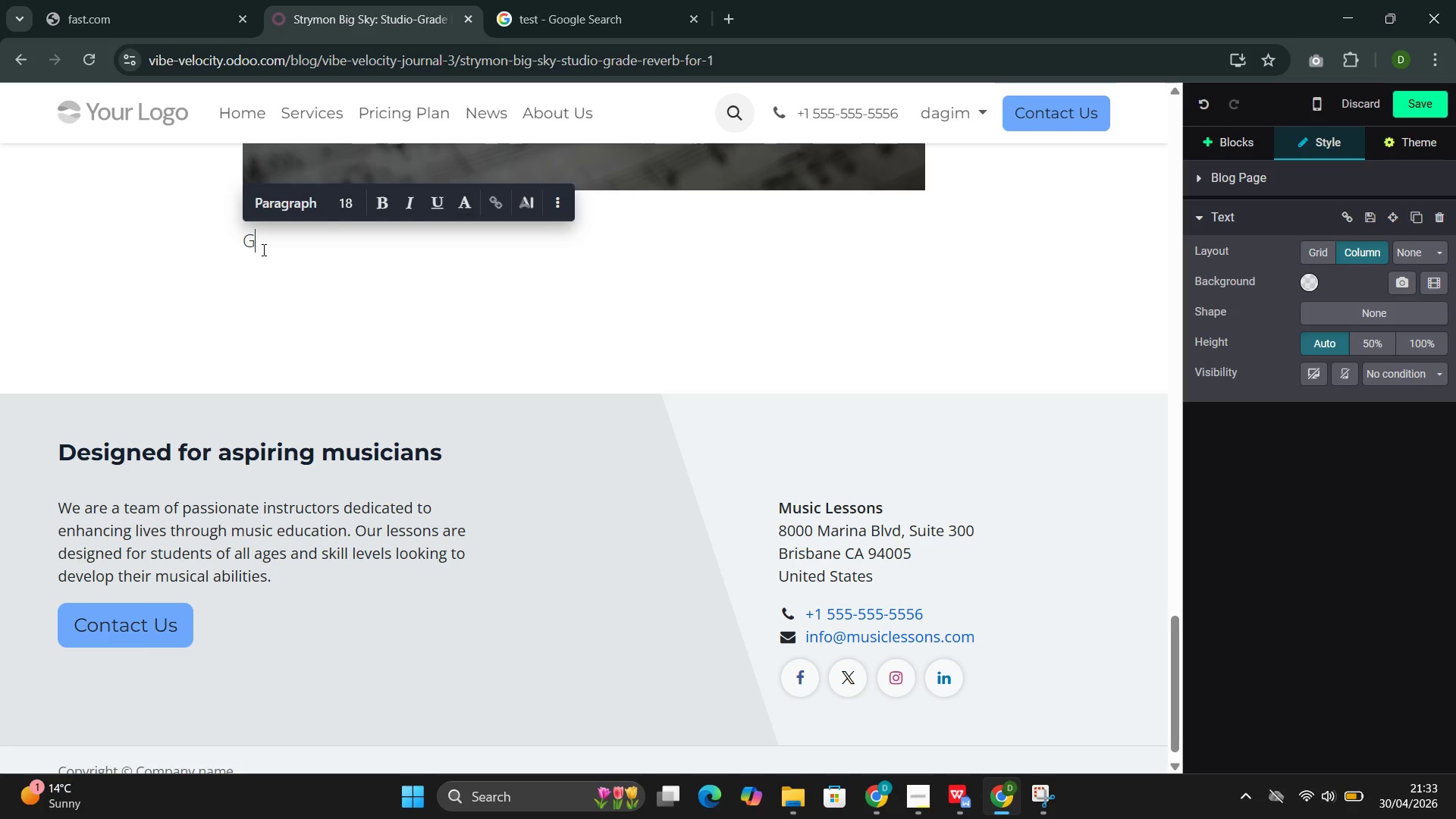 
wait(24.36)
 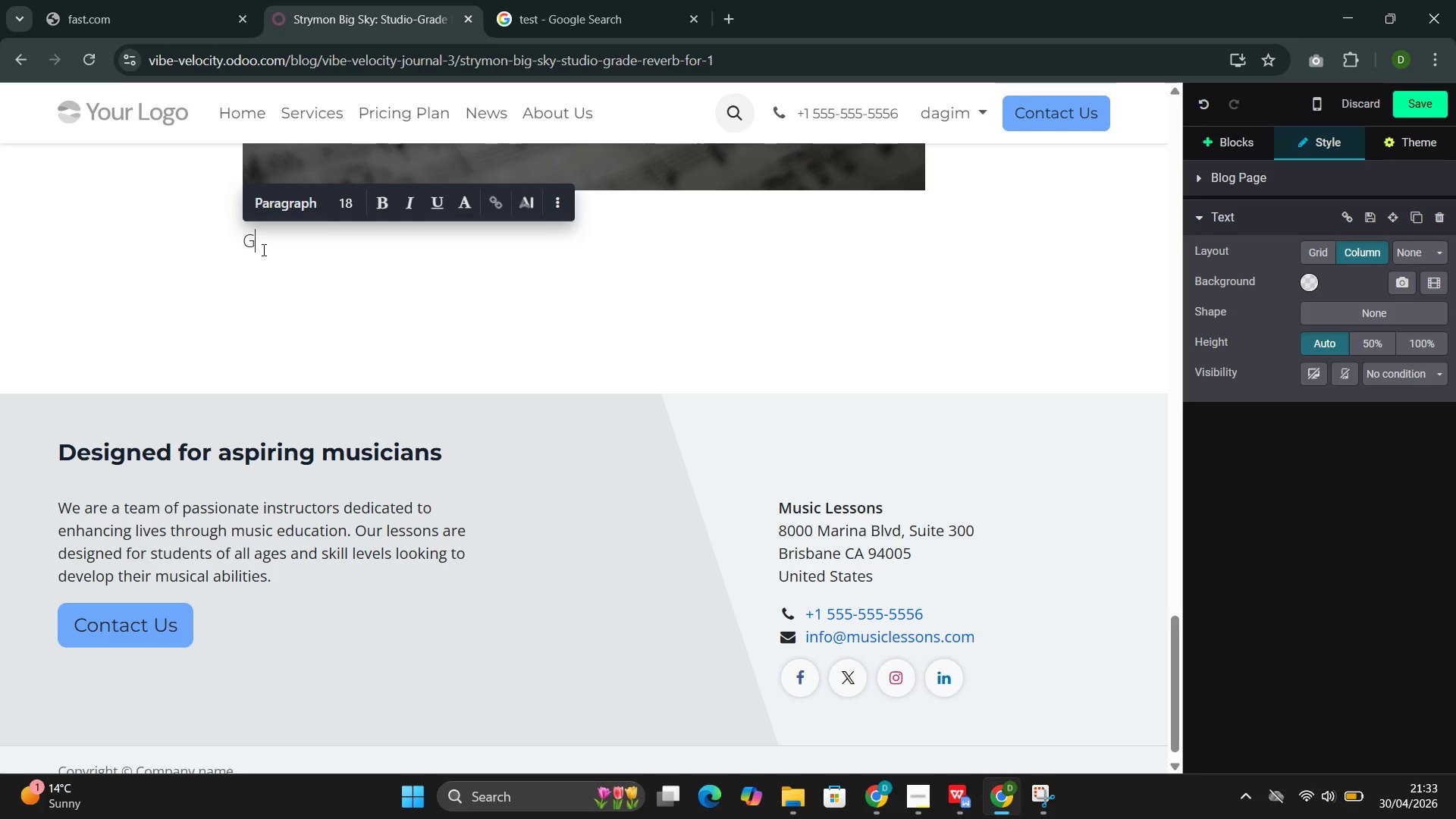 
key(Backspace)
 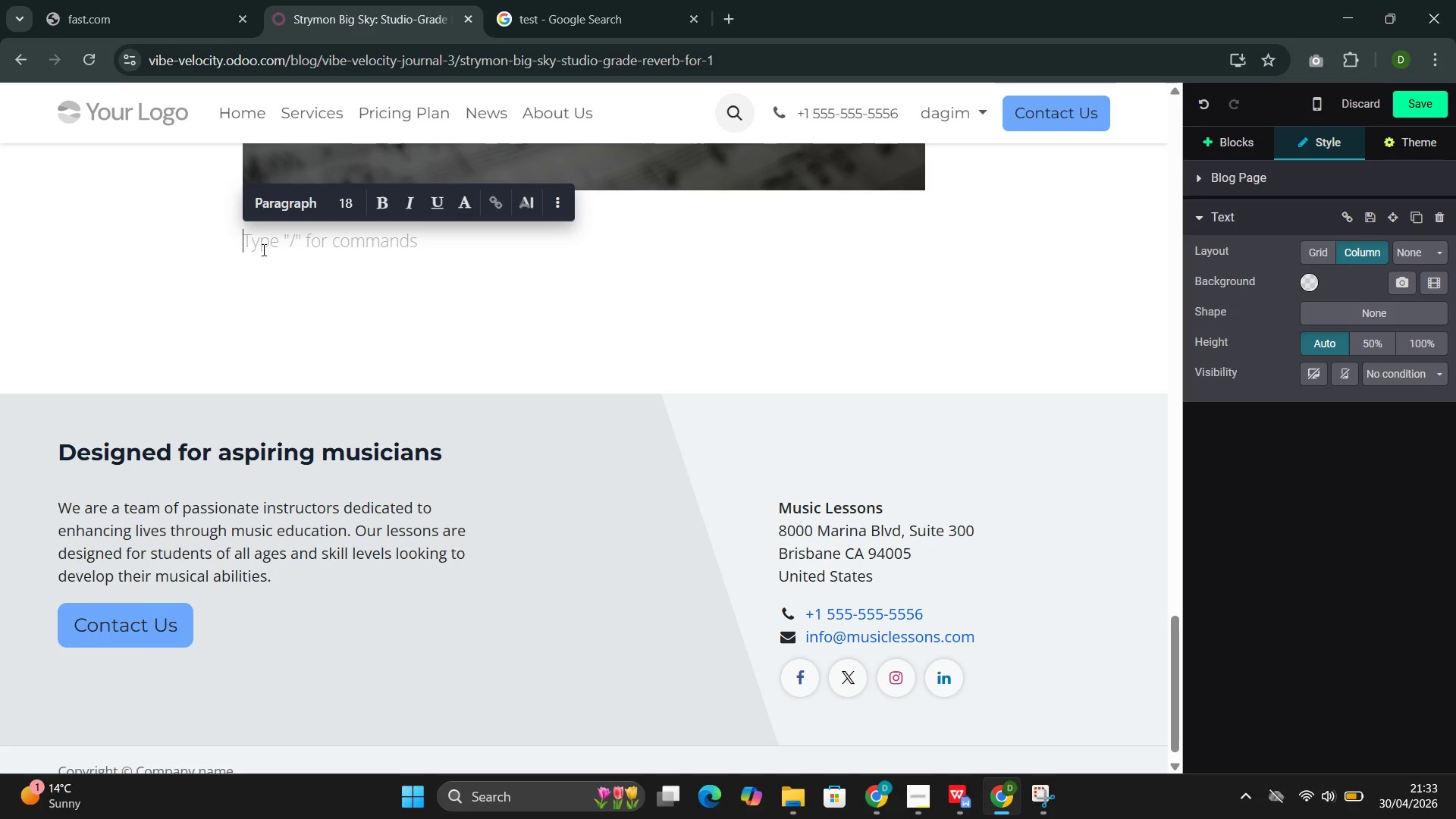 
key(Slash)
 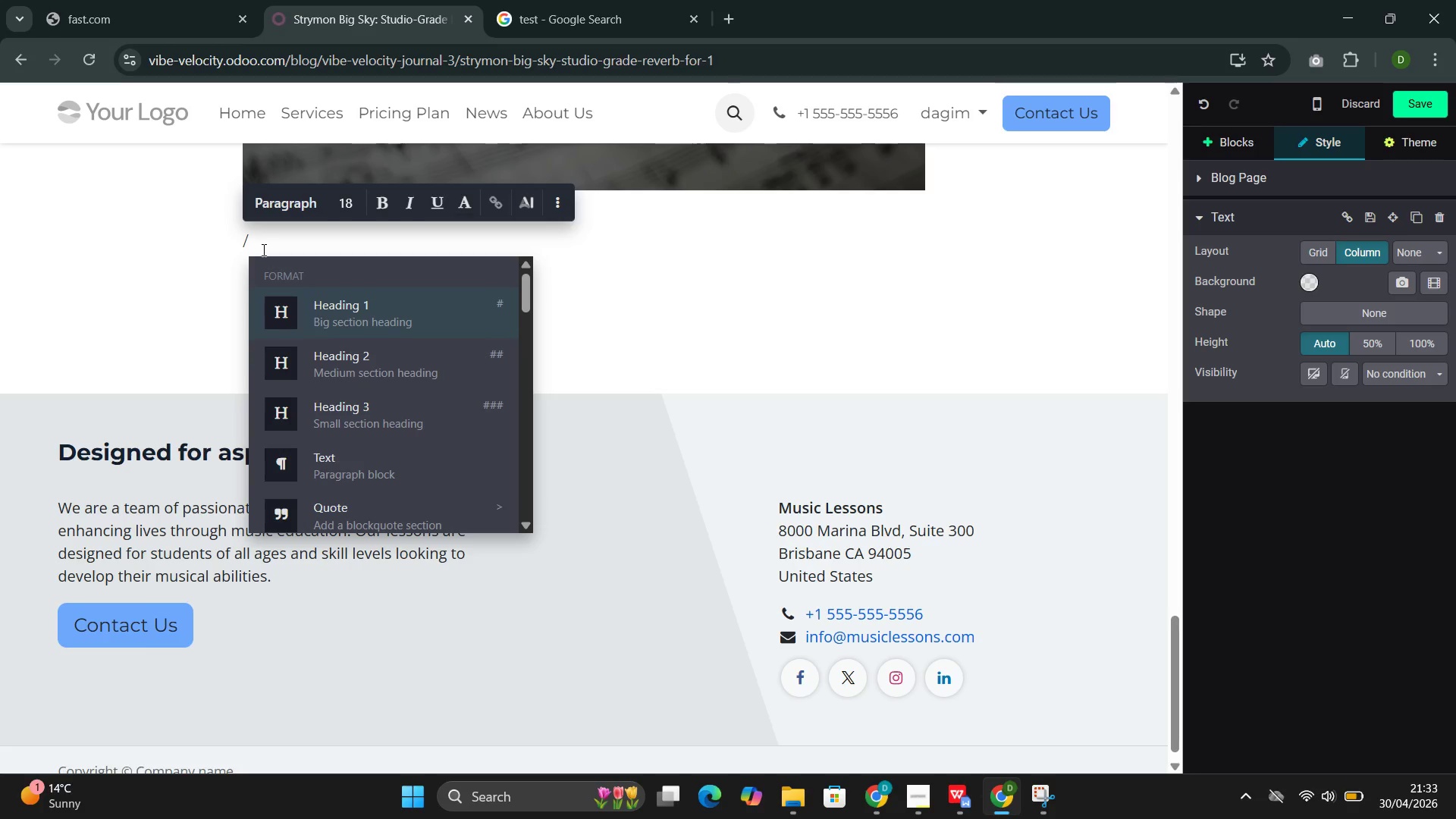 
key(2)
 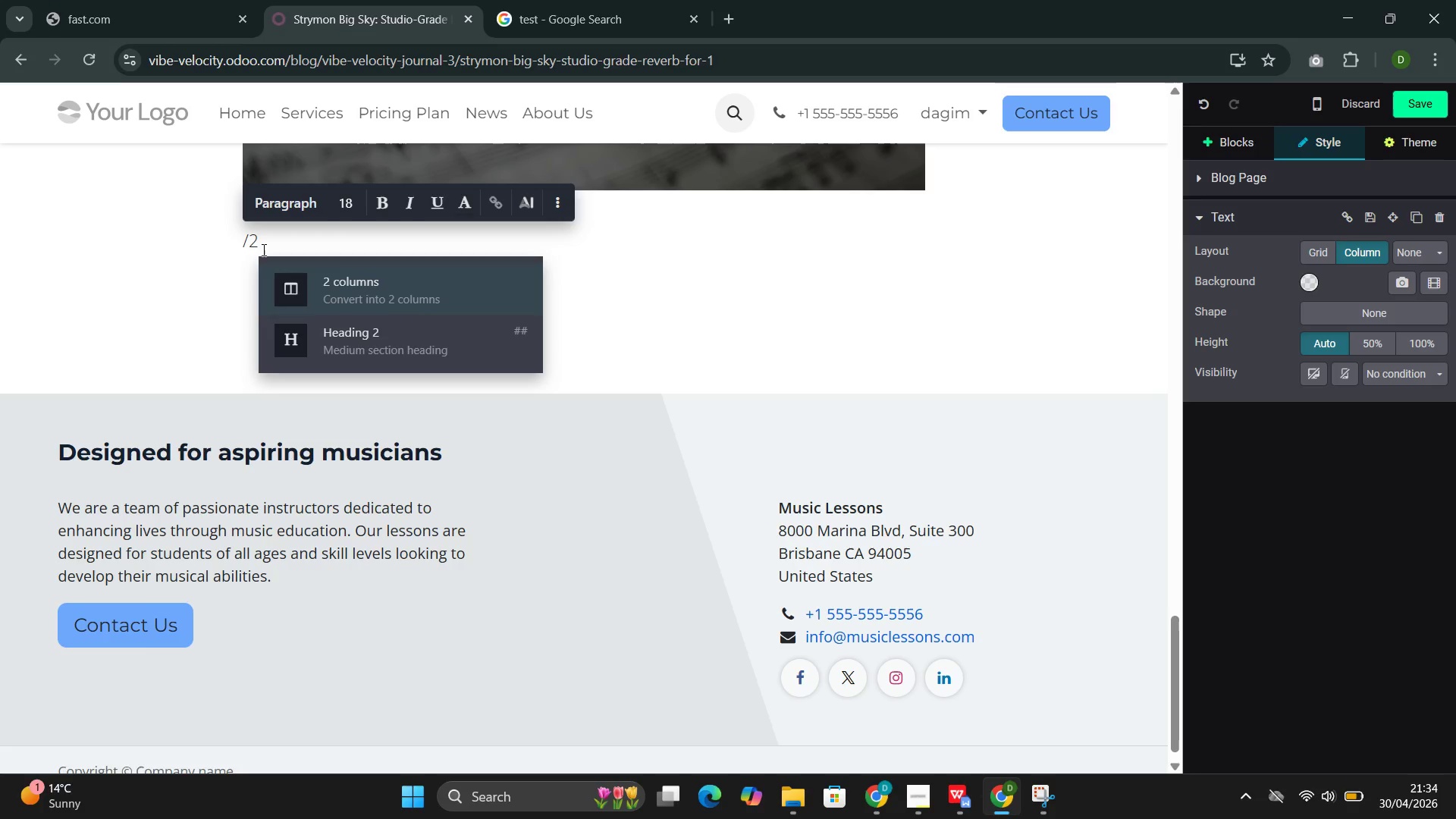 
key(Backspace)
type(ta)
 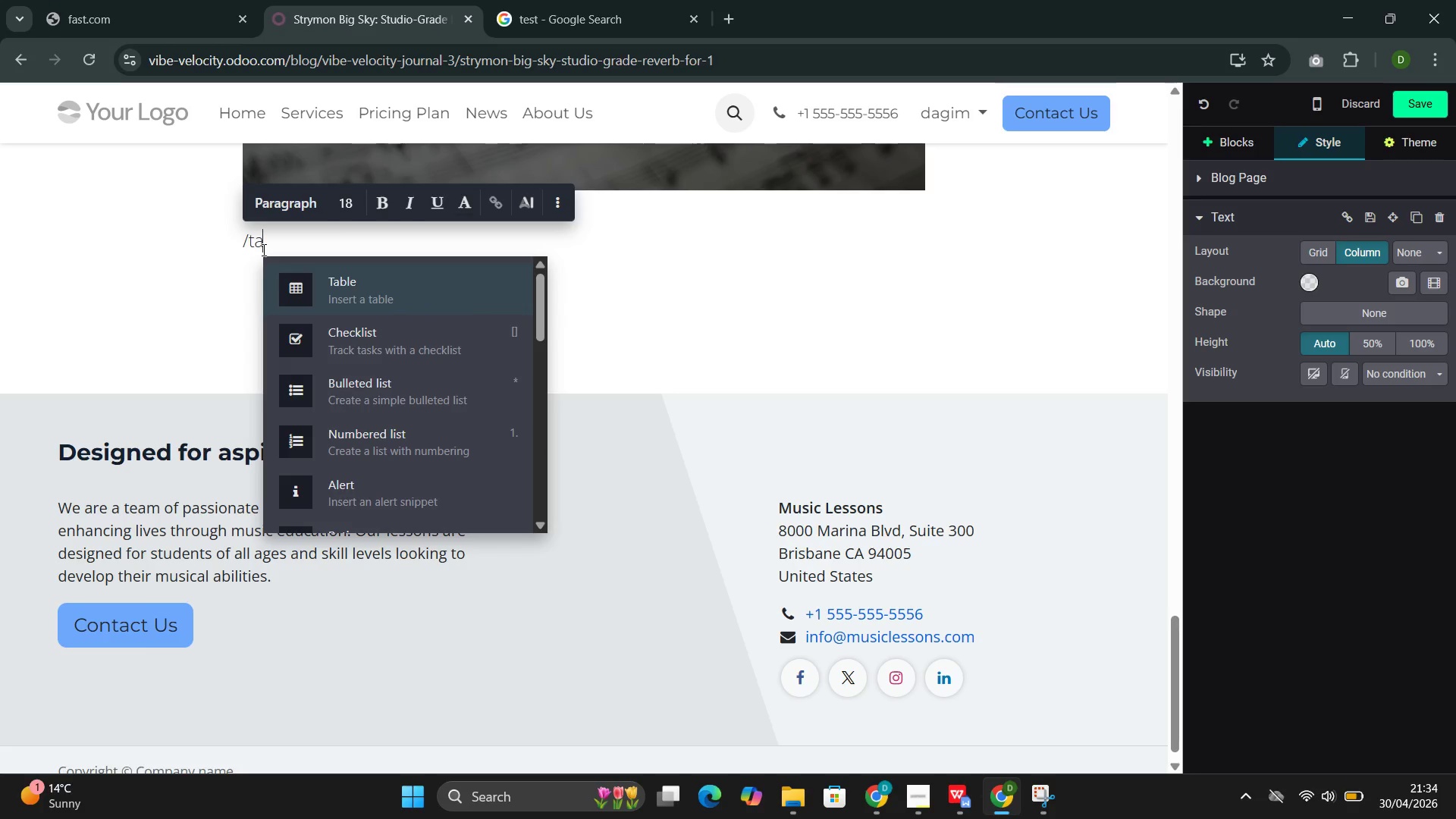 
key(Enter)
 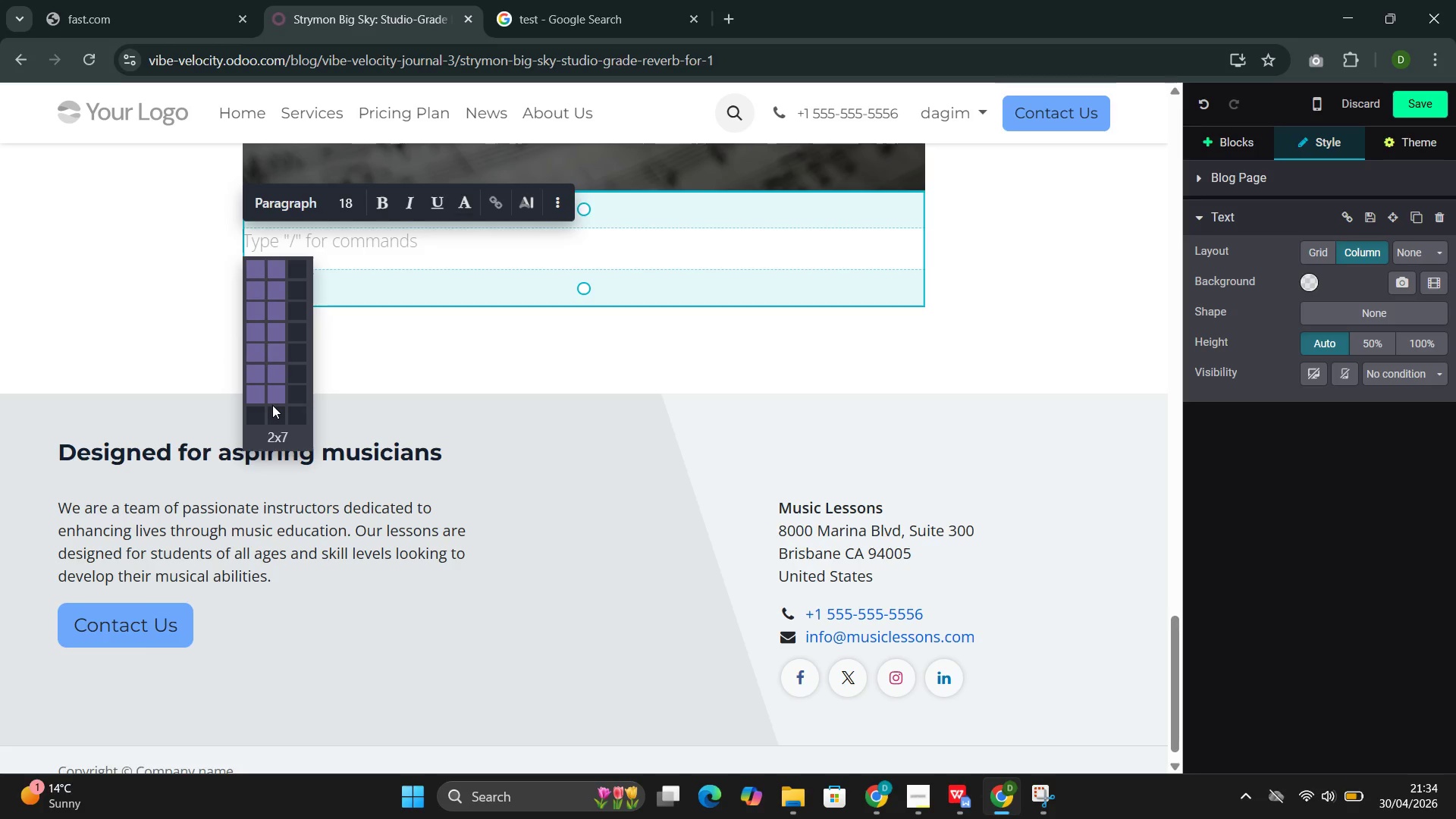 
wait(5.56)
 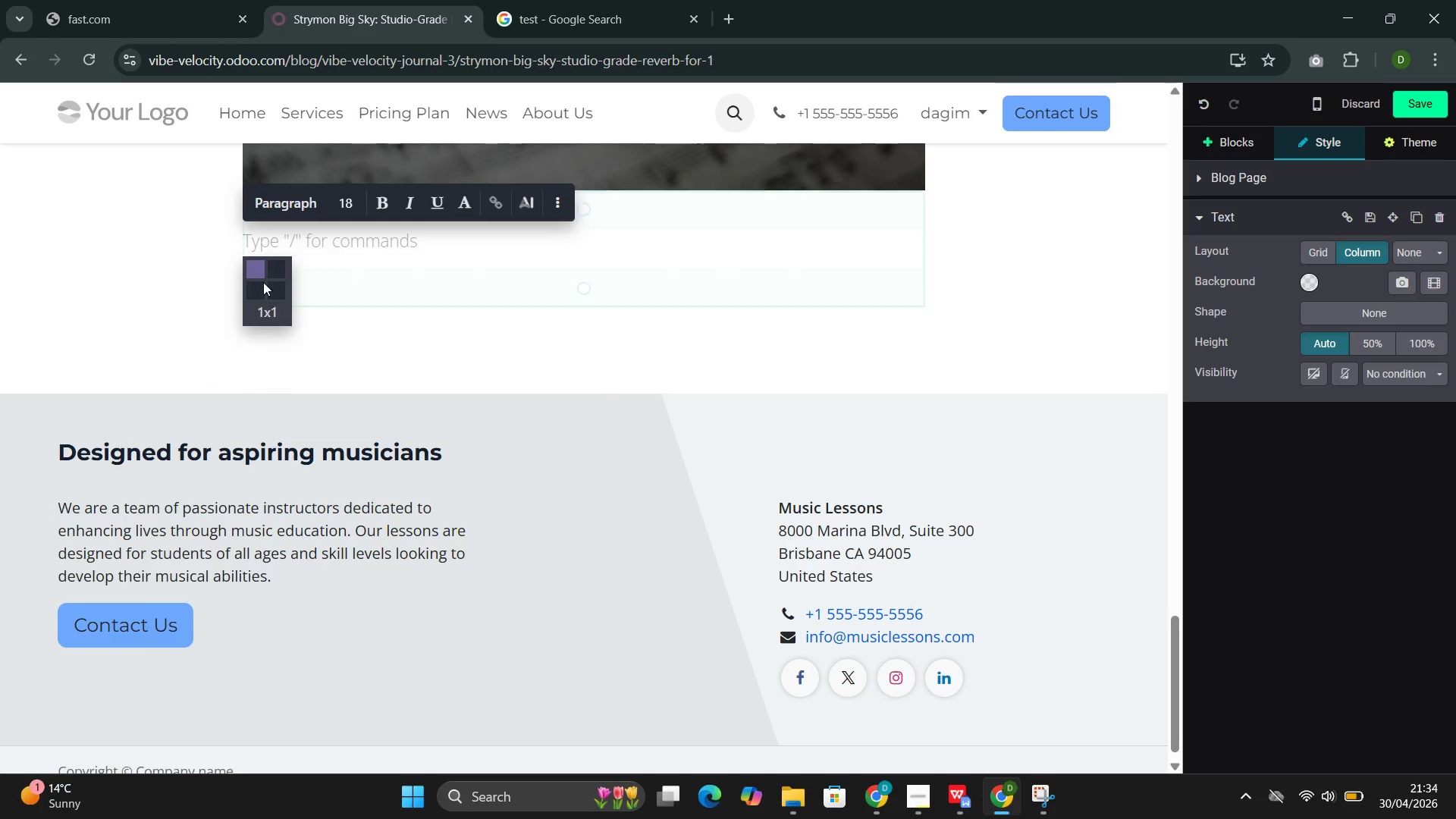 
left_click([275, 379])
 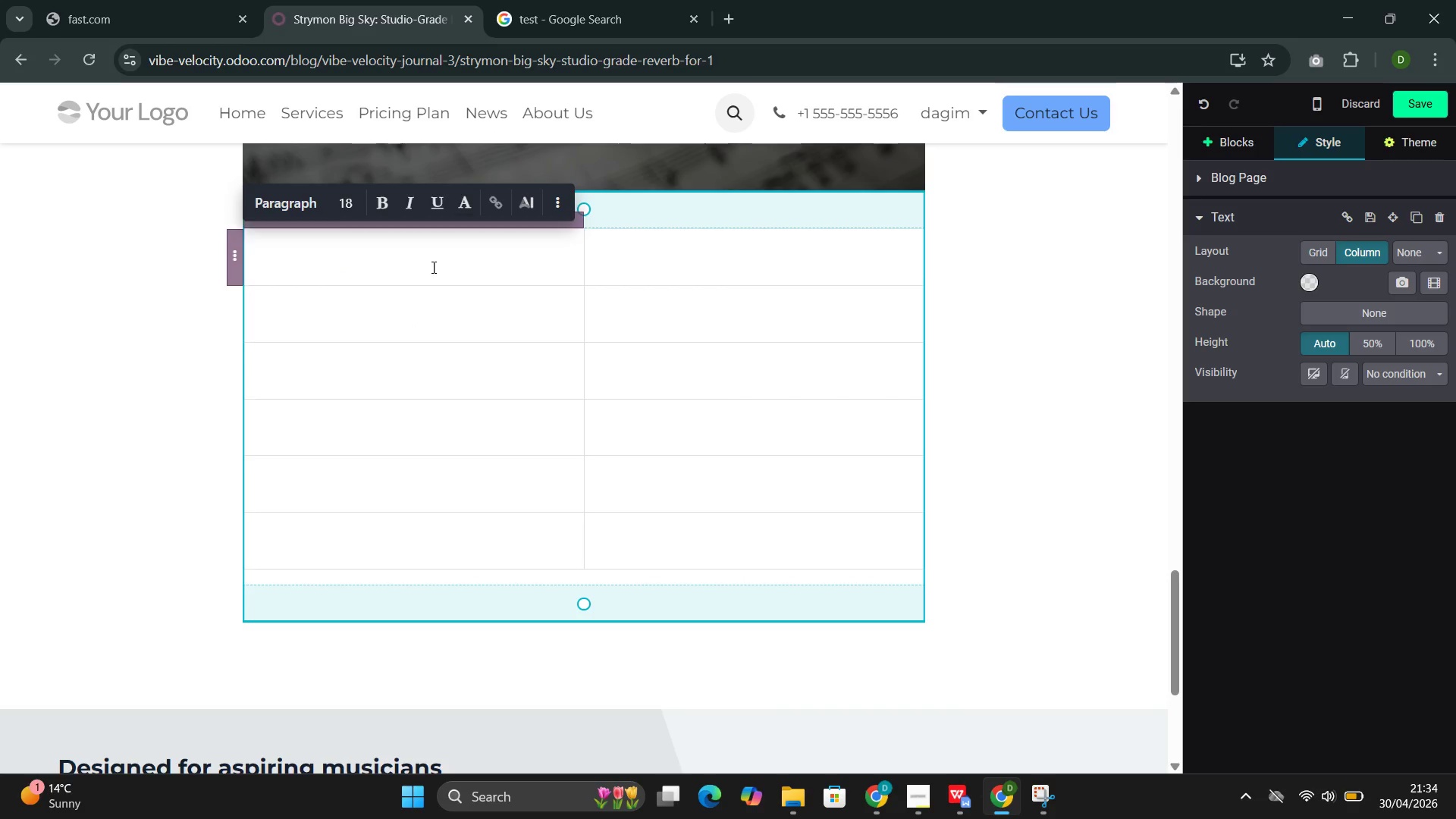 
left_click([431, 268])
 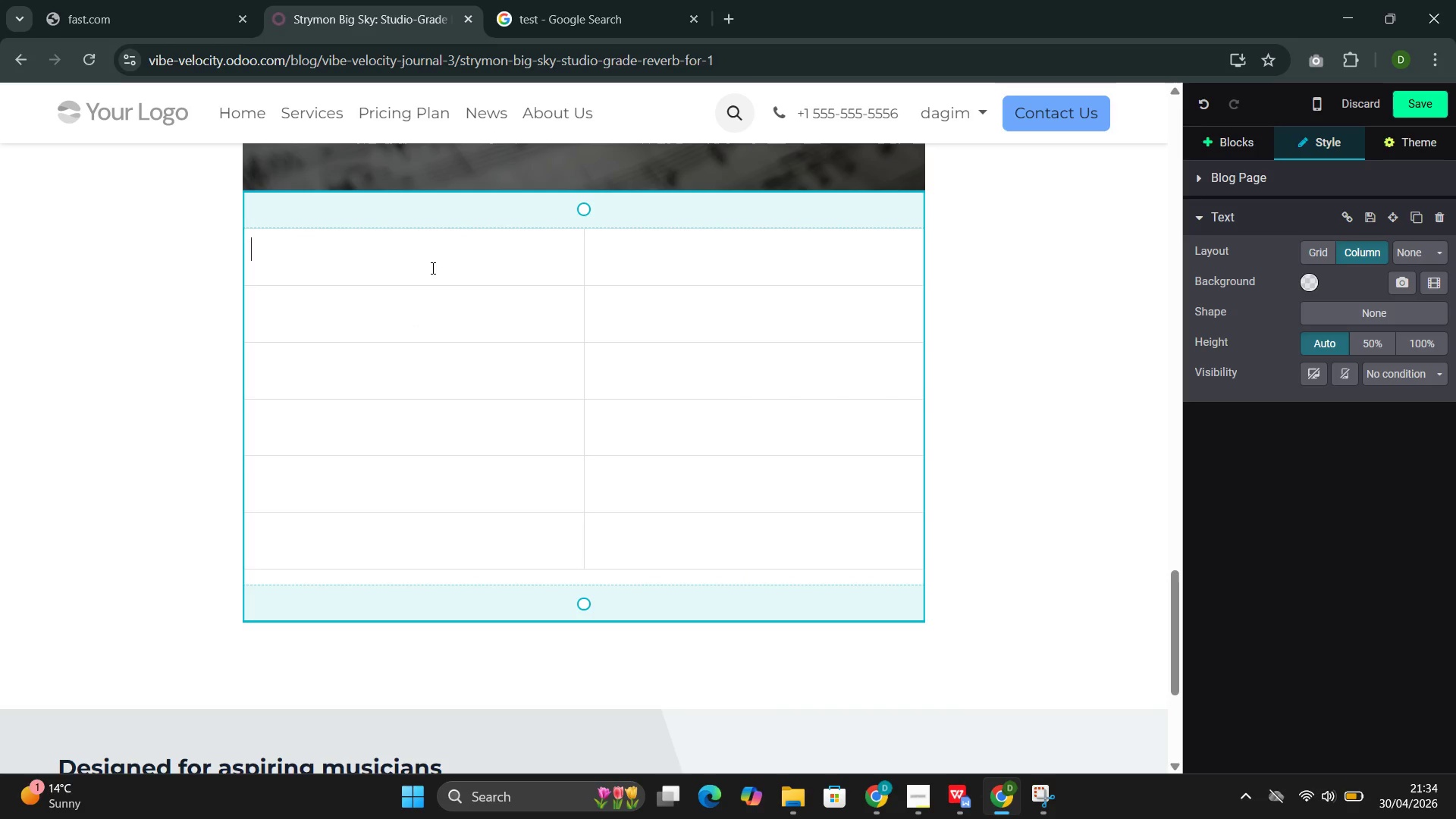 
type(Standard)
 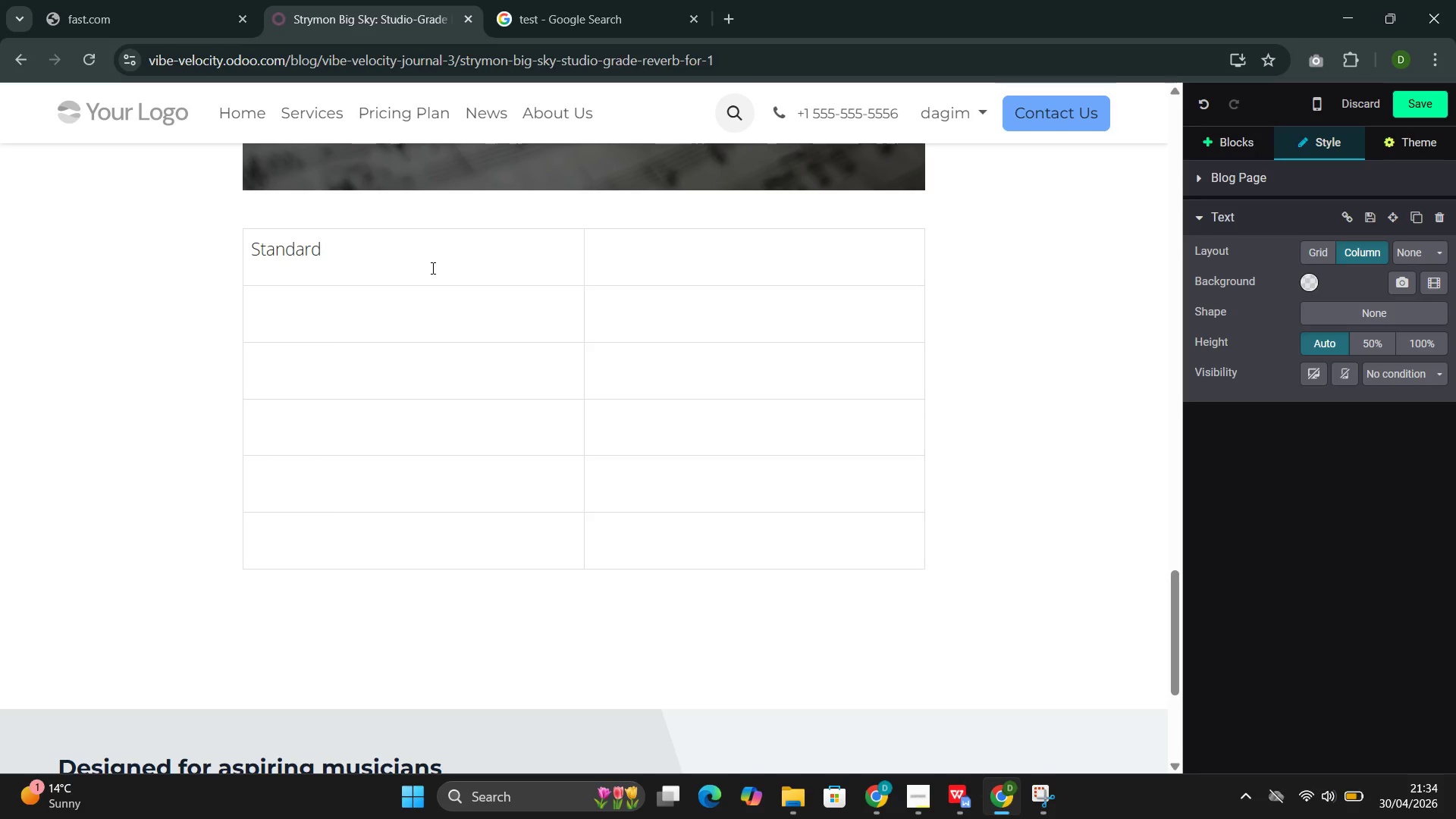 
wait(8.74)
 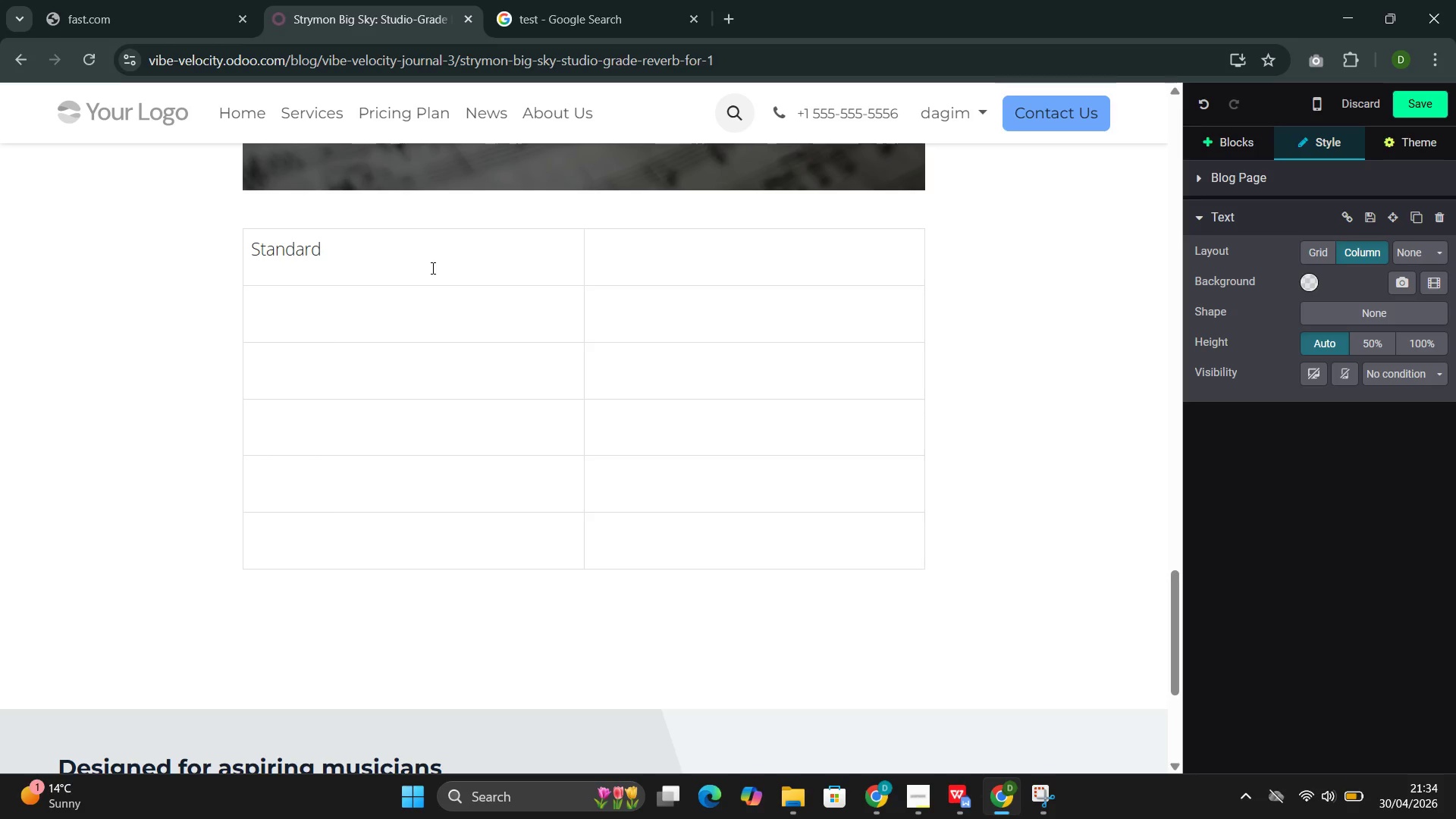 
type( Reverb Pedal)
 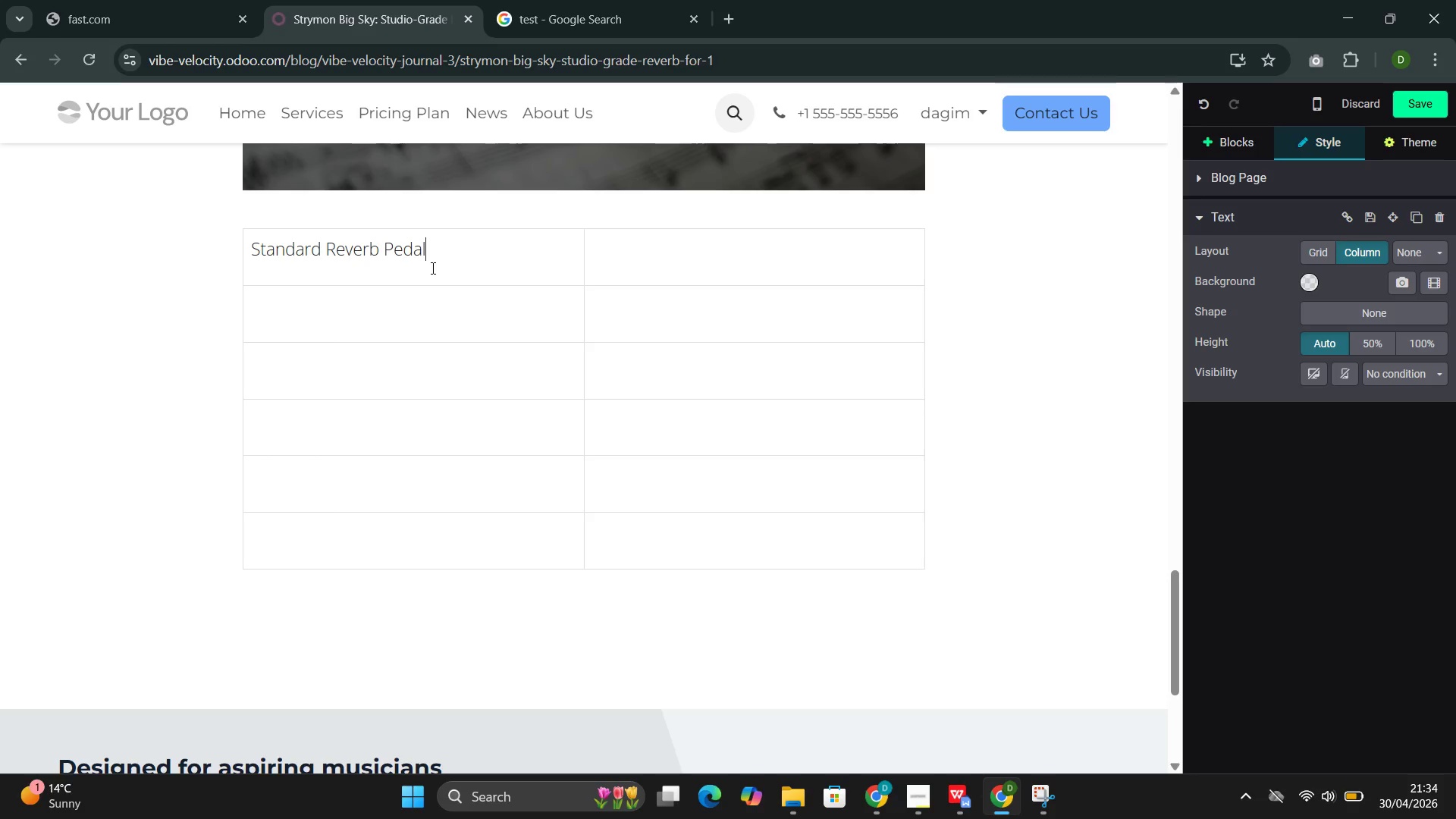 
left_click([620, 262])
 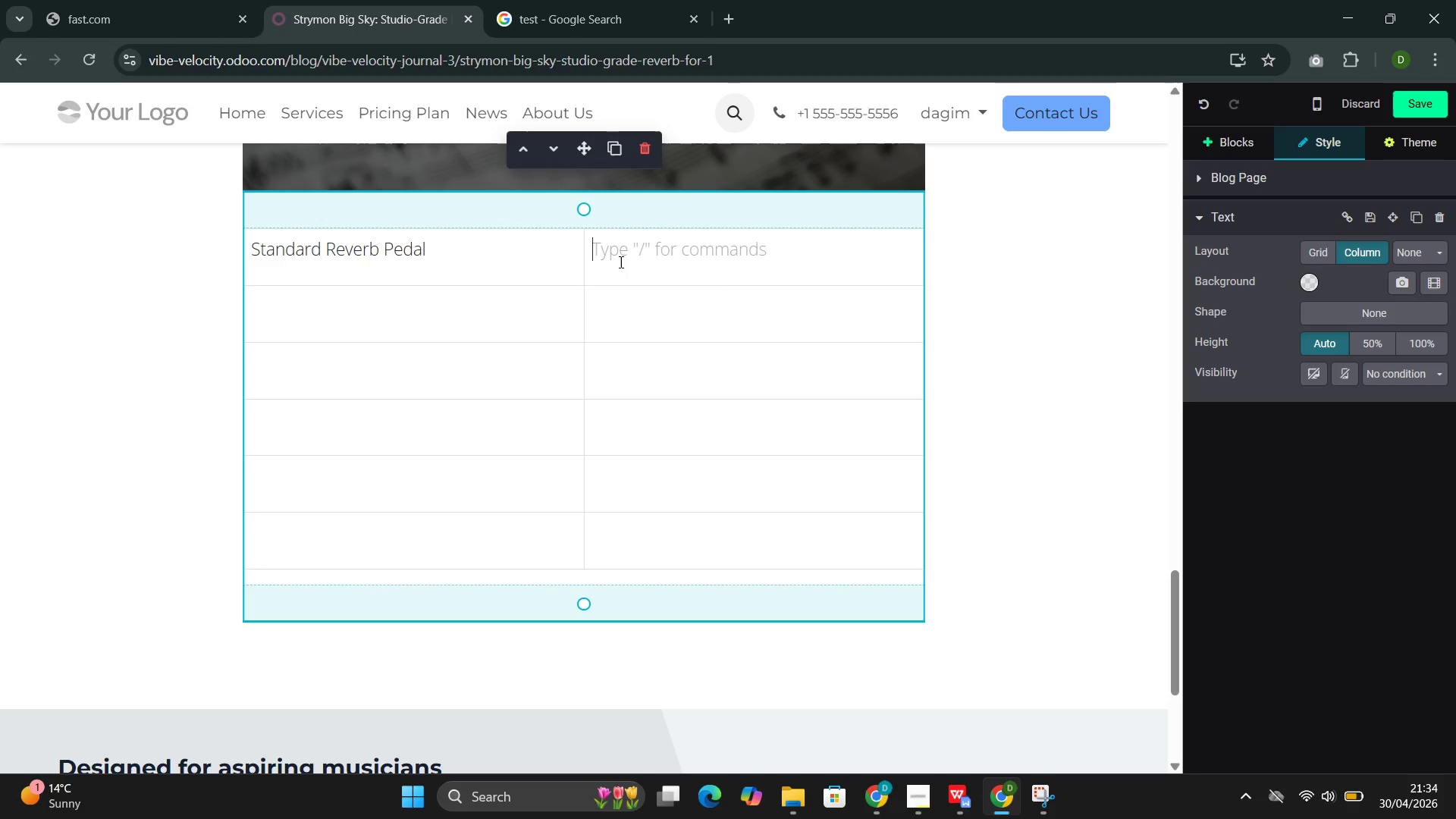 
type(Strymon Big Sky)
 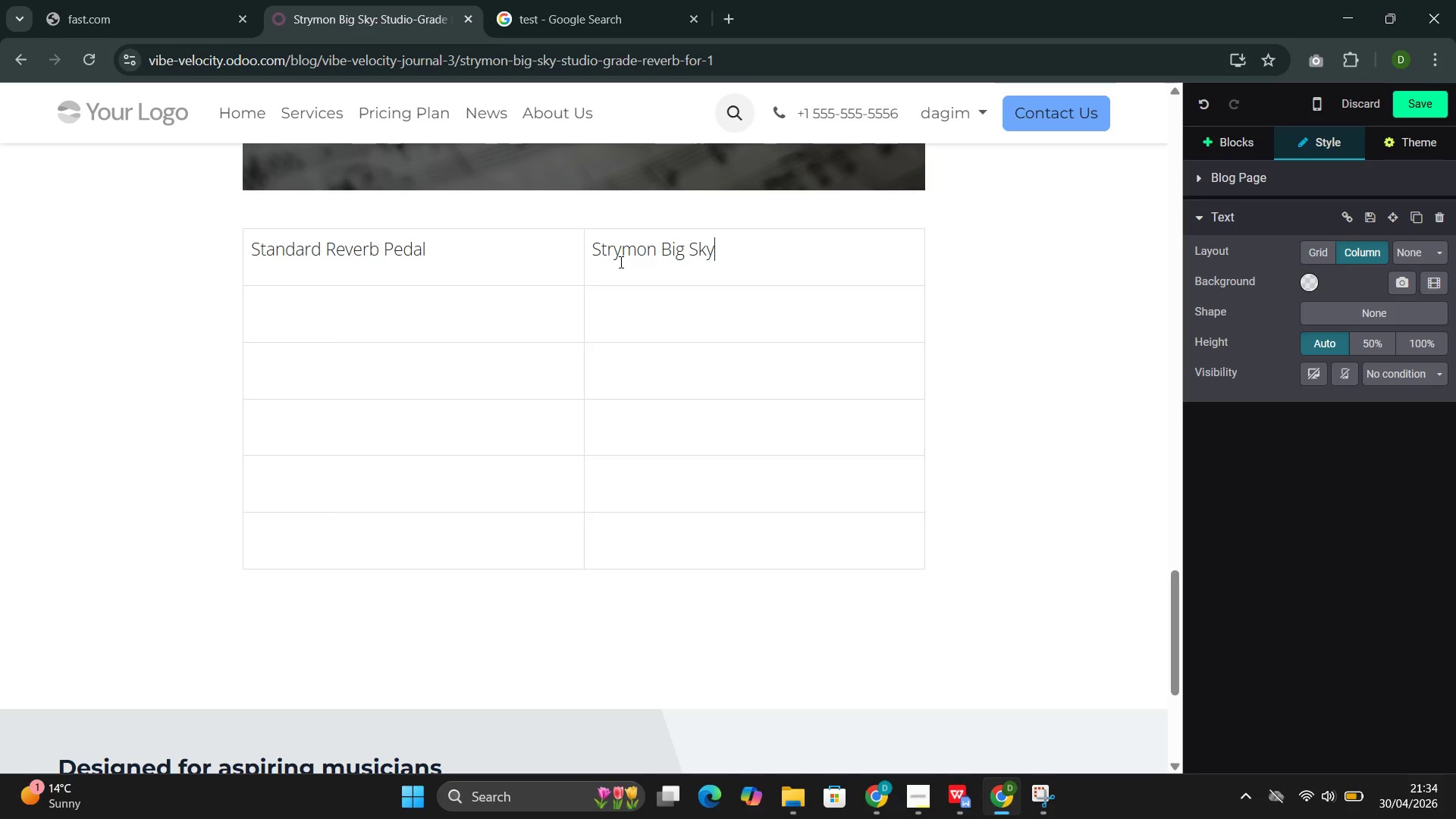 
left_click([468, 307])
 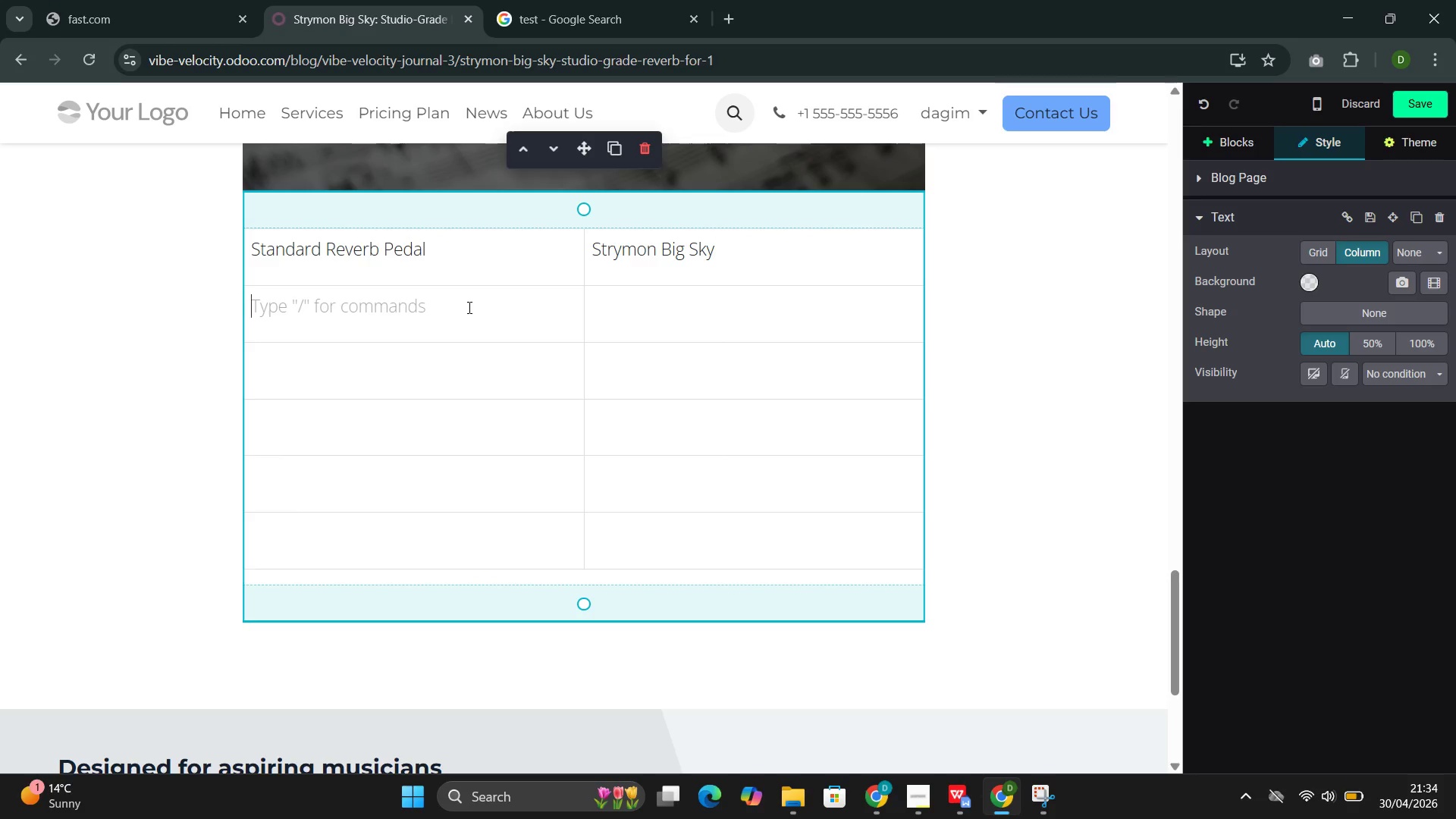 
type(1-3 reverb )
 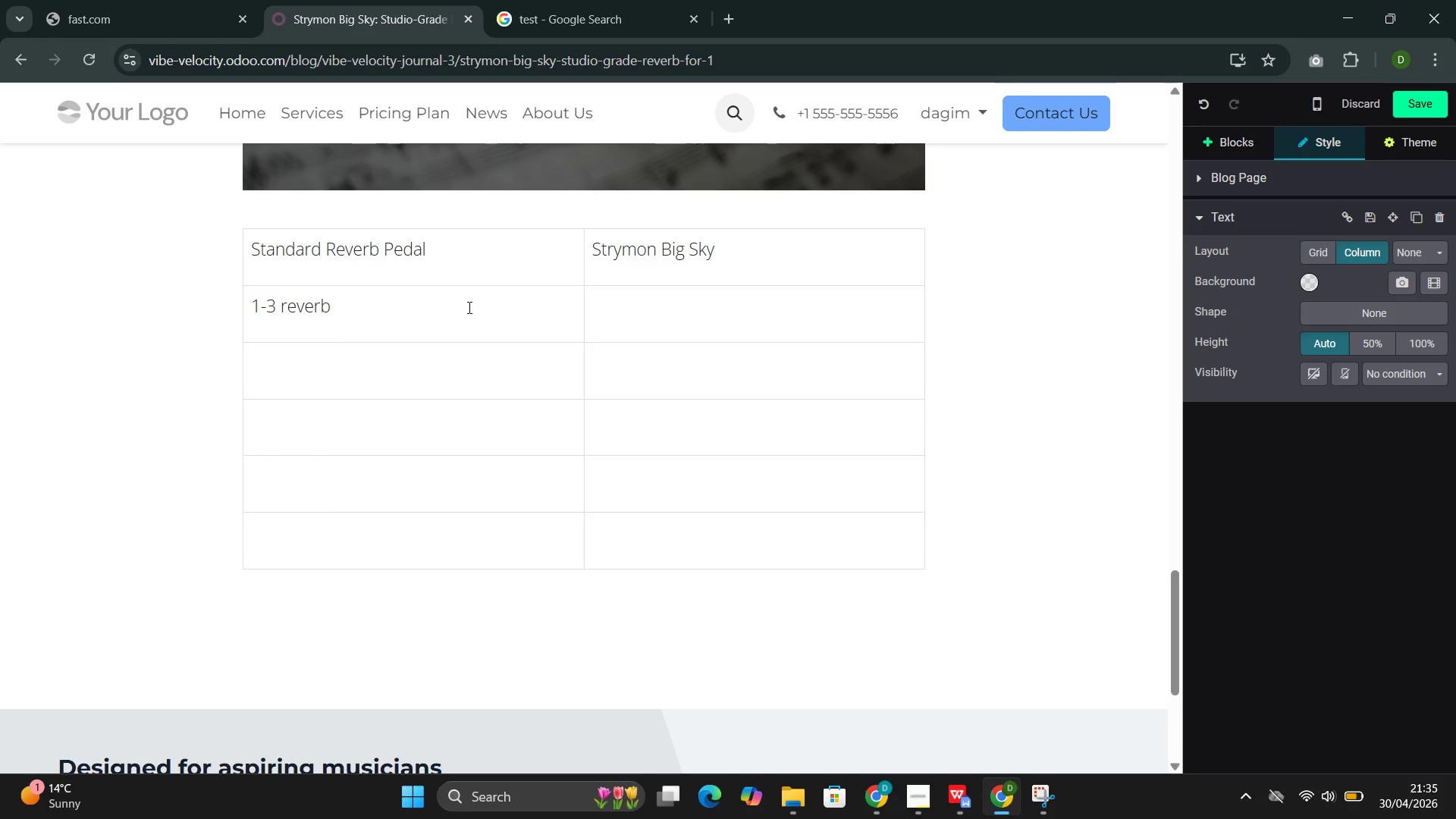 
wait(6.39)
 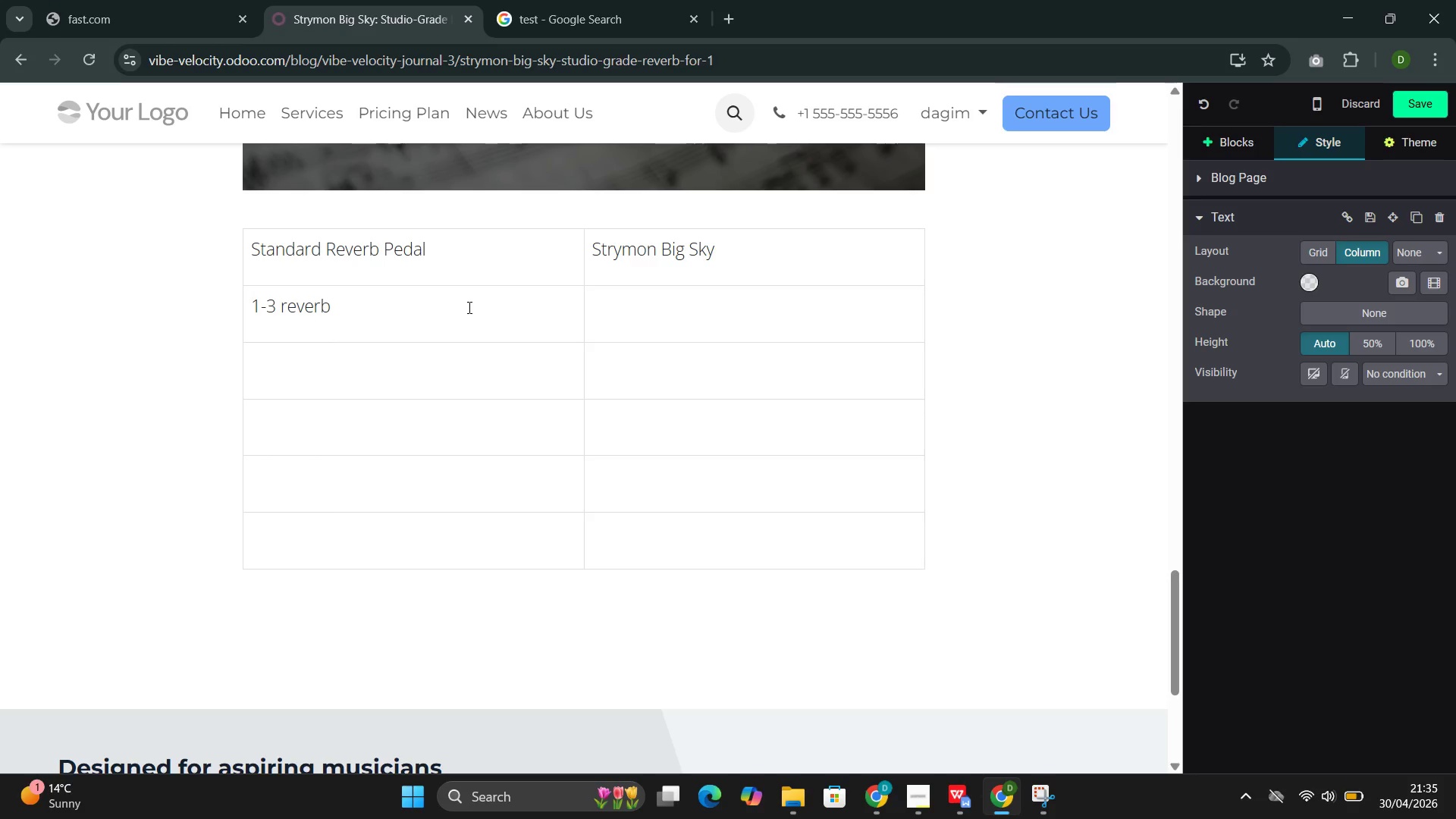 
type(types)
 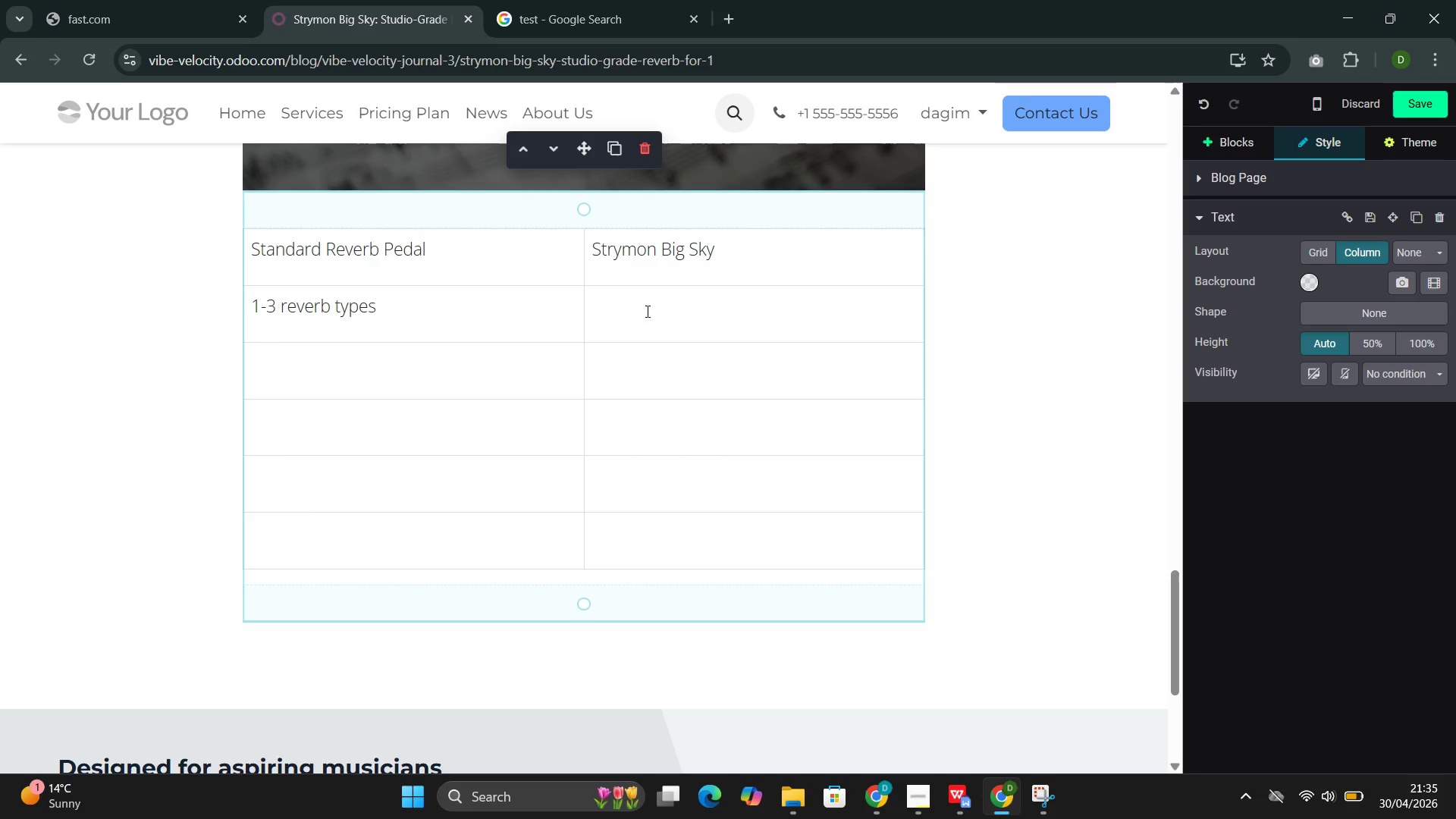 
left_click([625, 306])
 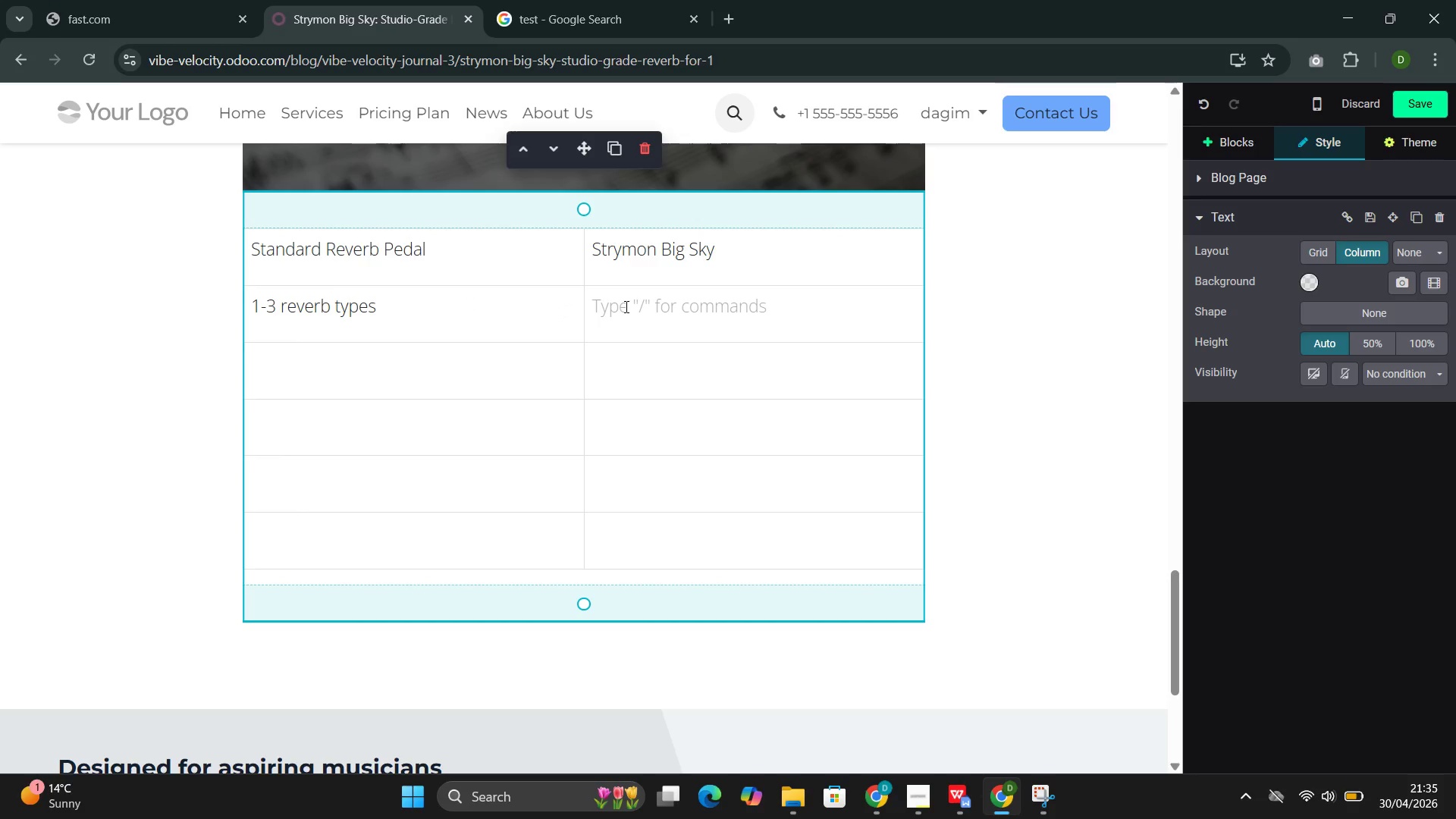 
type(12nstudio-grade reverb machines )
 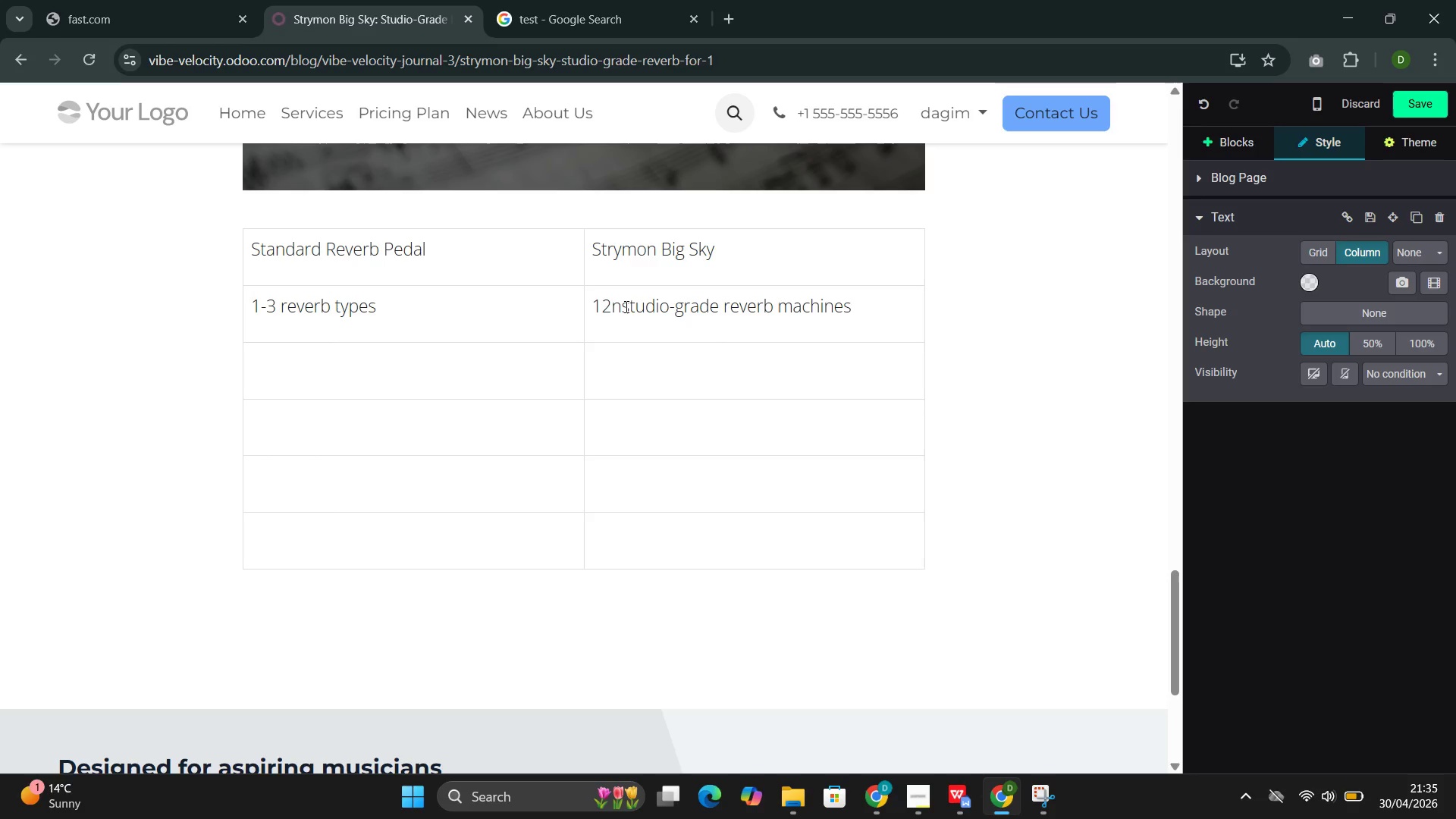 
wait(9.12)
 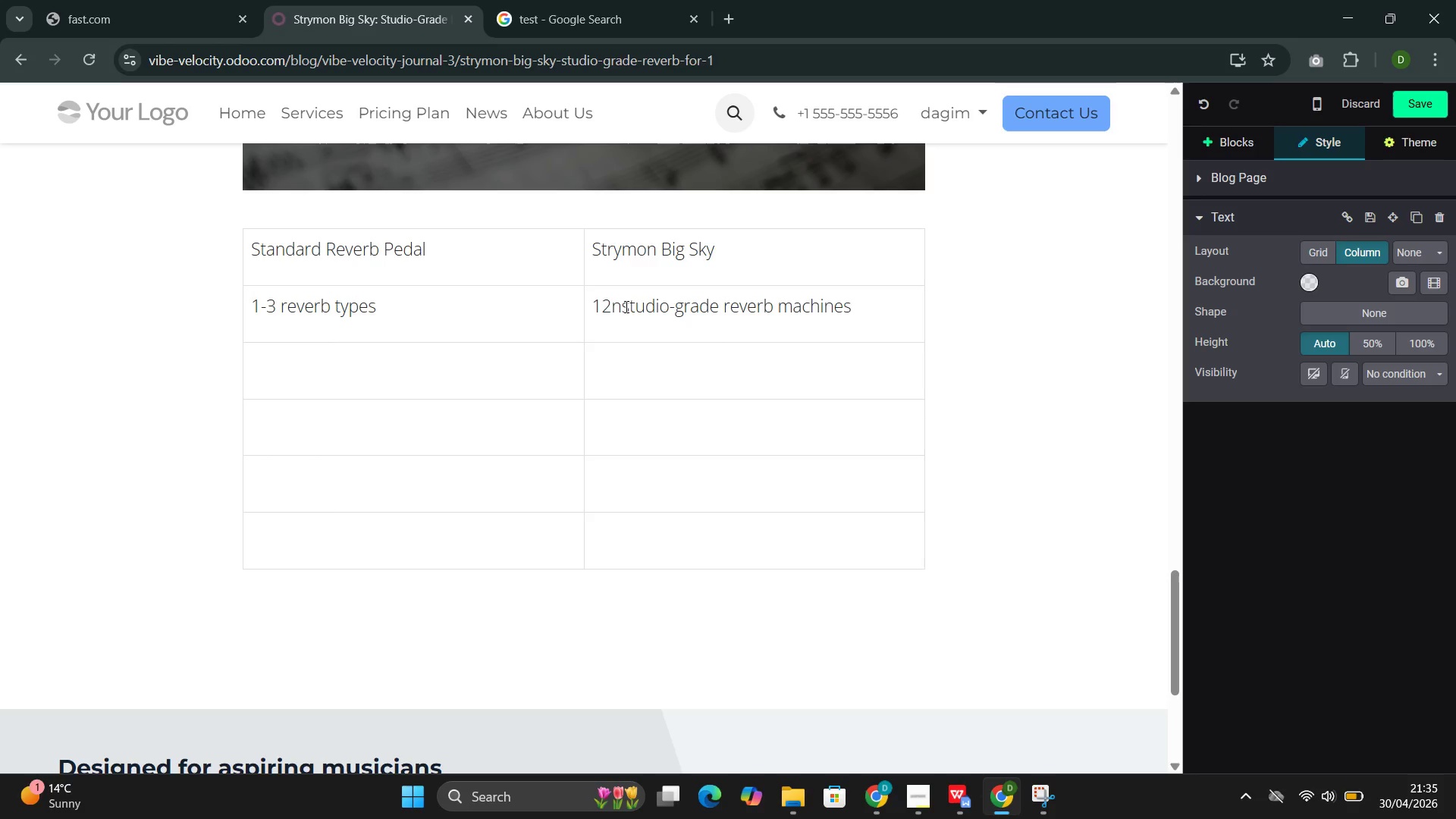 
left_click([338, 372])
 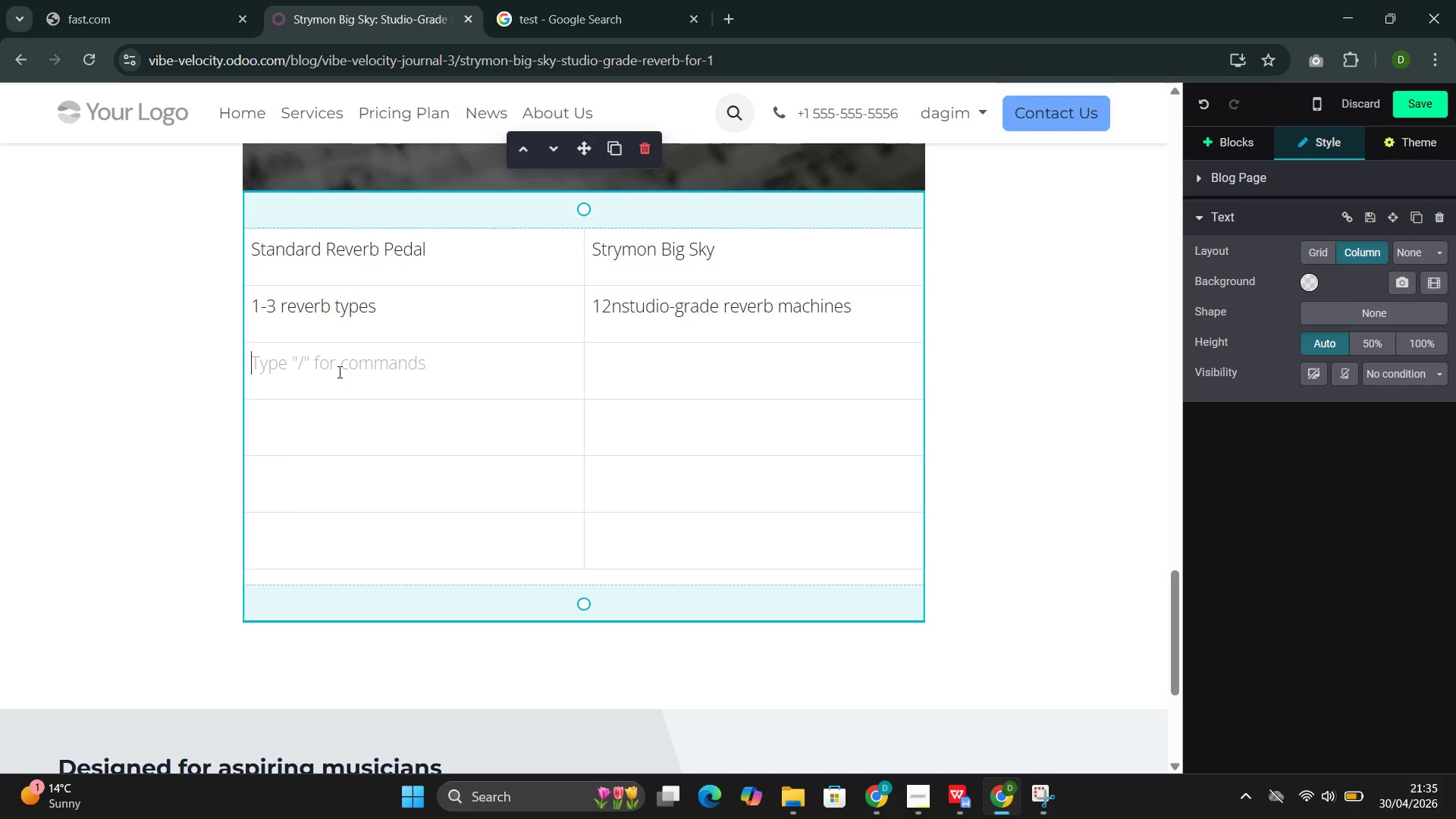 
type(BAsu)
key(Backspace)
key(Backspace)
key(Backspace)
type(asic tone cintrol)
 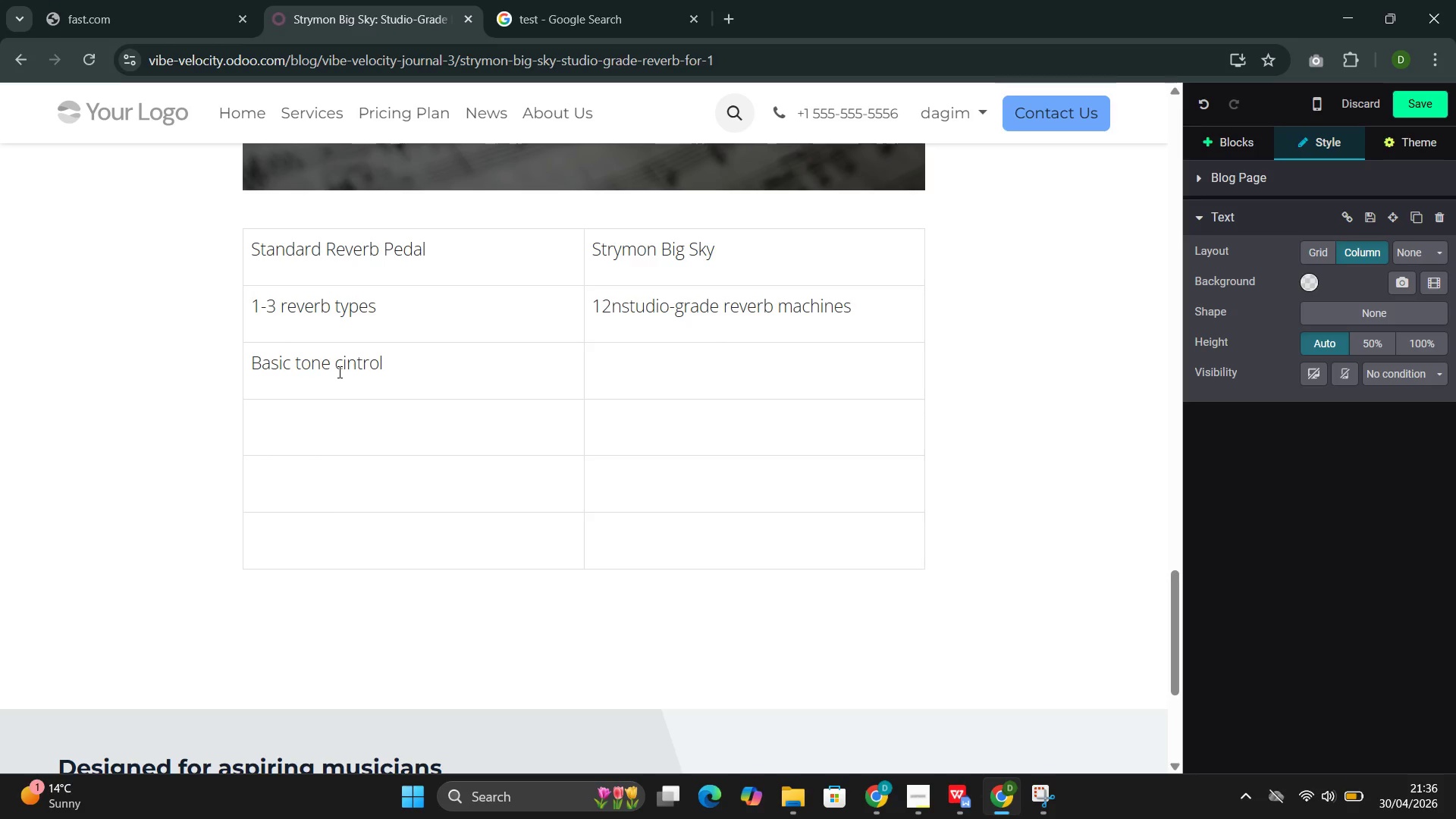 
wait(8.91)
 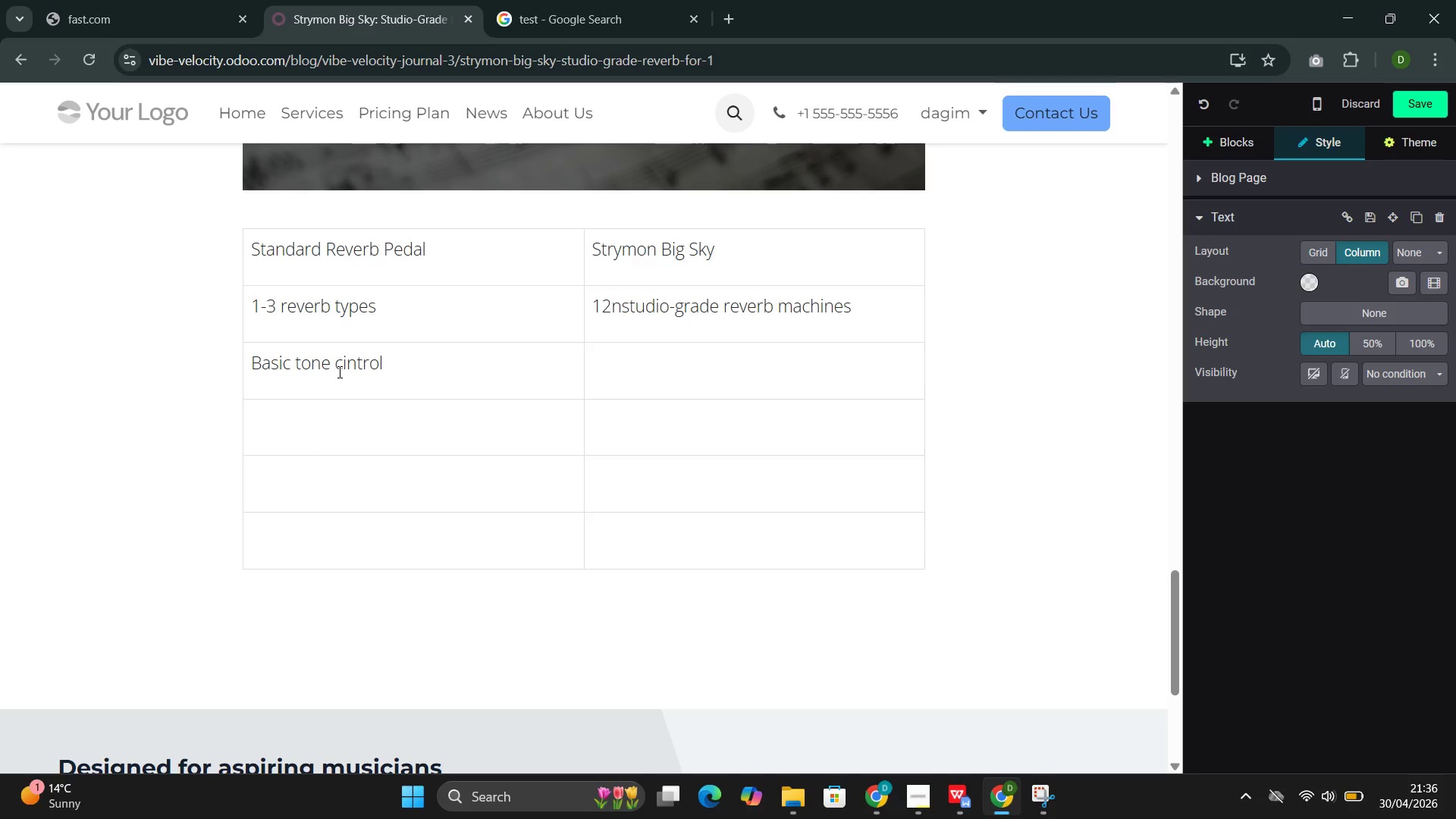 
key(ArrowLeft)
 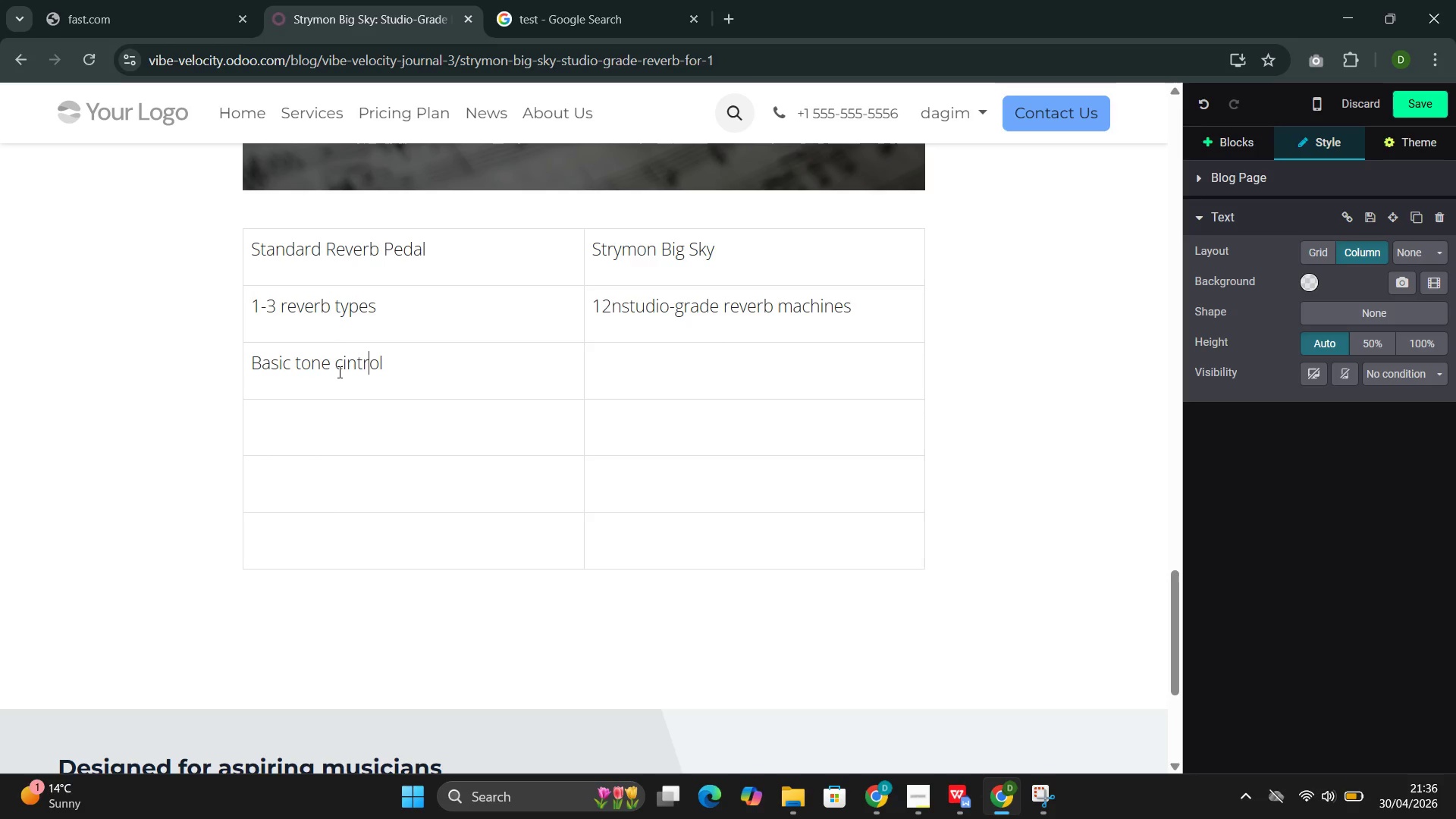 
key(ArrowLeft)
 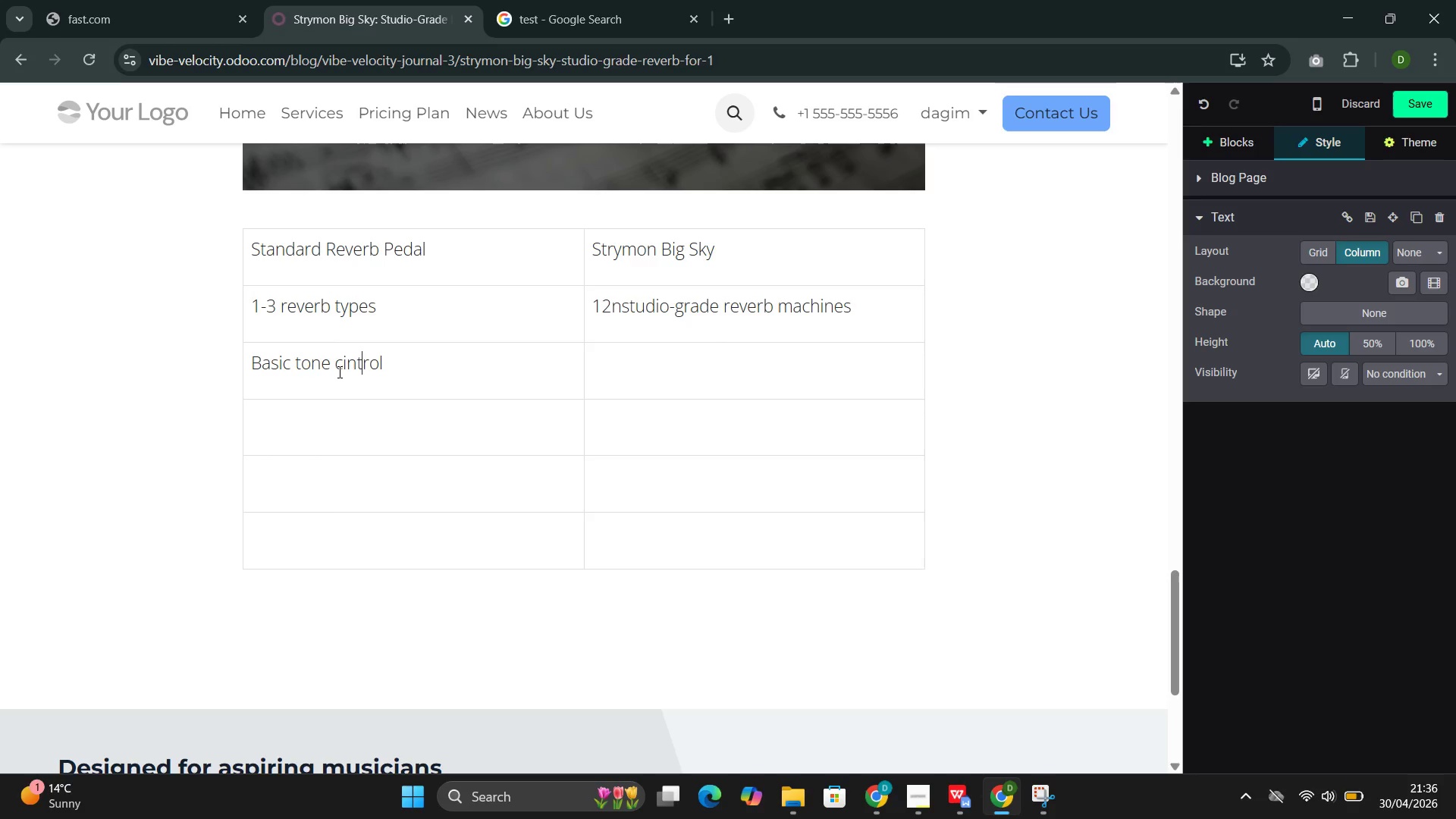 
key(ArrowLeft)
 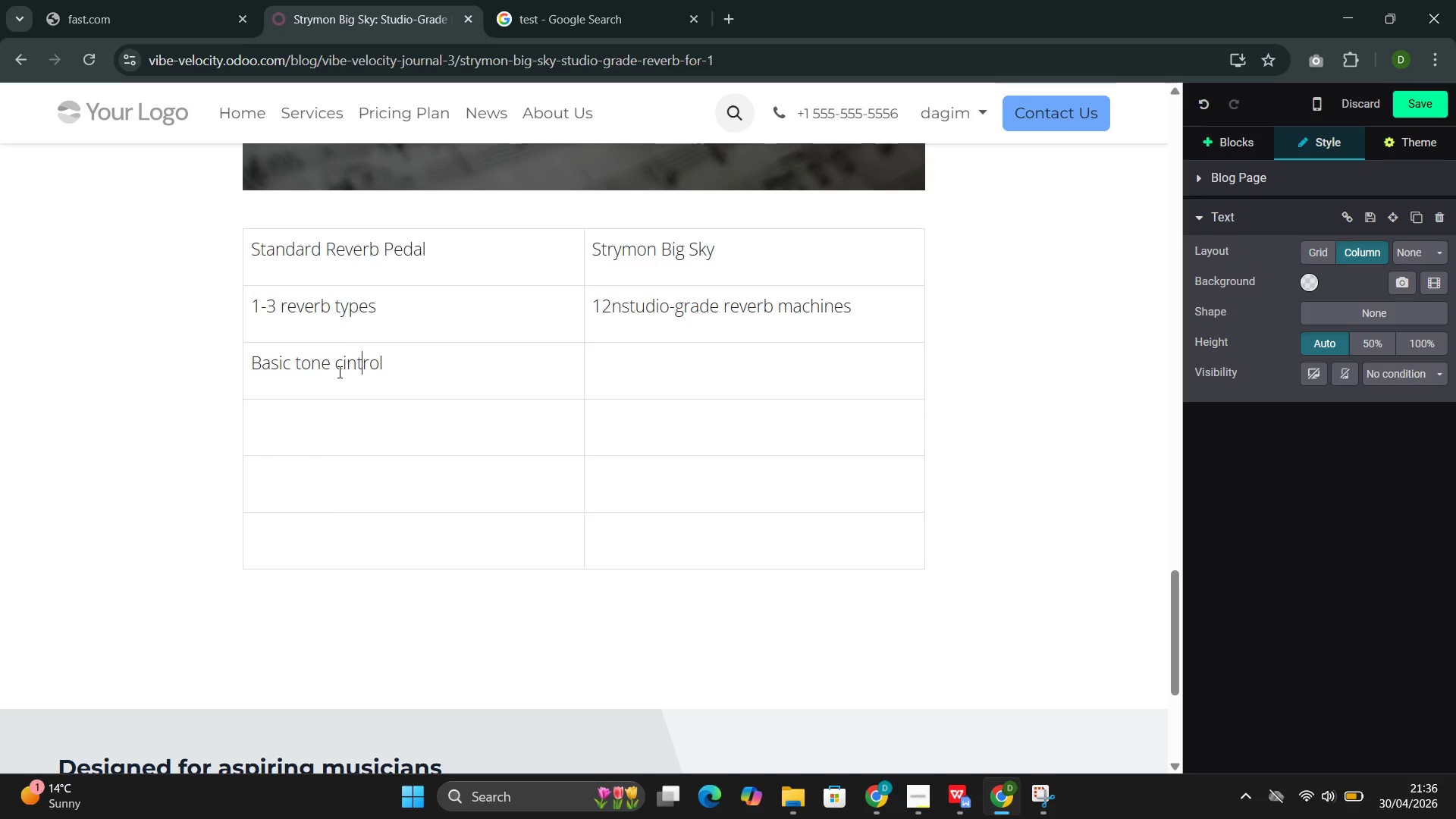 
key(ArrowLeft)
 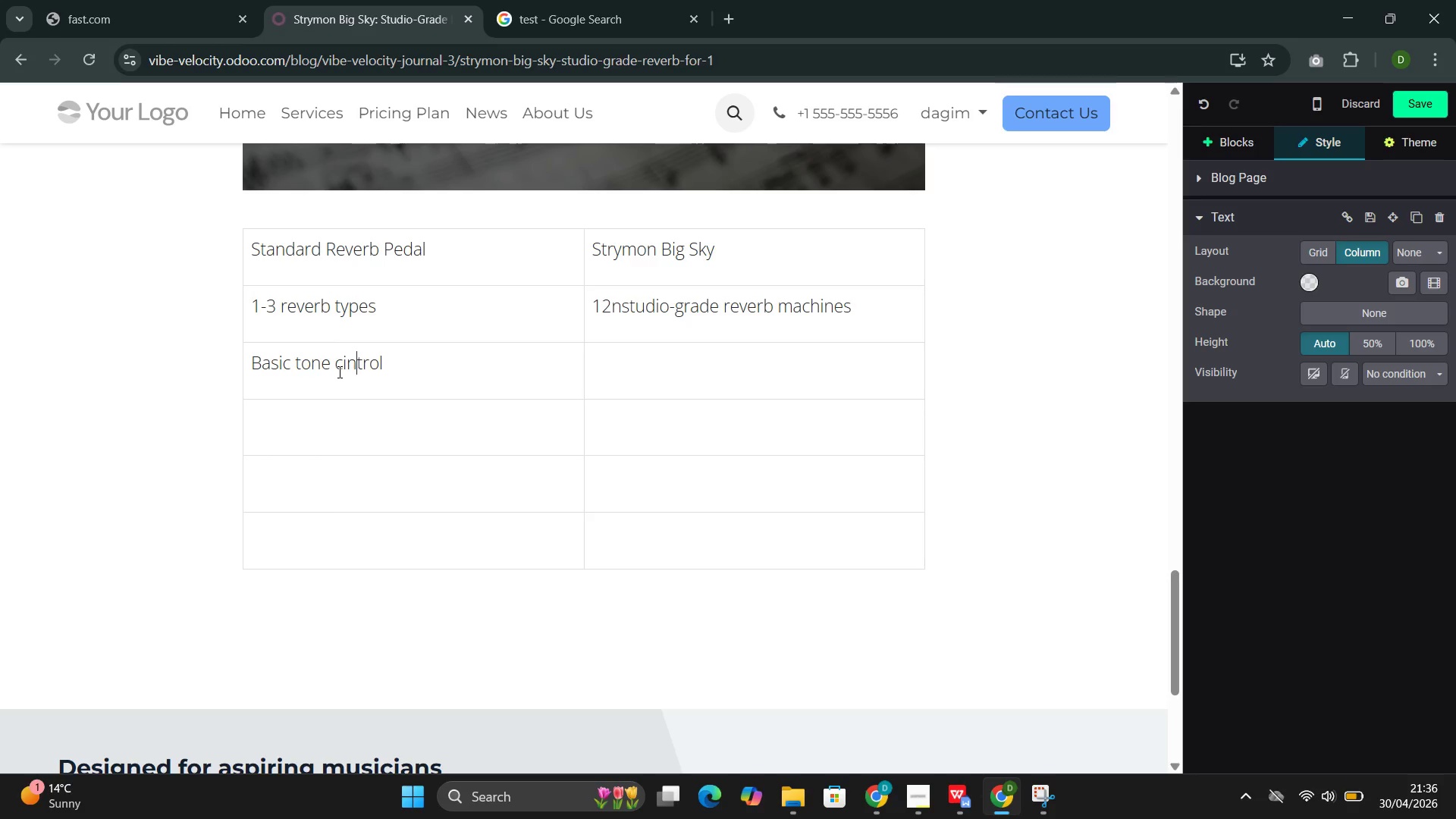 
key(ArrowLeft)
 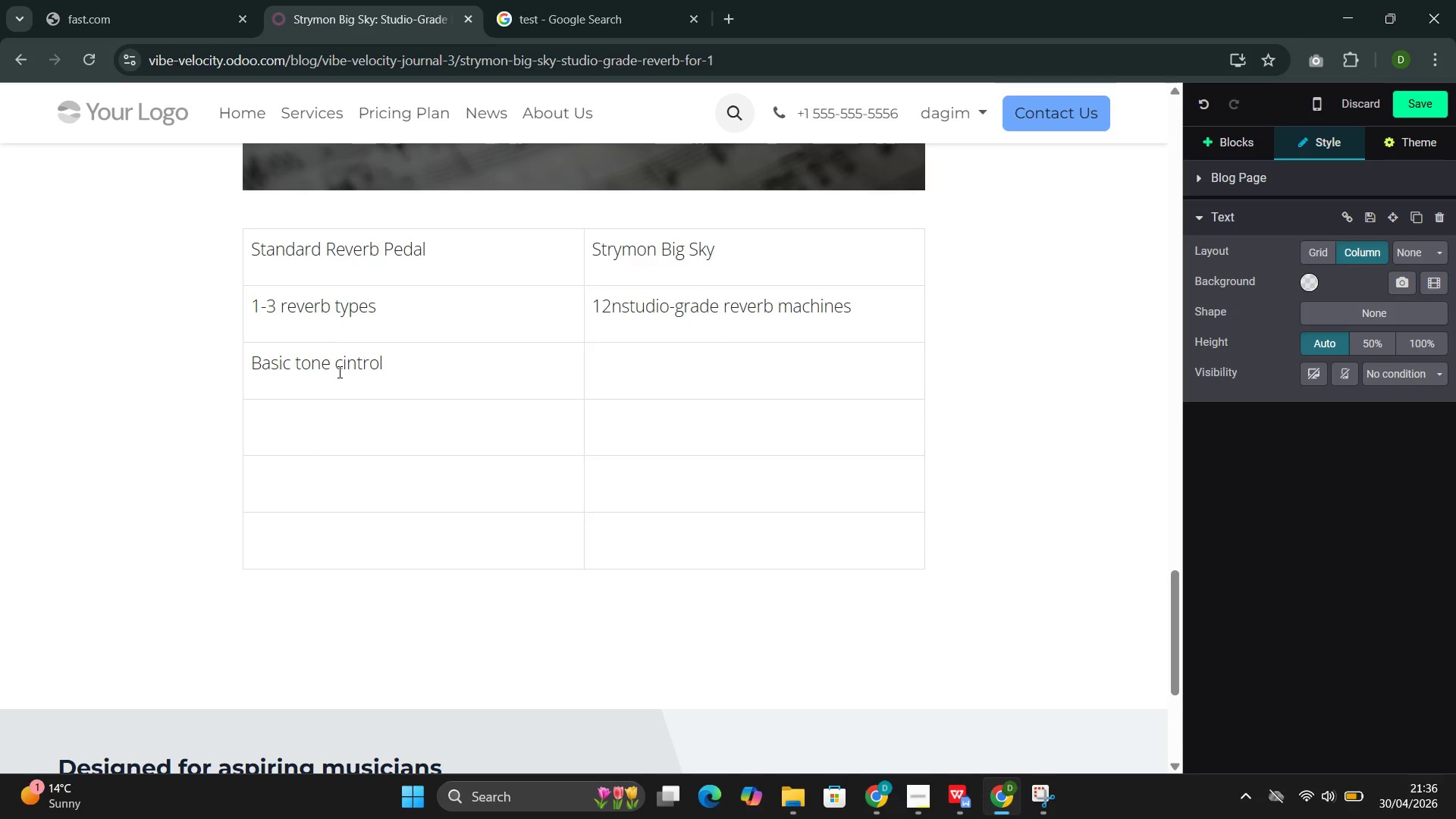 
key(Backspace)
 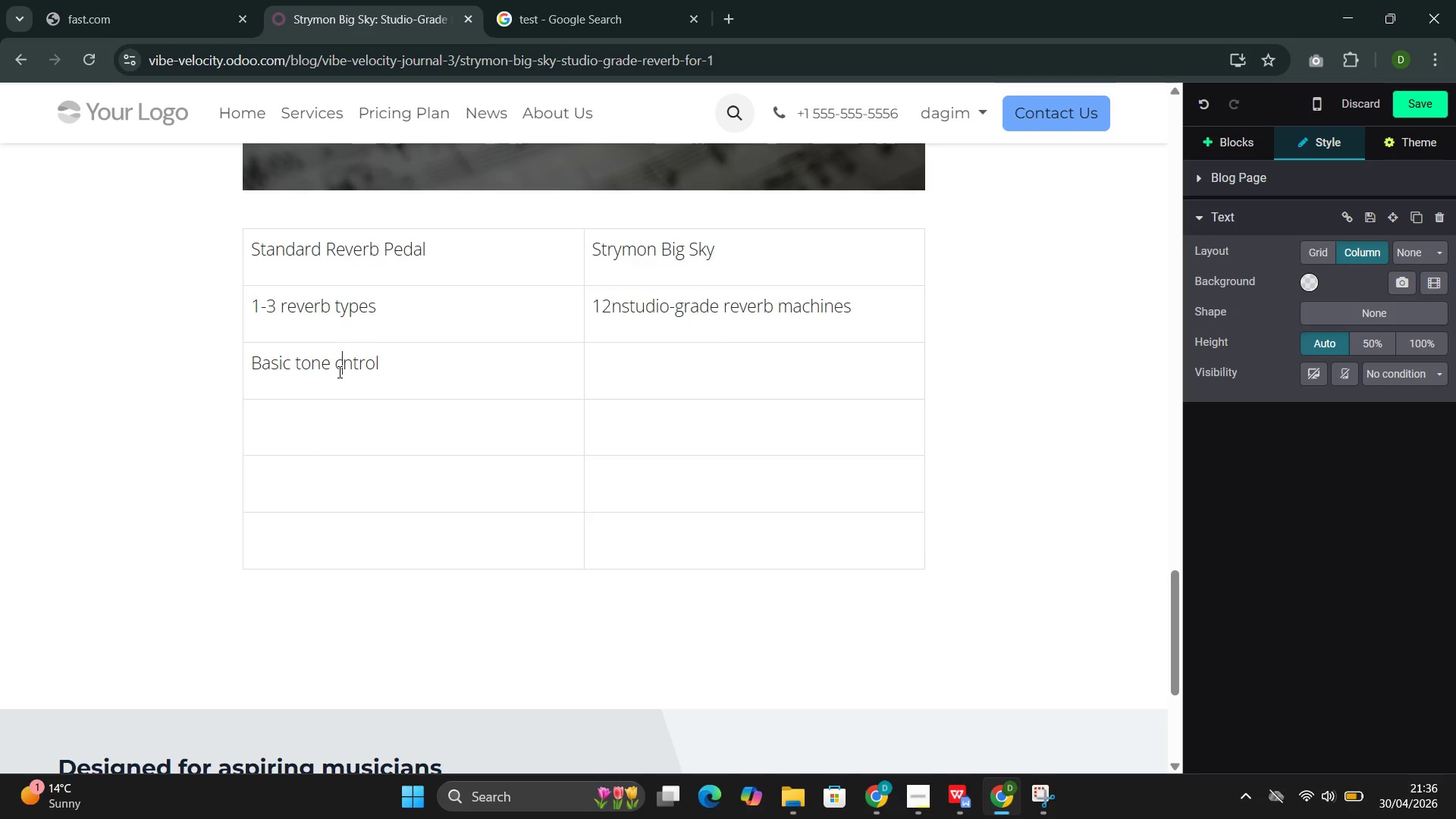 
key(O)
 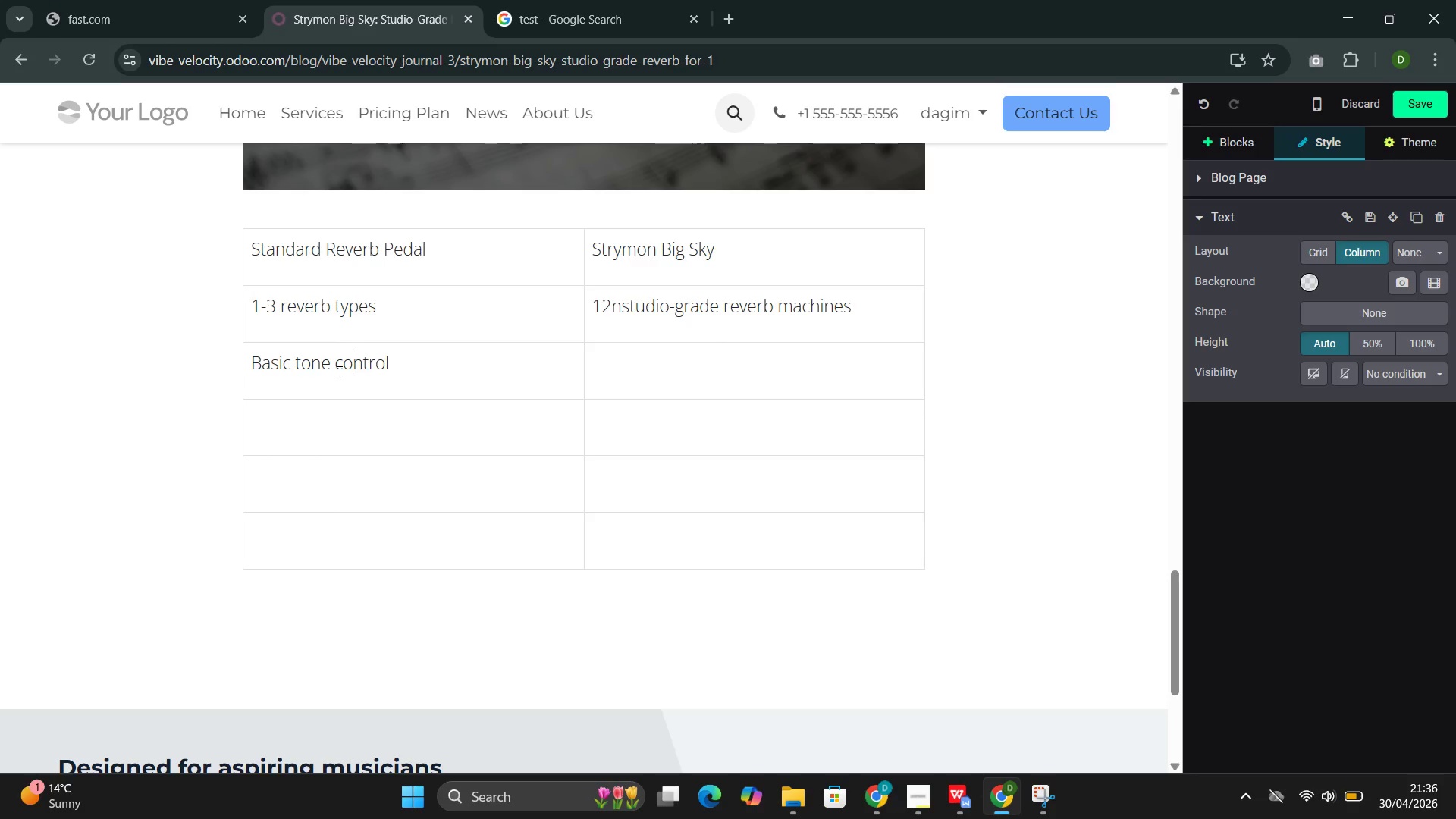 
key(ArrowRight)
 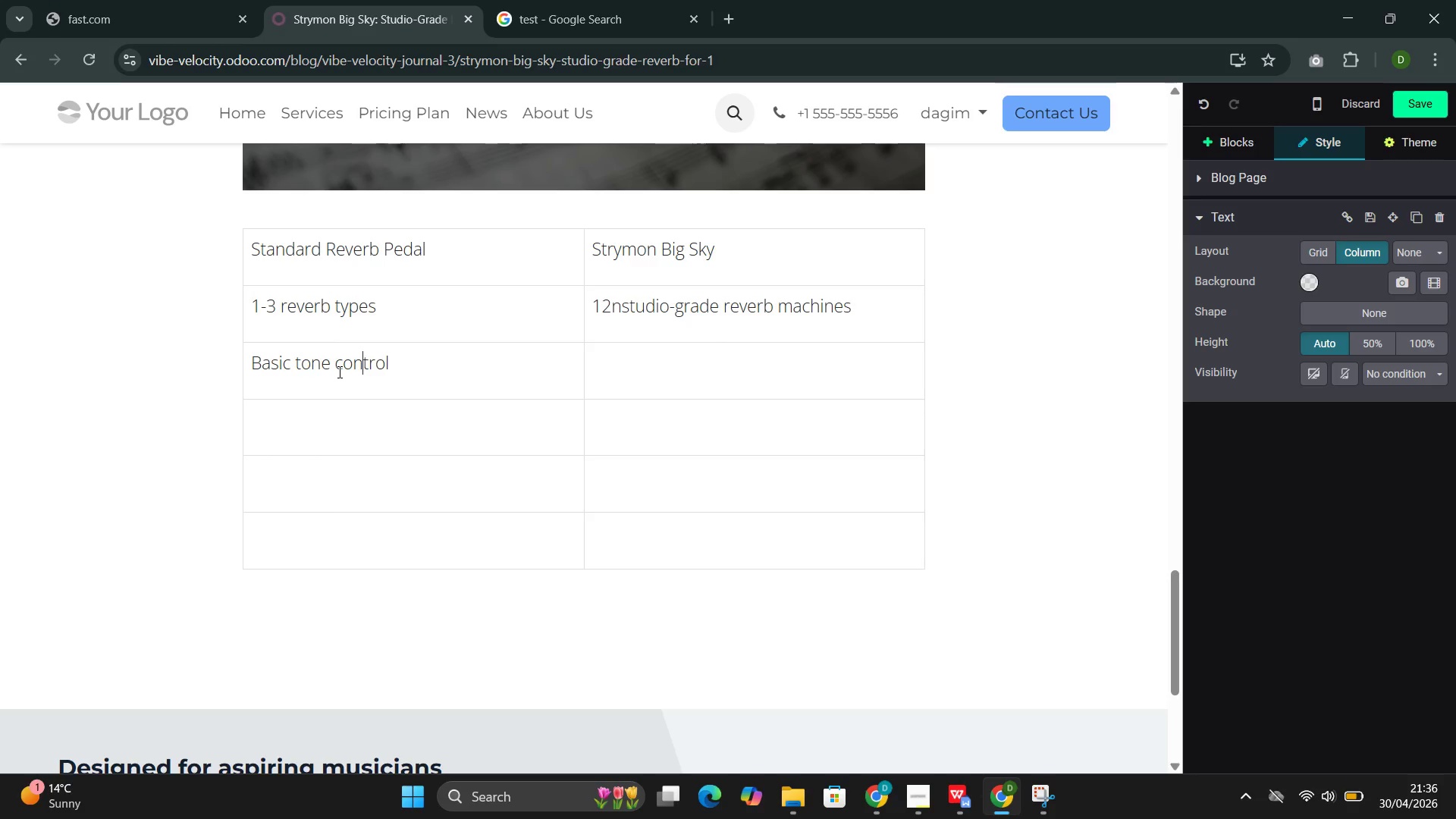 
key(ArrowRight)
 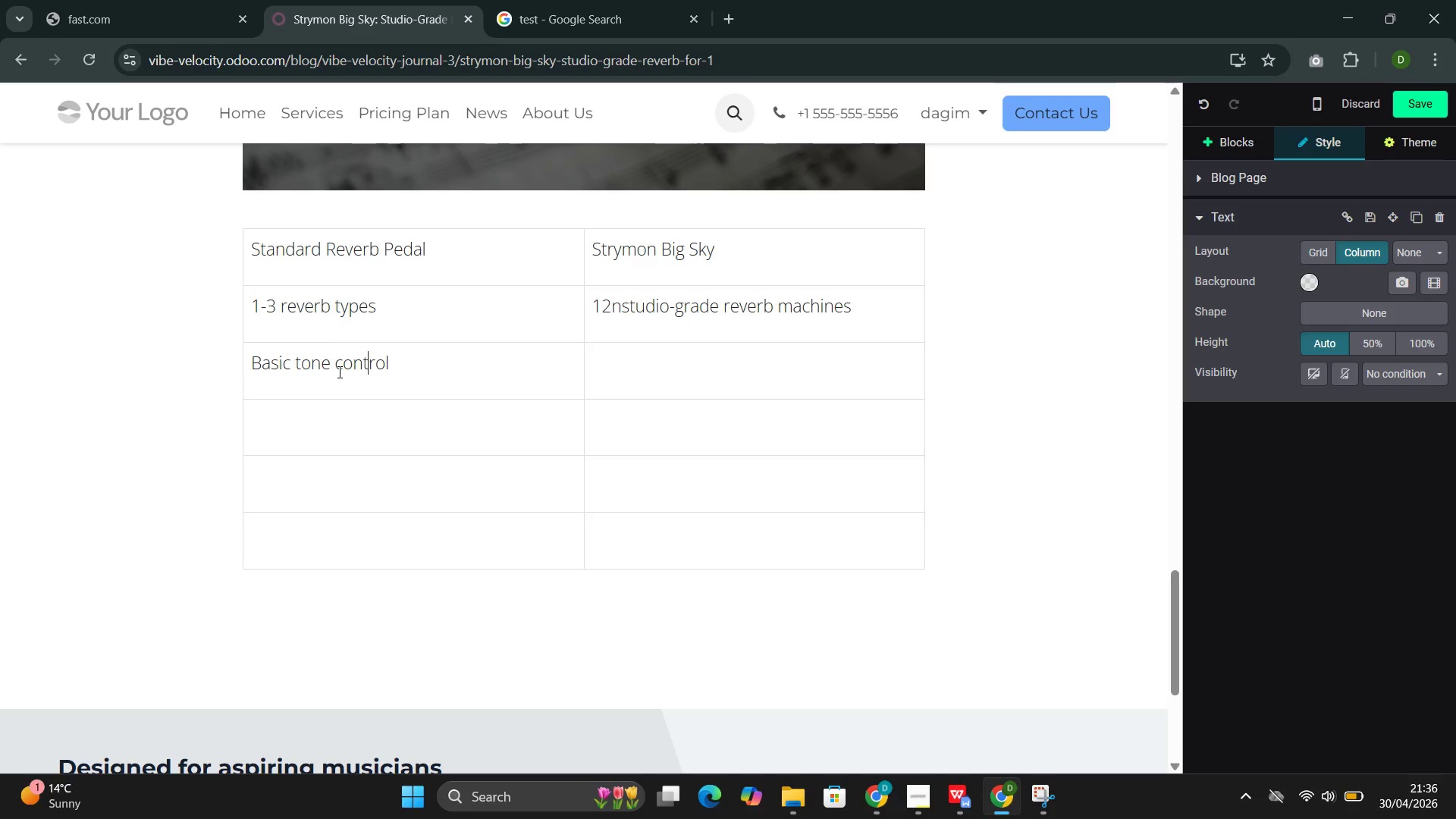 
key(ArrowRight)
 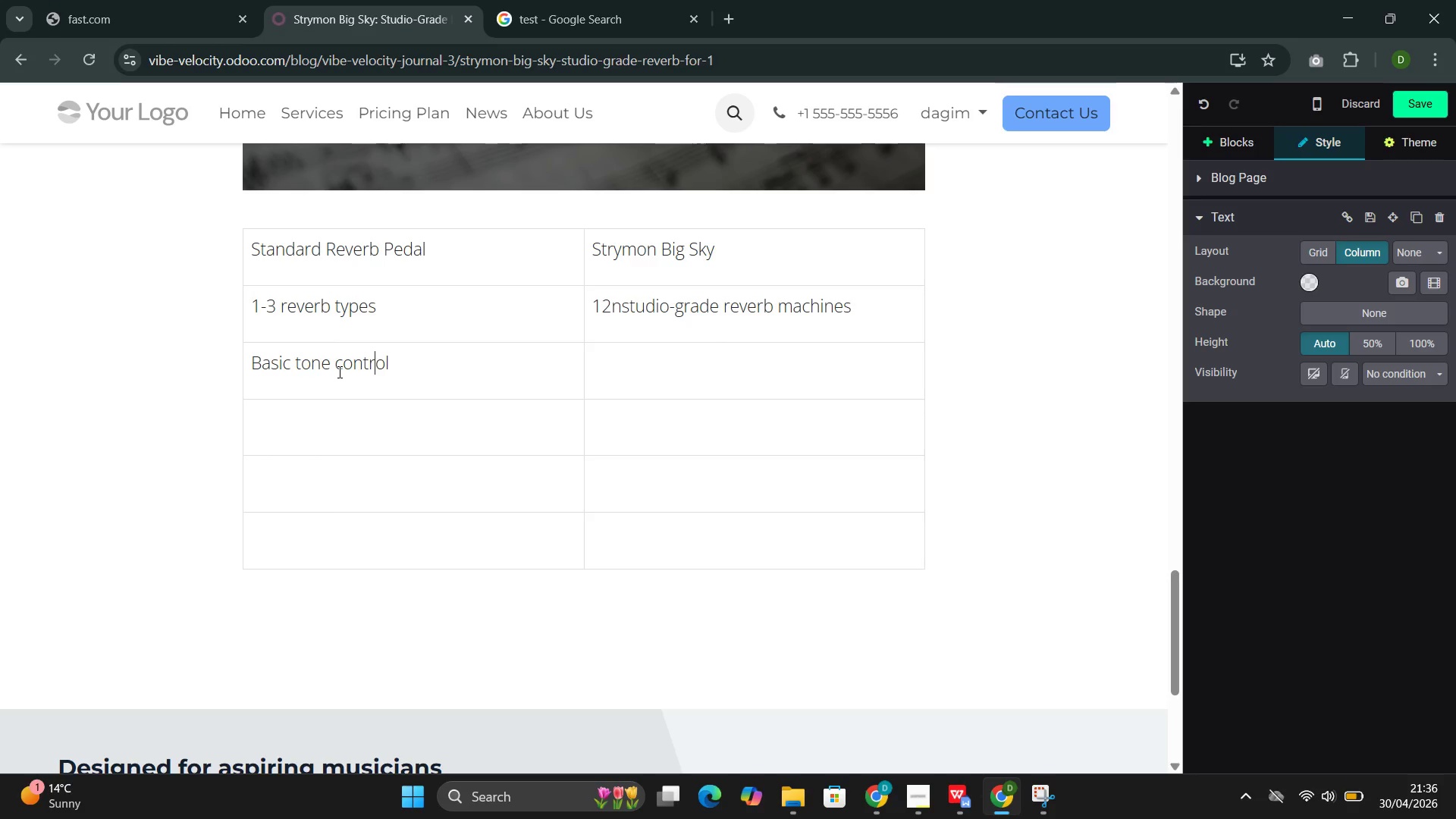 
key(ArrowRight)
 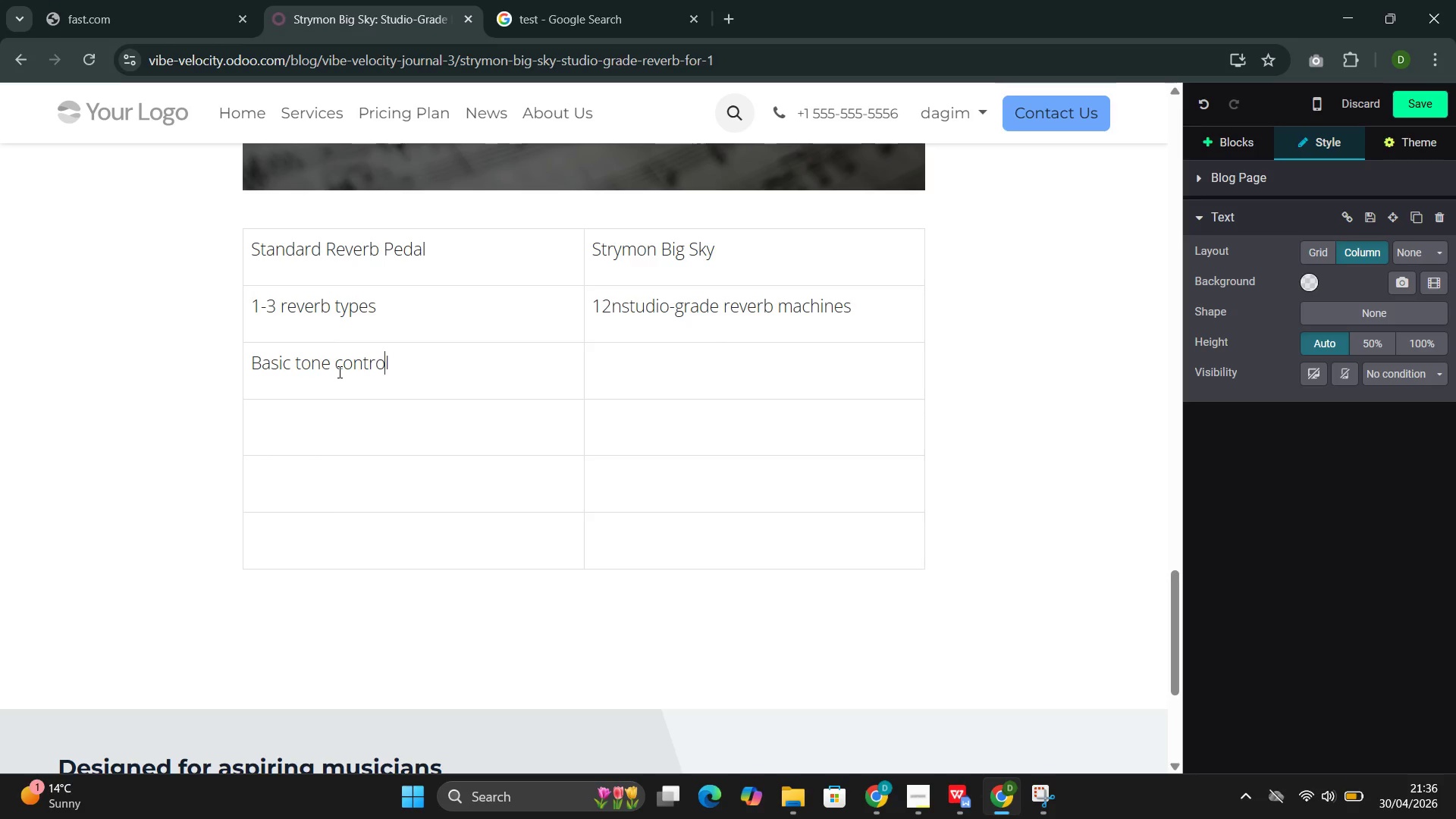 
key(ArrowRight)
 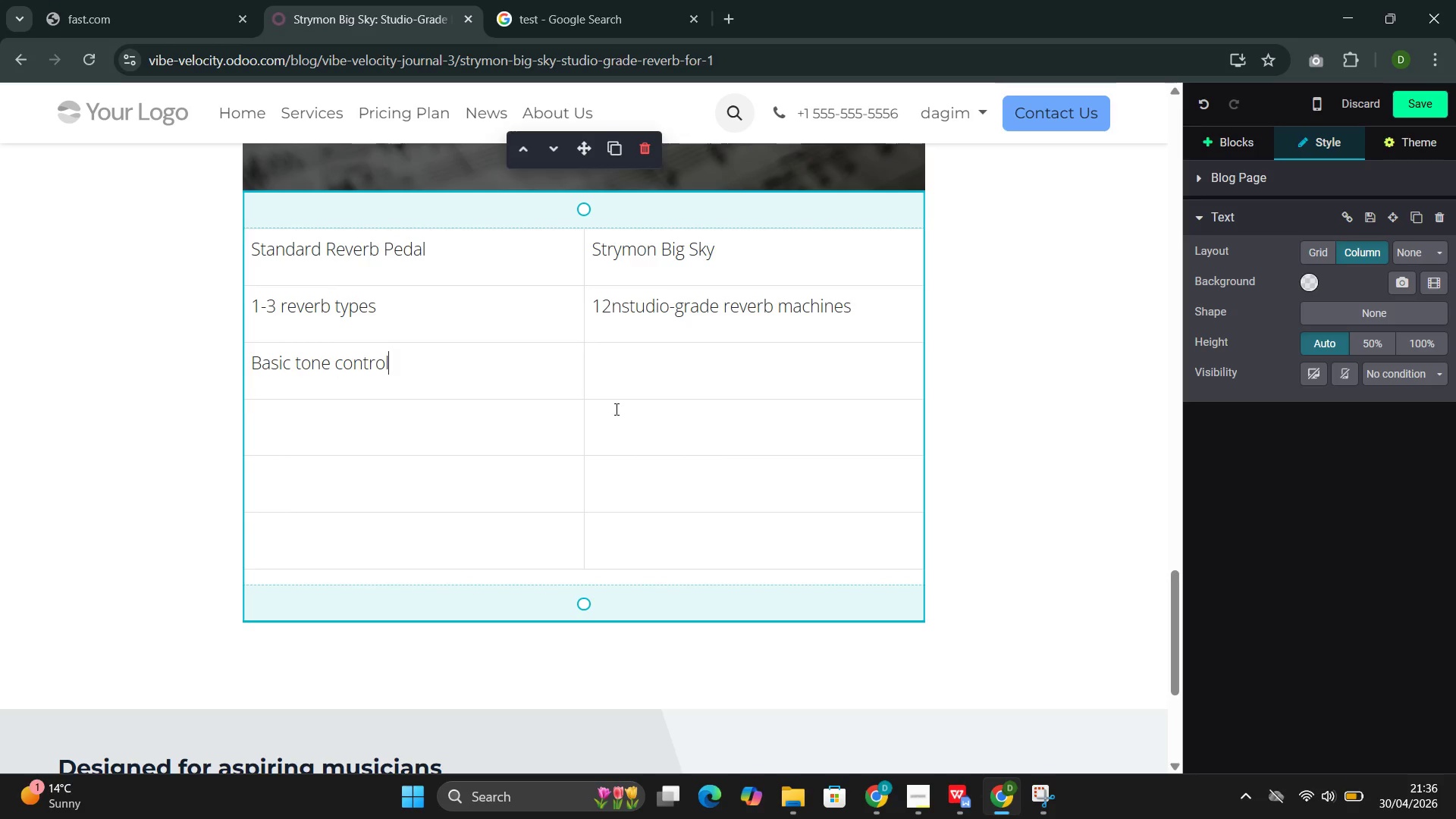 
left_click([604, 375])
 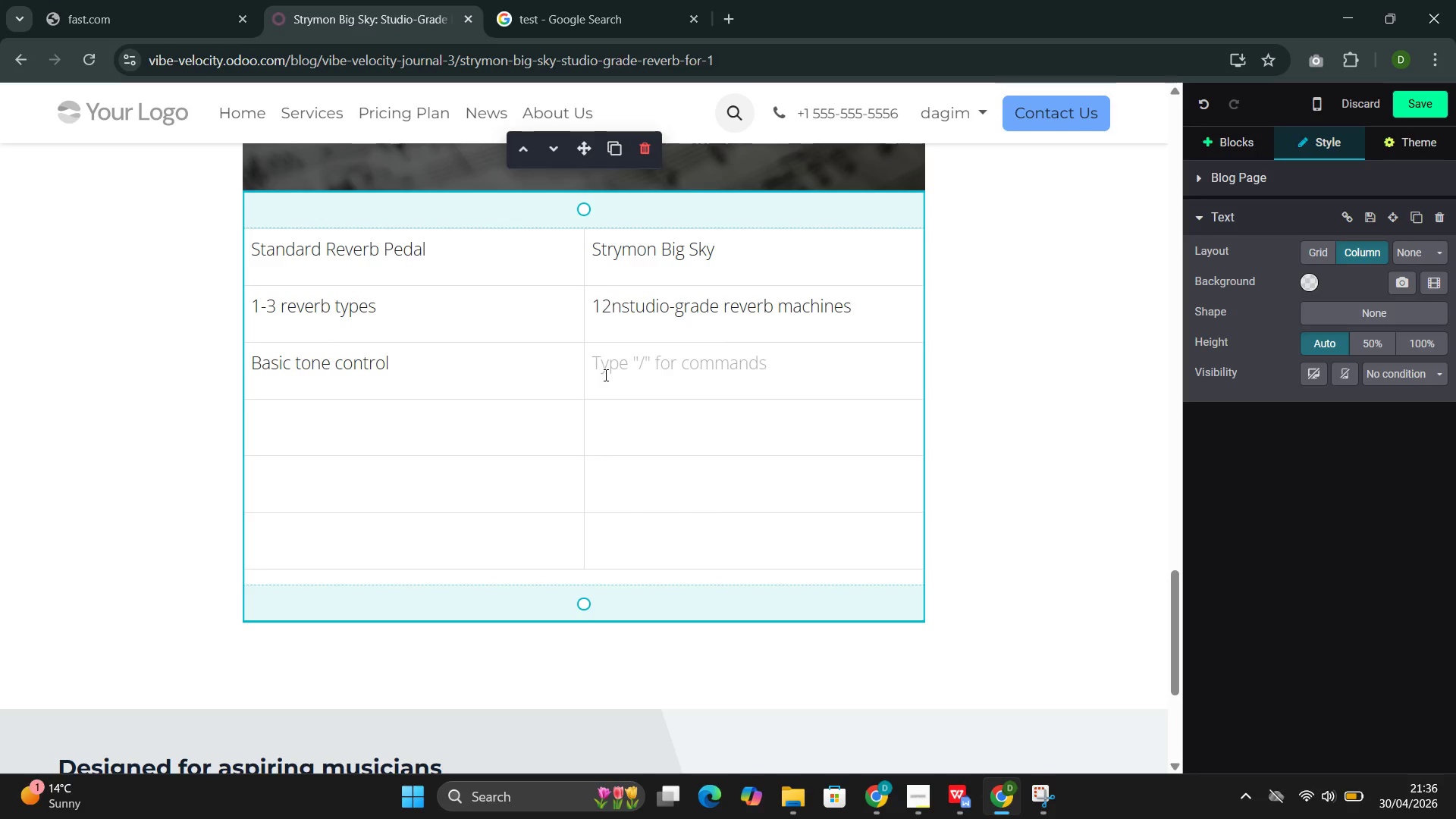 
wait(12.53)
 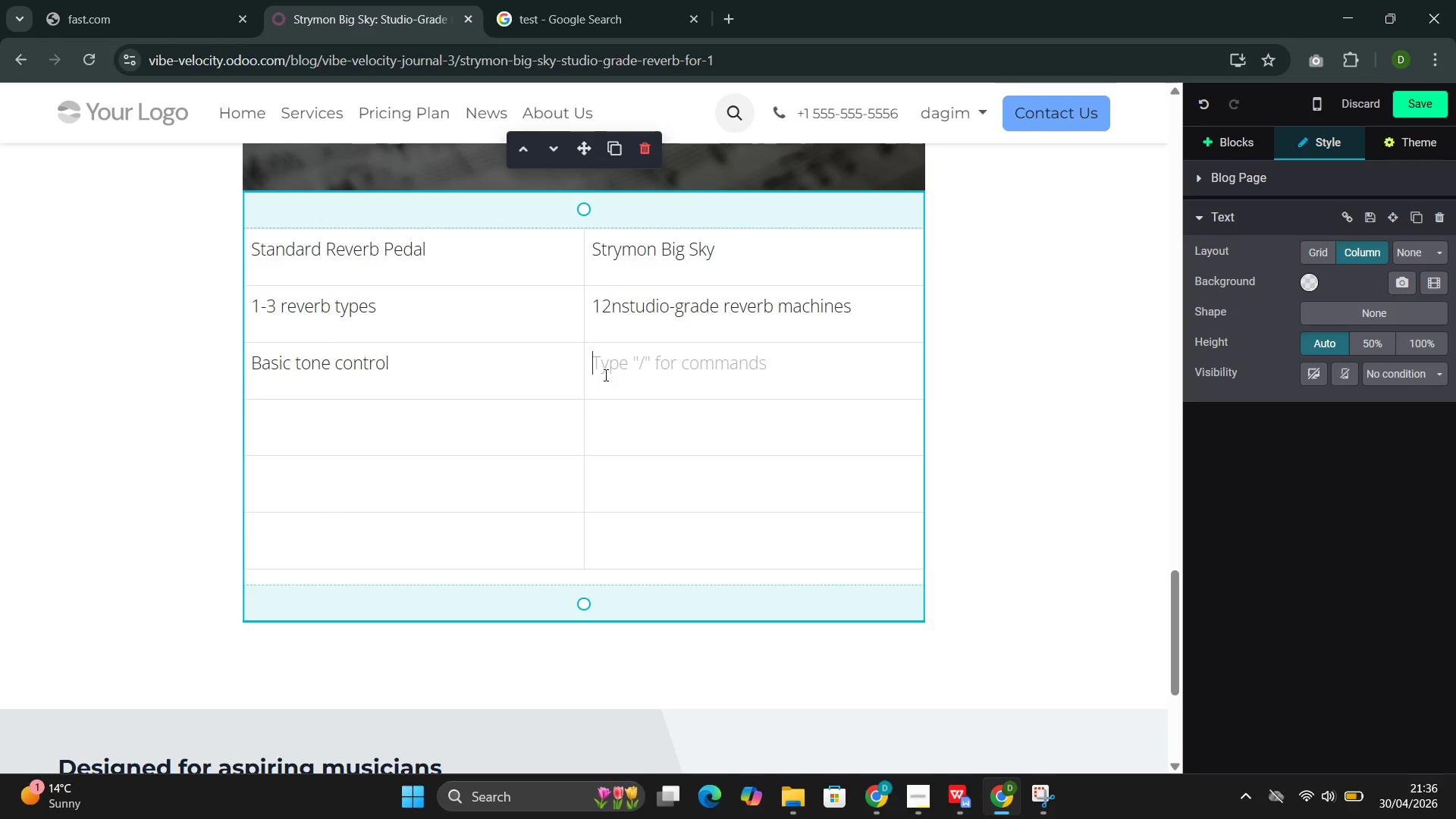 
type(Comre)
 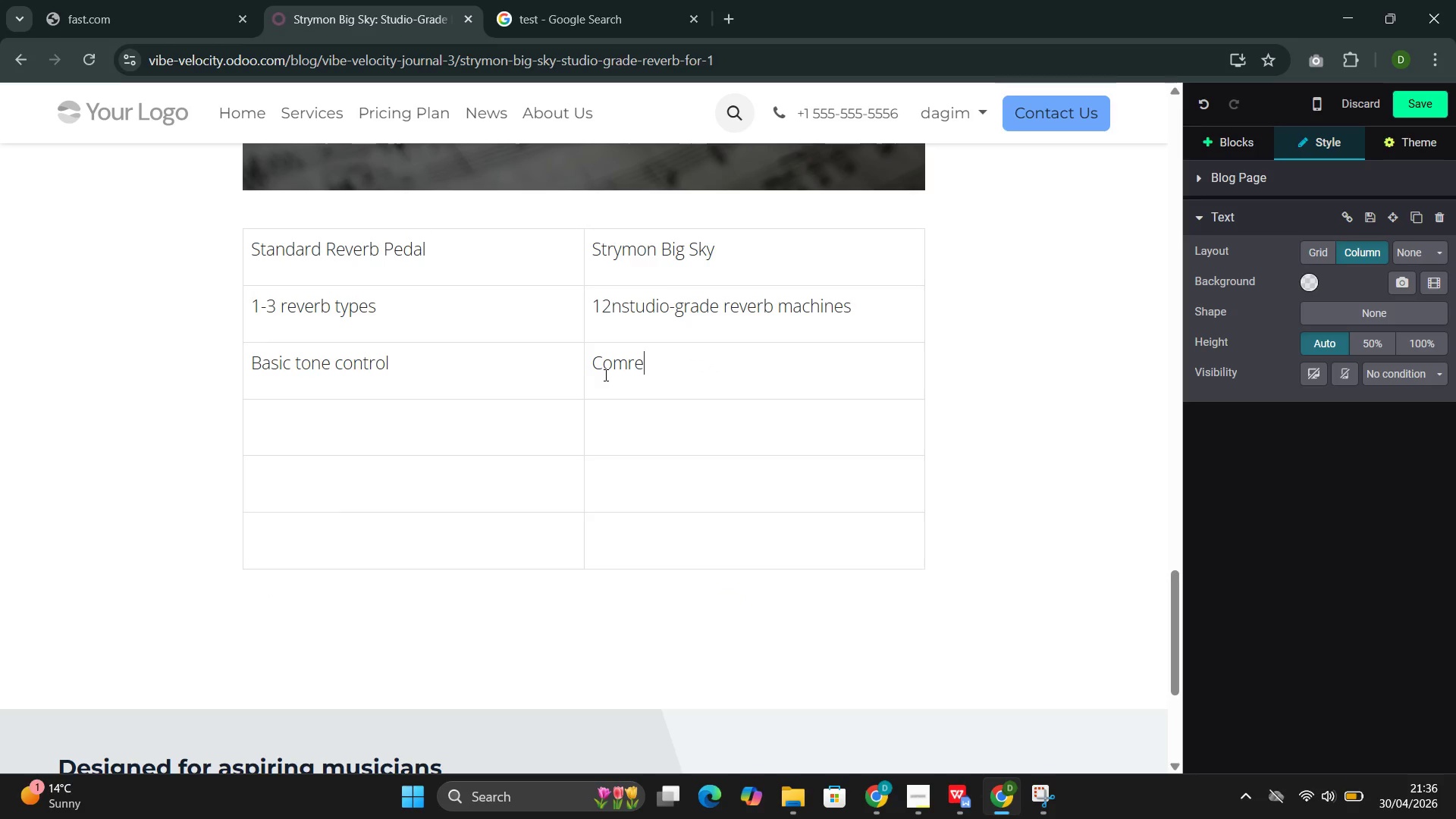 
key(ArrowLeft)
 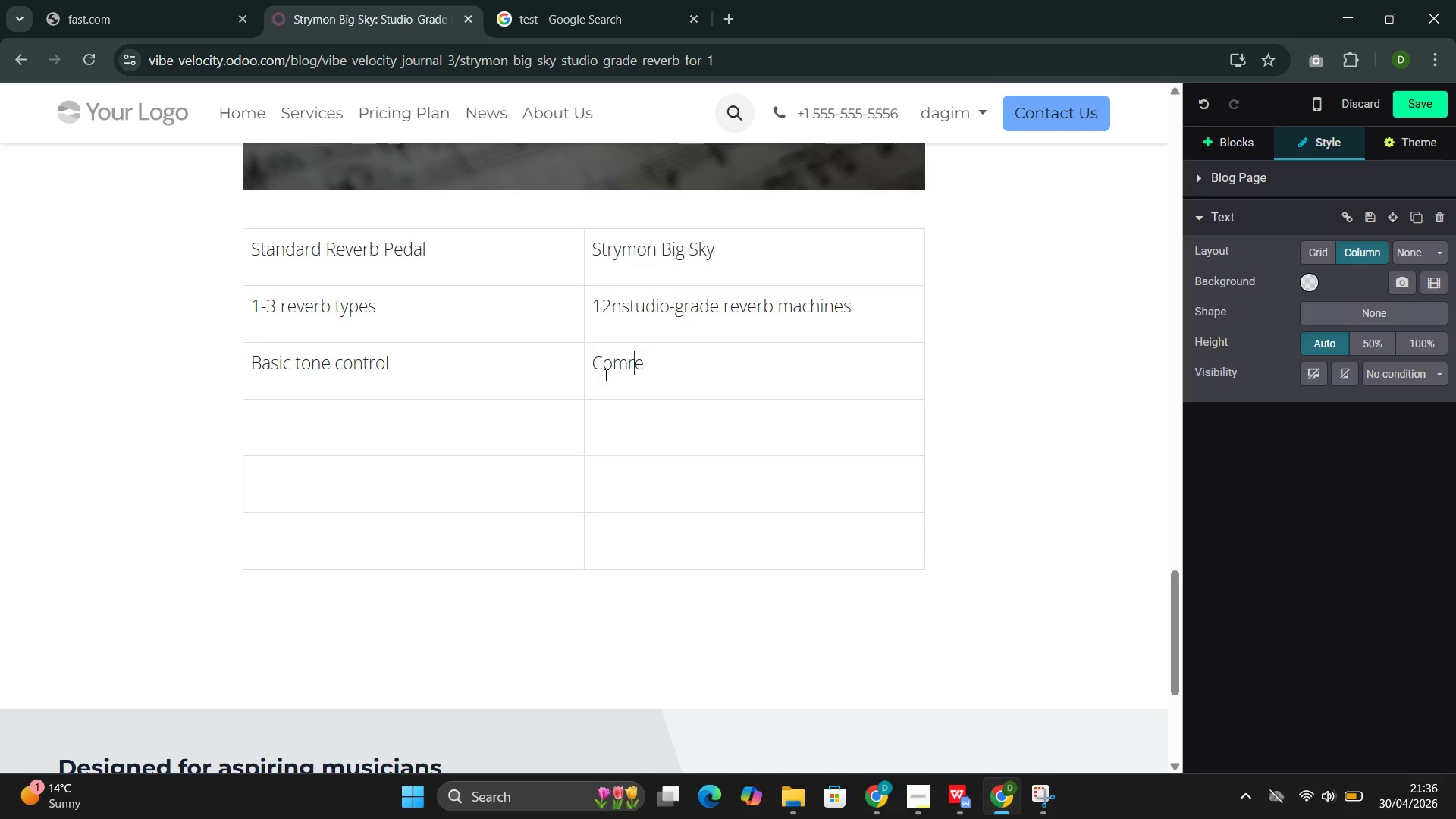 
key(ArrowLeft)
 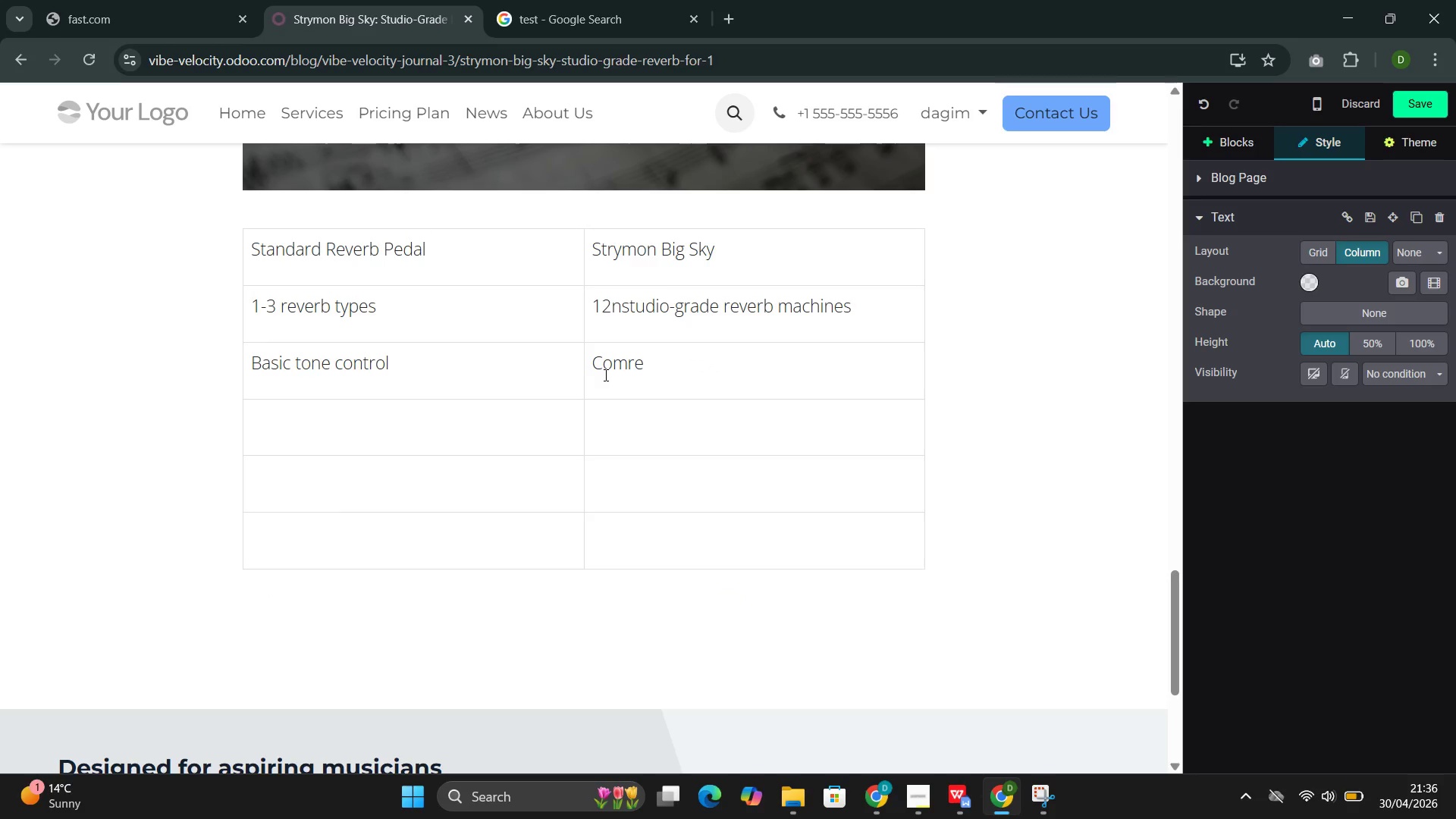 
key(P)
 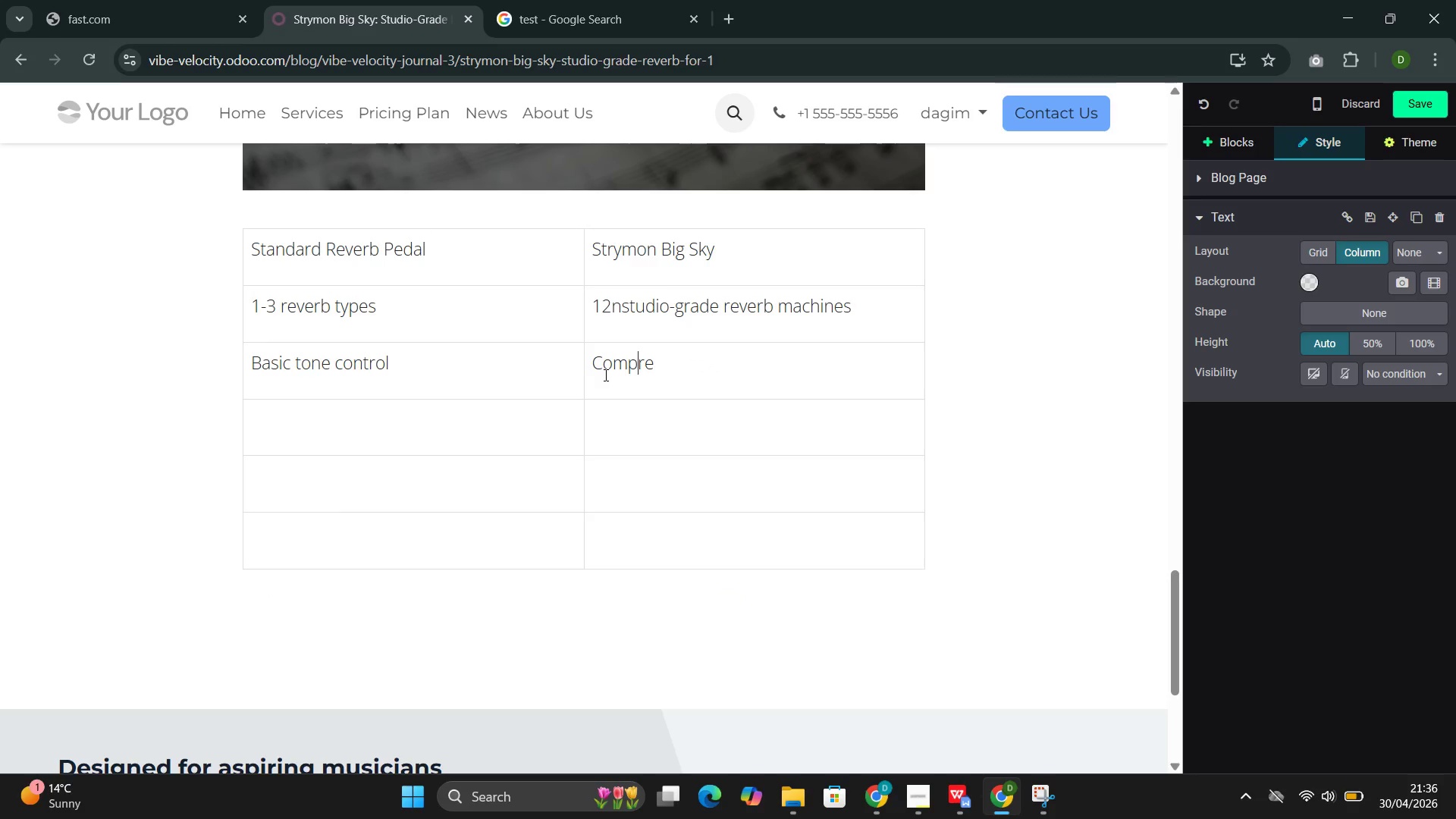 
key(ArrowRight)
 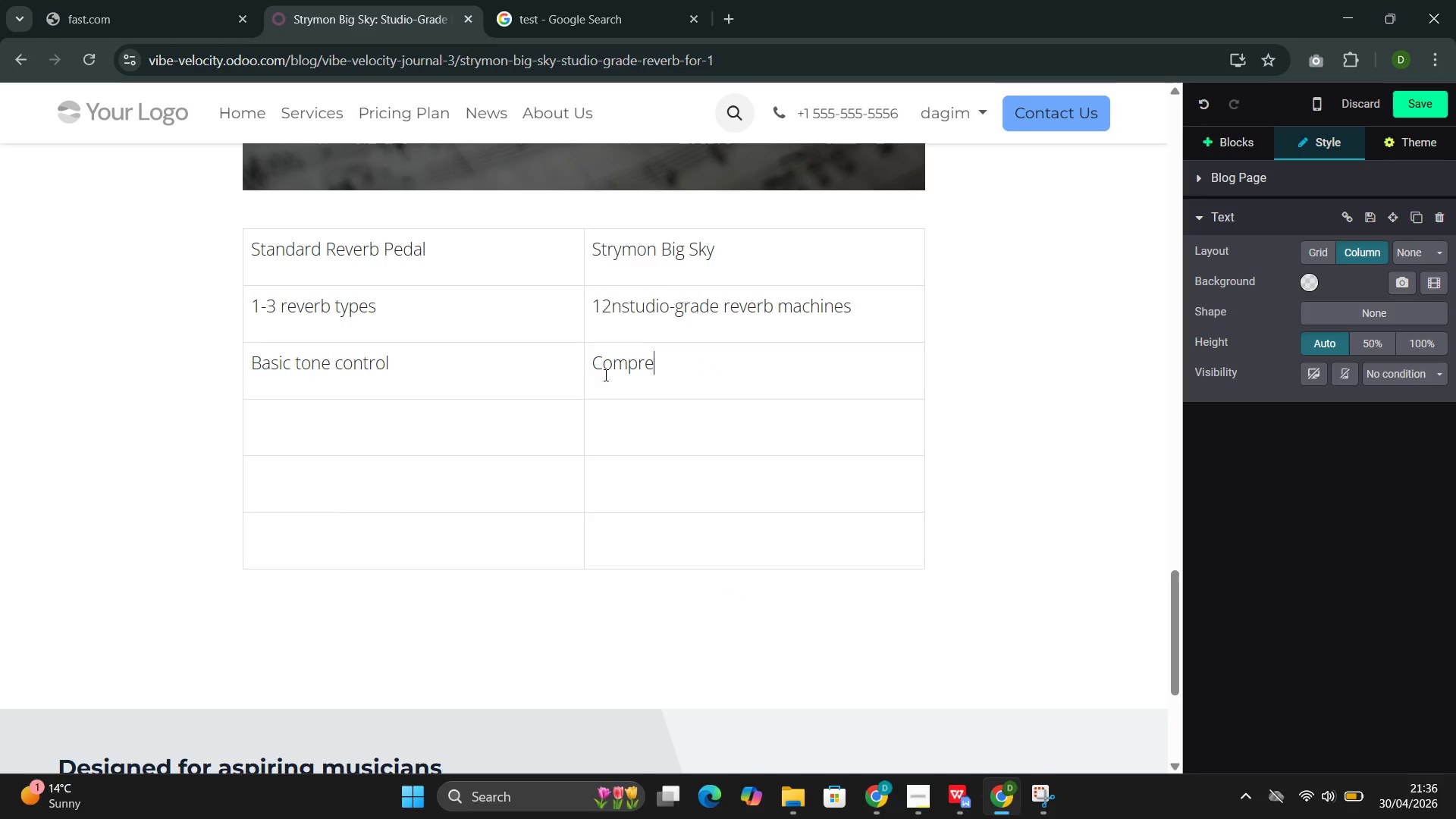 
key(ArrowRight)
 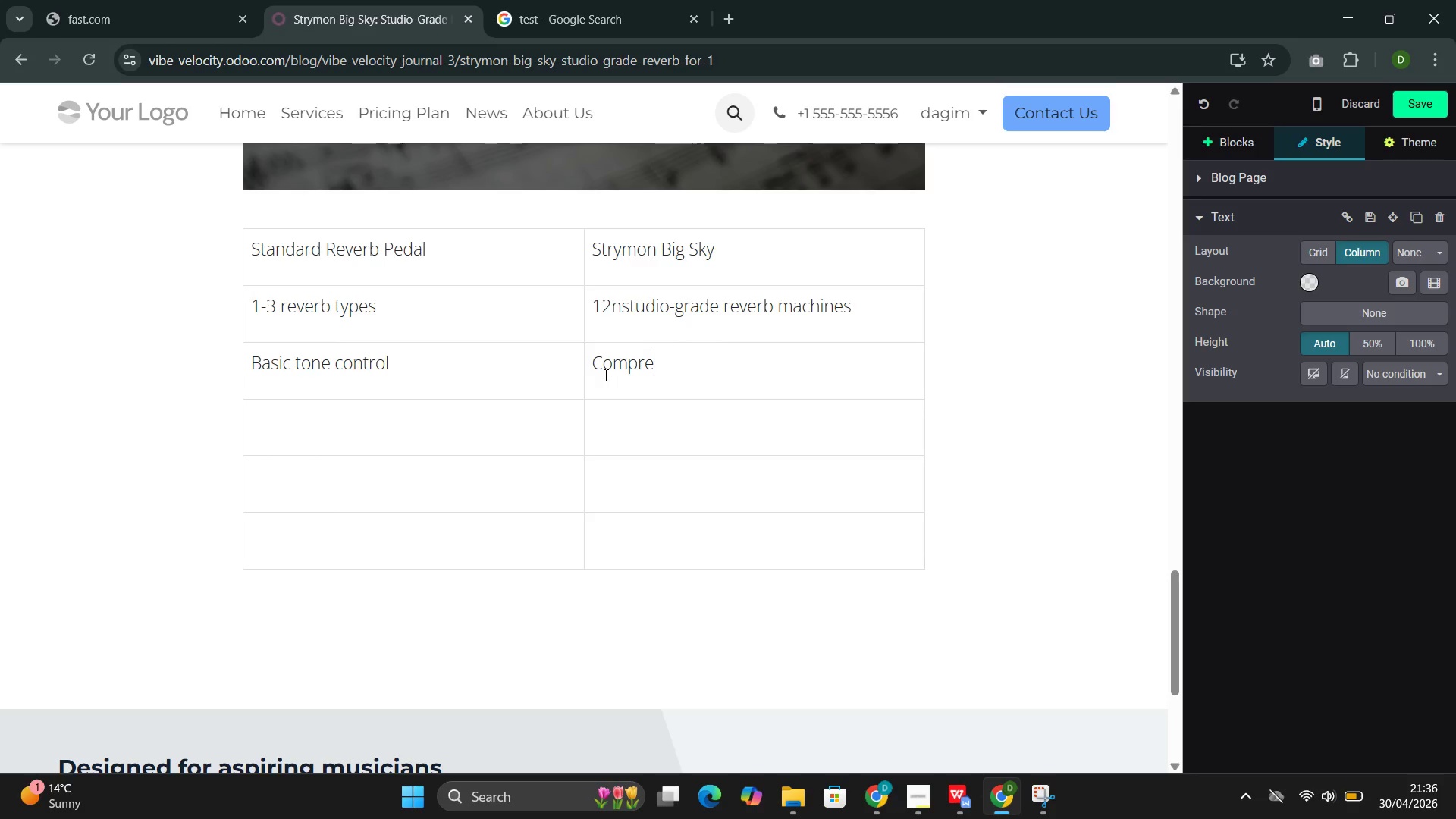 
type(hensive )
 